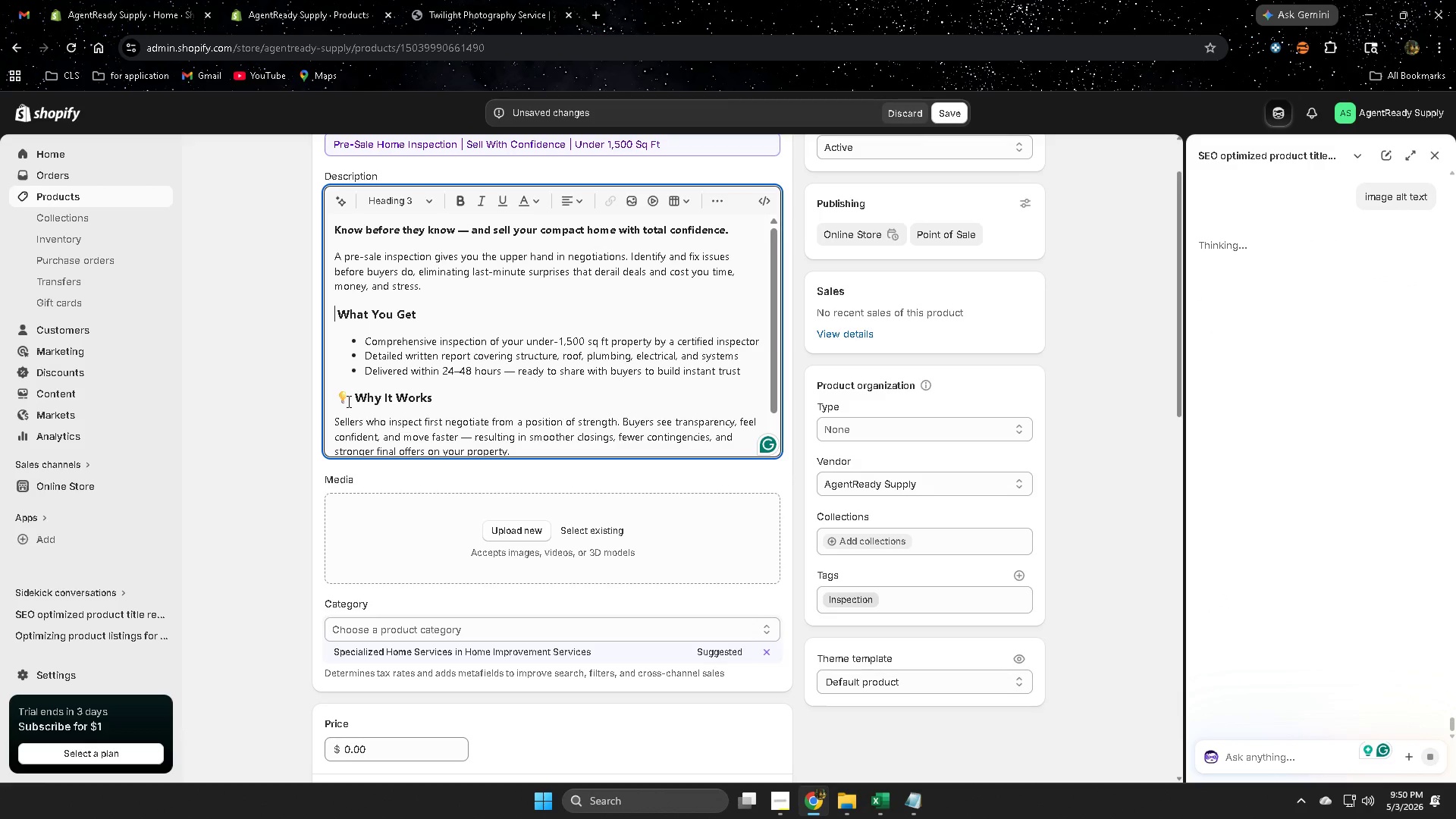 
left_click([349, 399])
 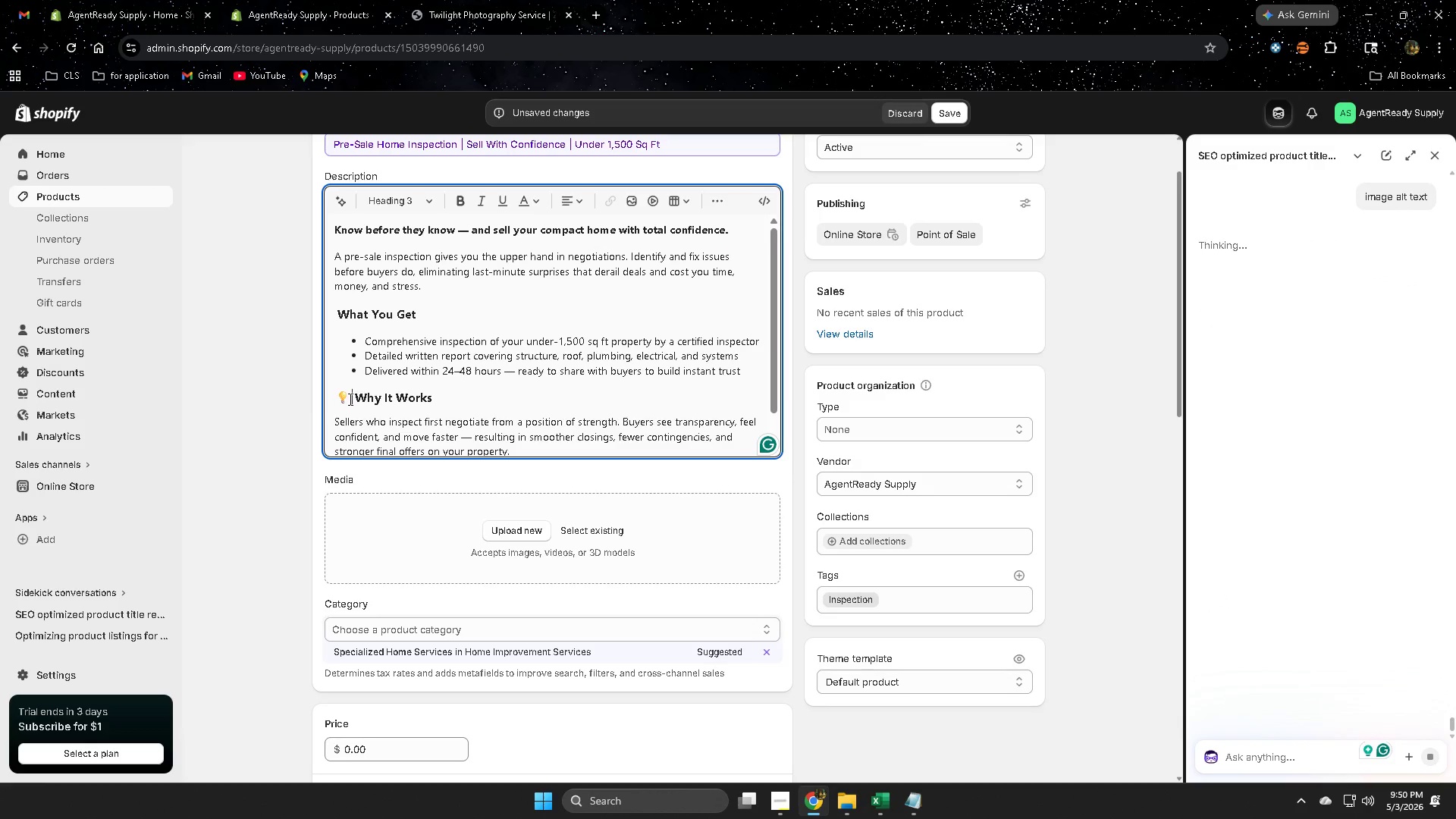 
key(Backspace)
 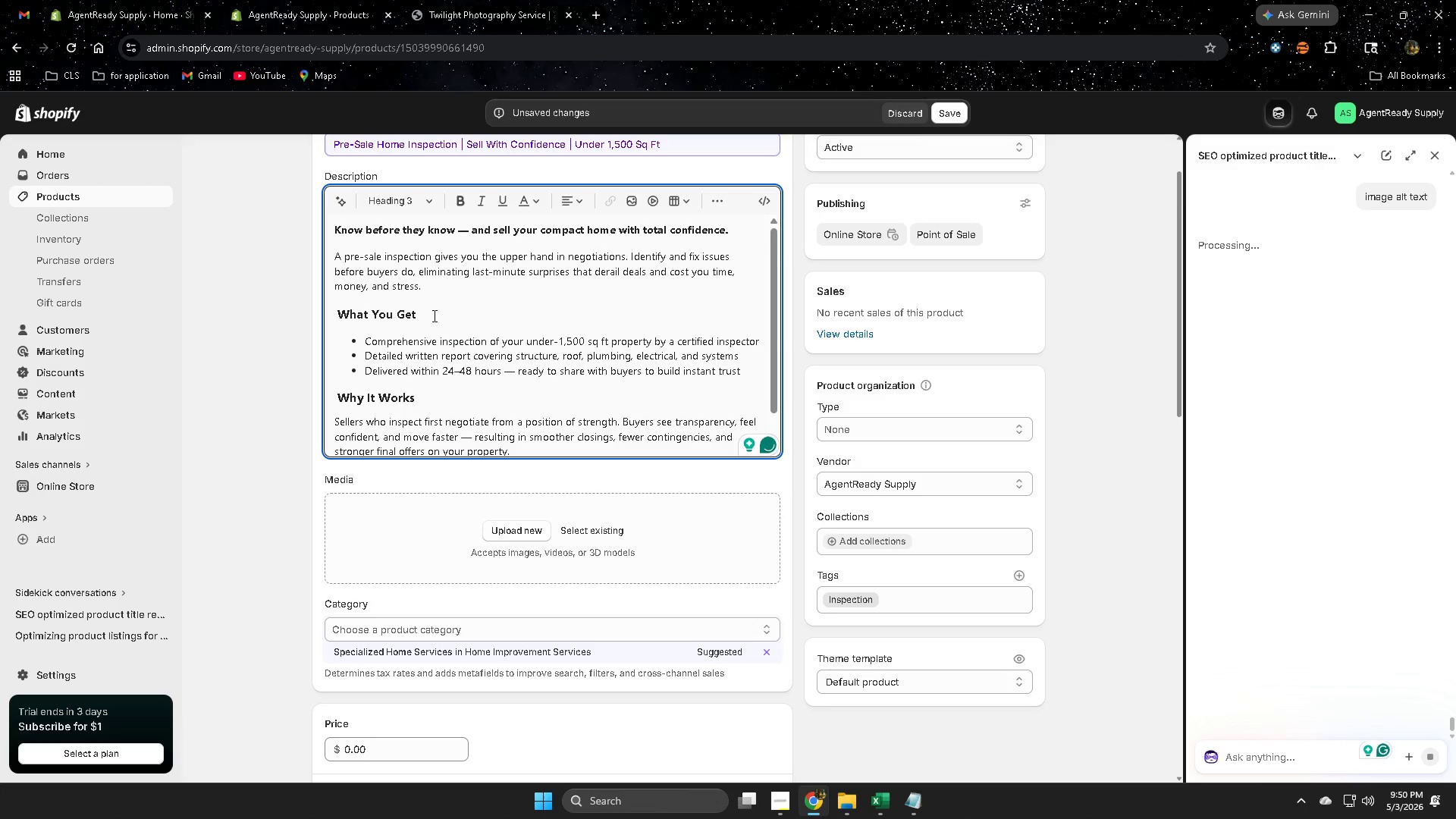 
left_click([408, 313])
 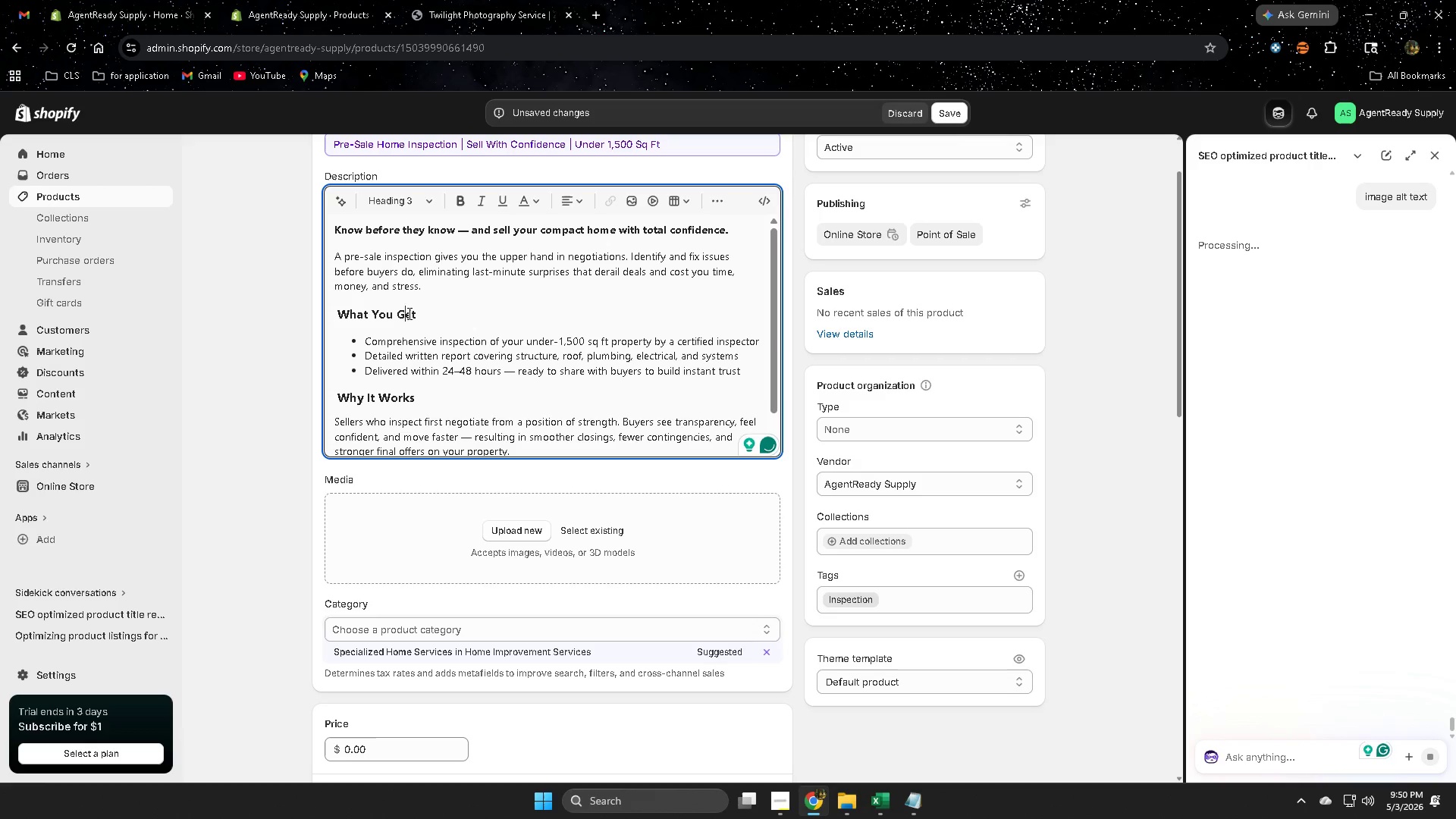 
left_click_drag(start_coordinate=[408, 313], to_coordinate=[361, 309])
 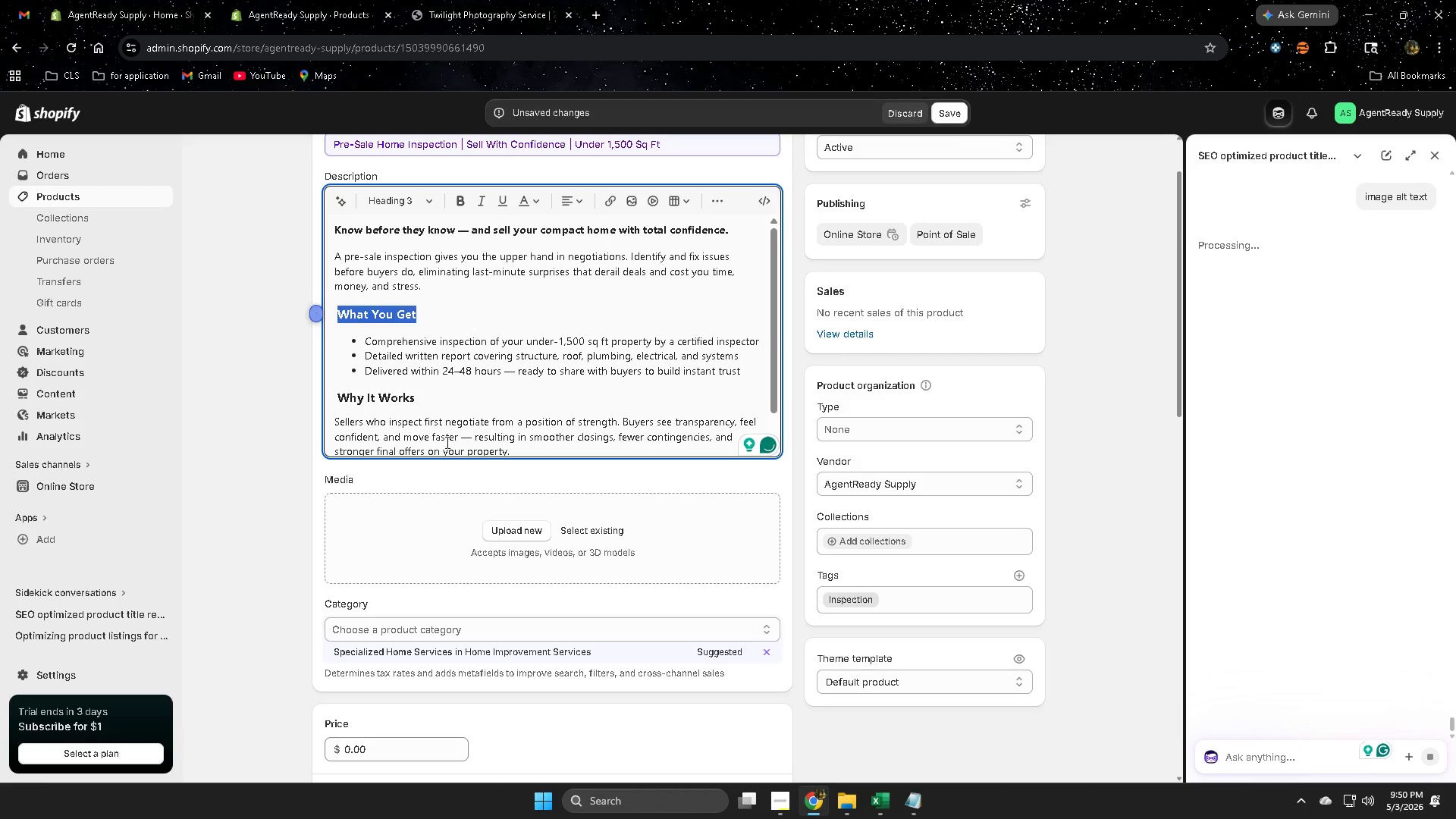 
scroll: coordinate [445, 442], scroll_direction: up, amount: 1.0
 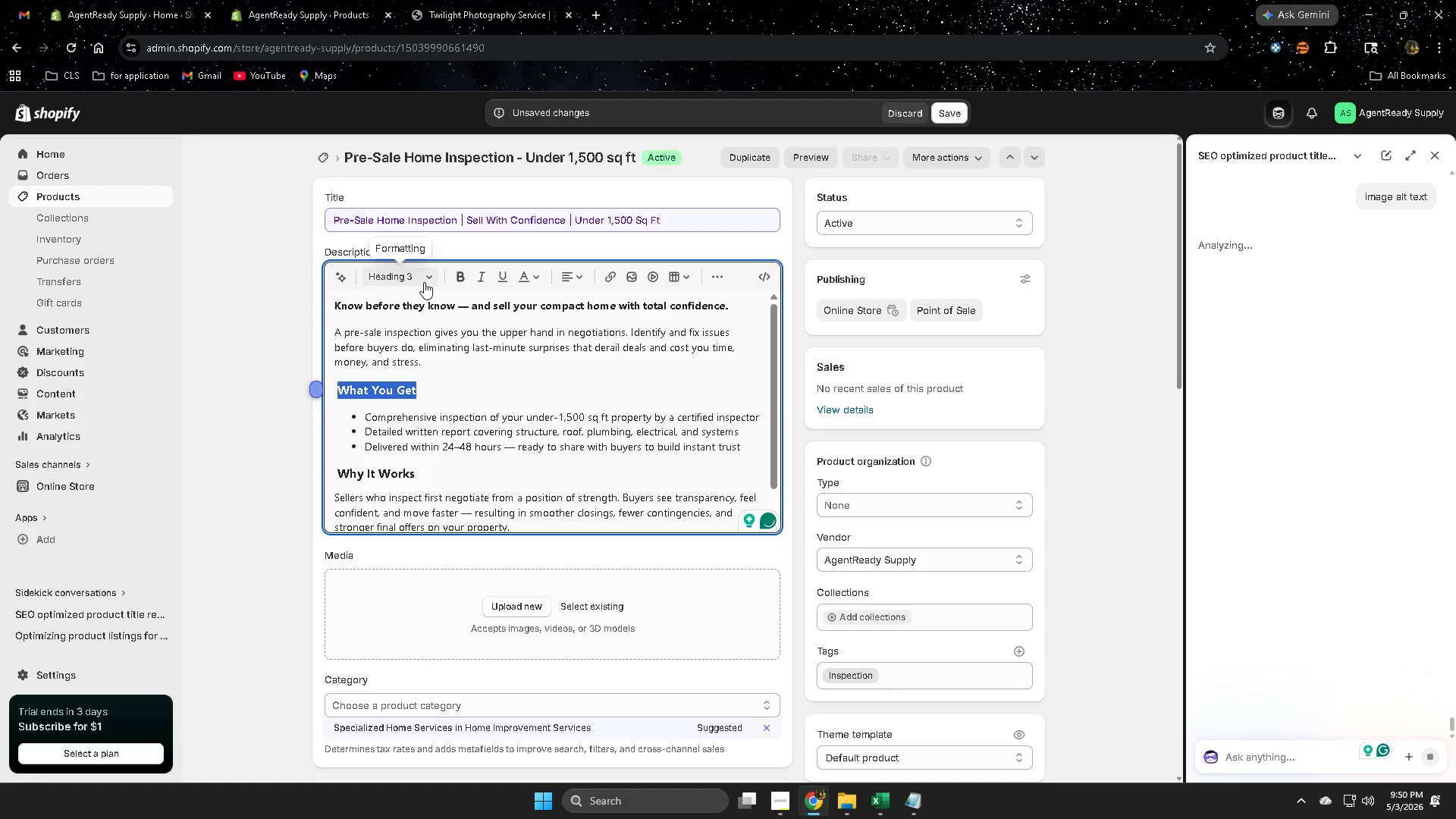 
left_click([424, 281])
 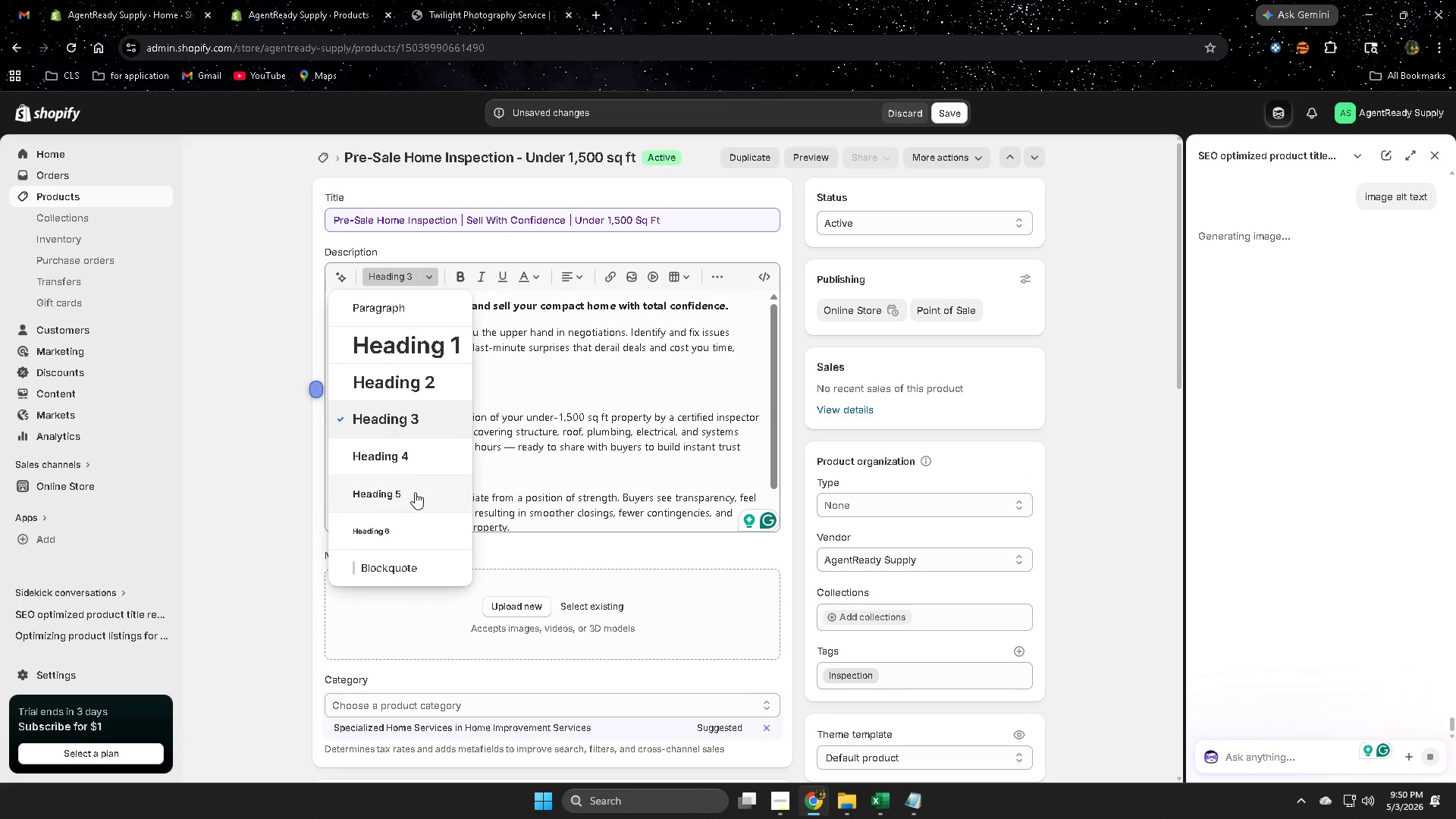 
left_click([409, 459])
 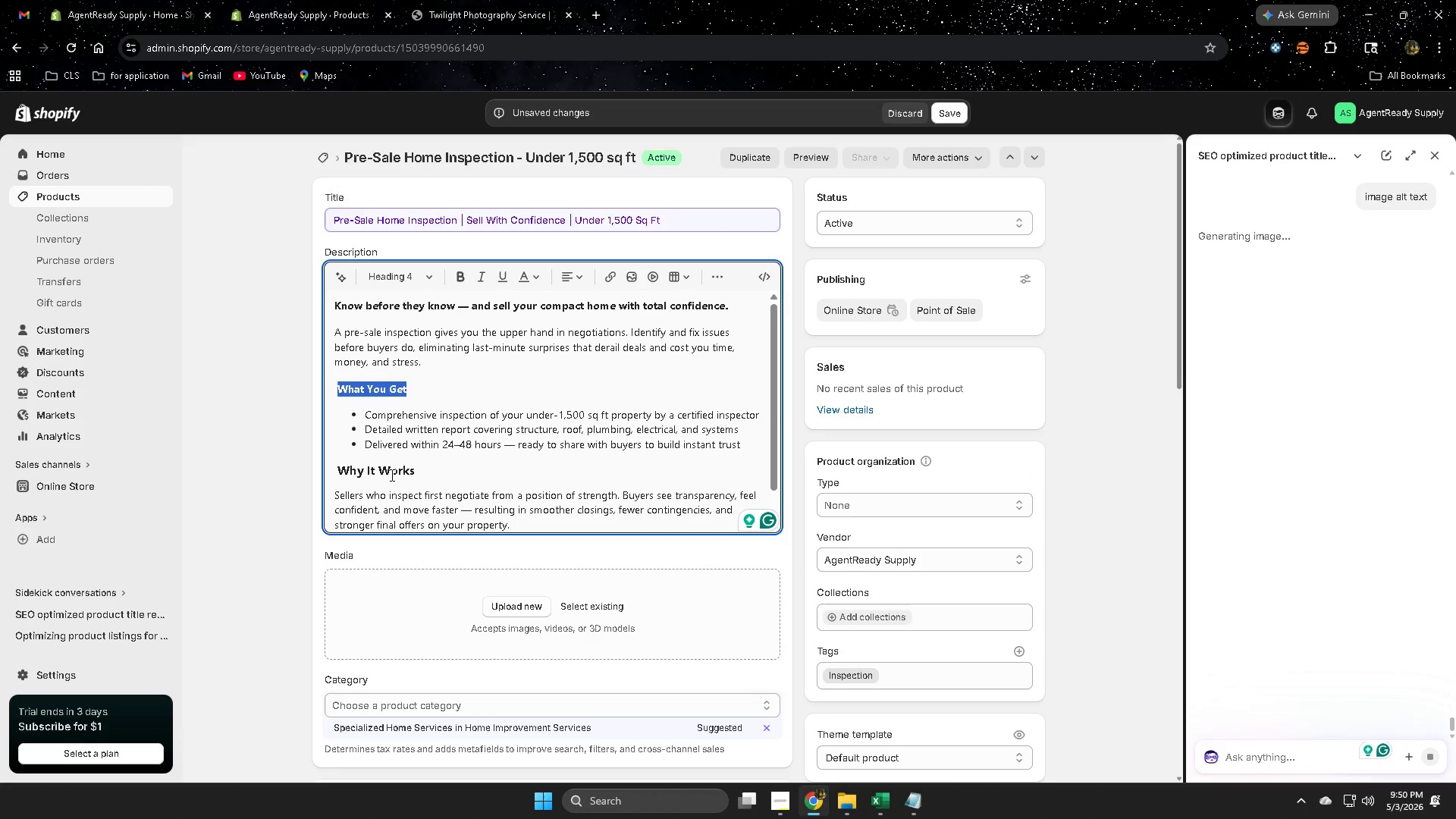 
left_click([403, 474])
 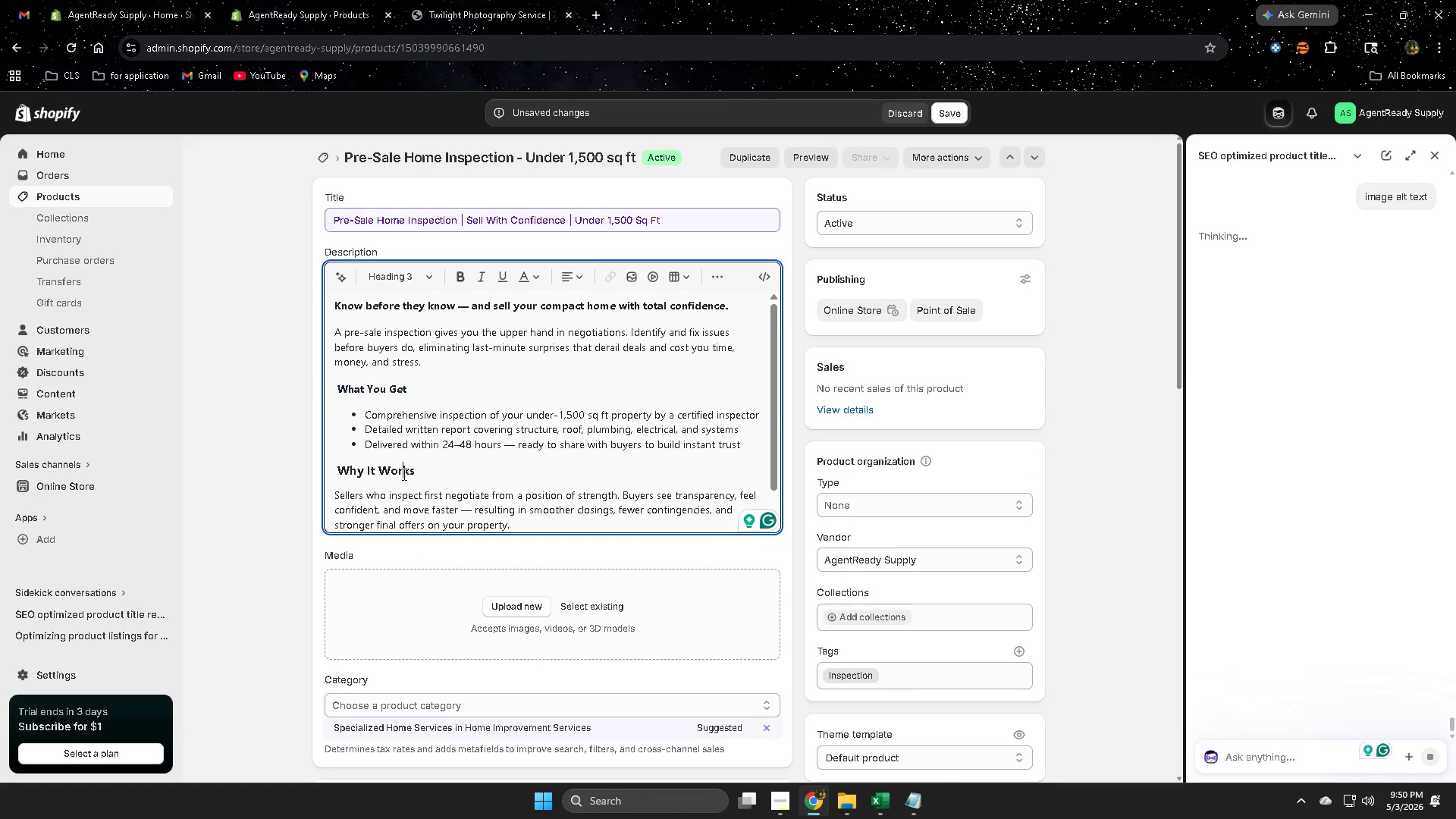 
left_click_drag(start_coordinate=[403, 474], to_coordinate=[361, 469])
 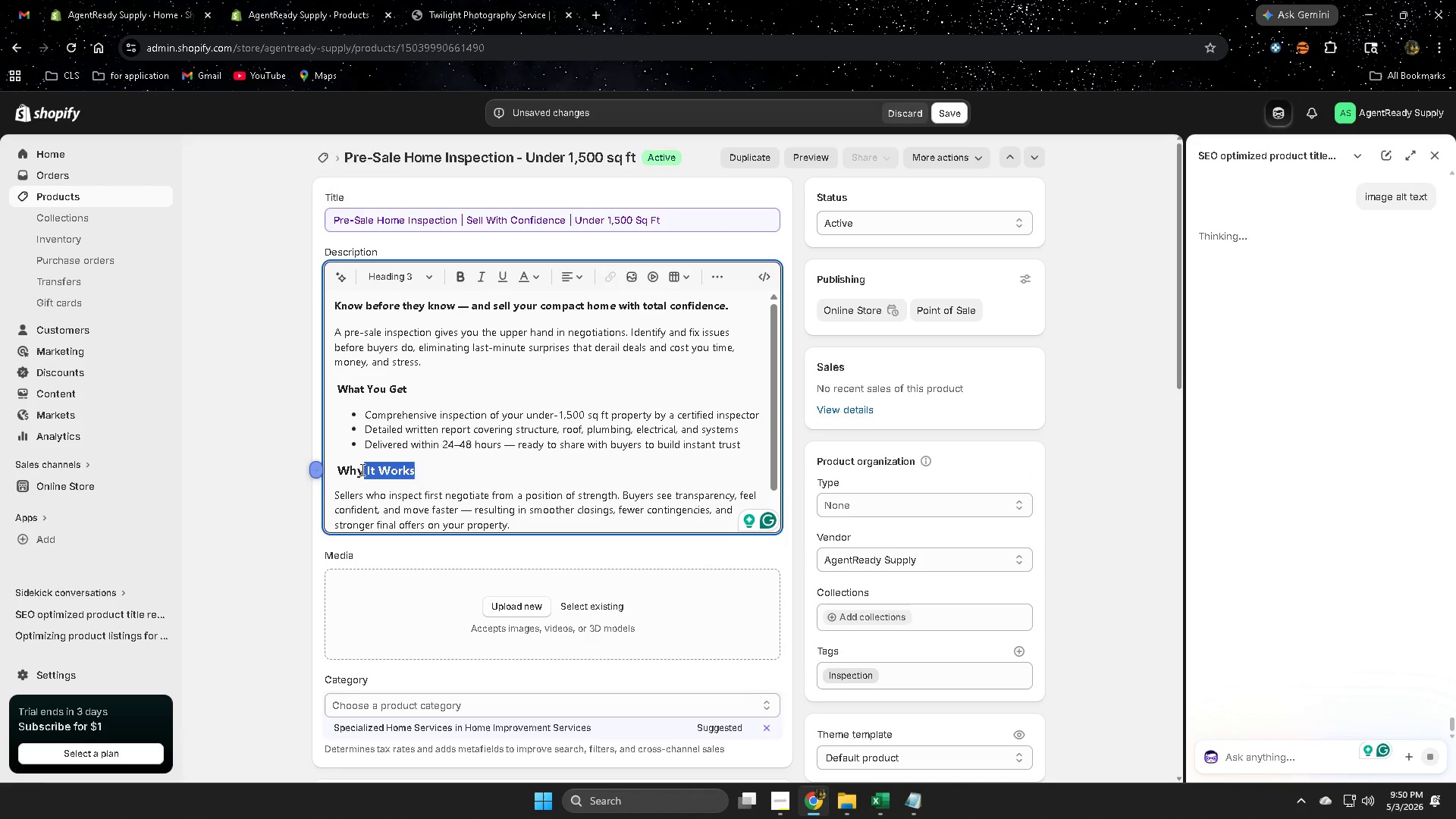 
left_click([361, 469])
 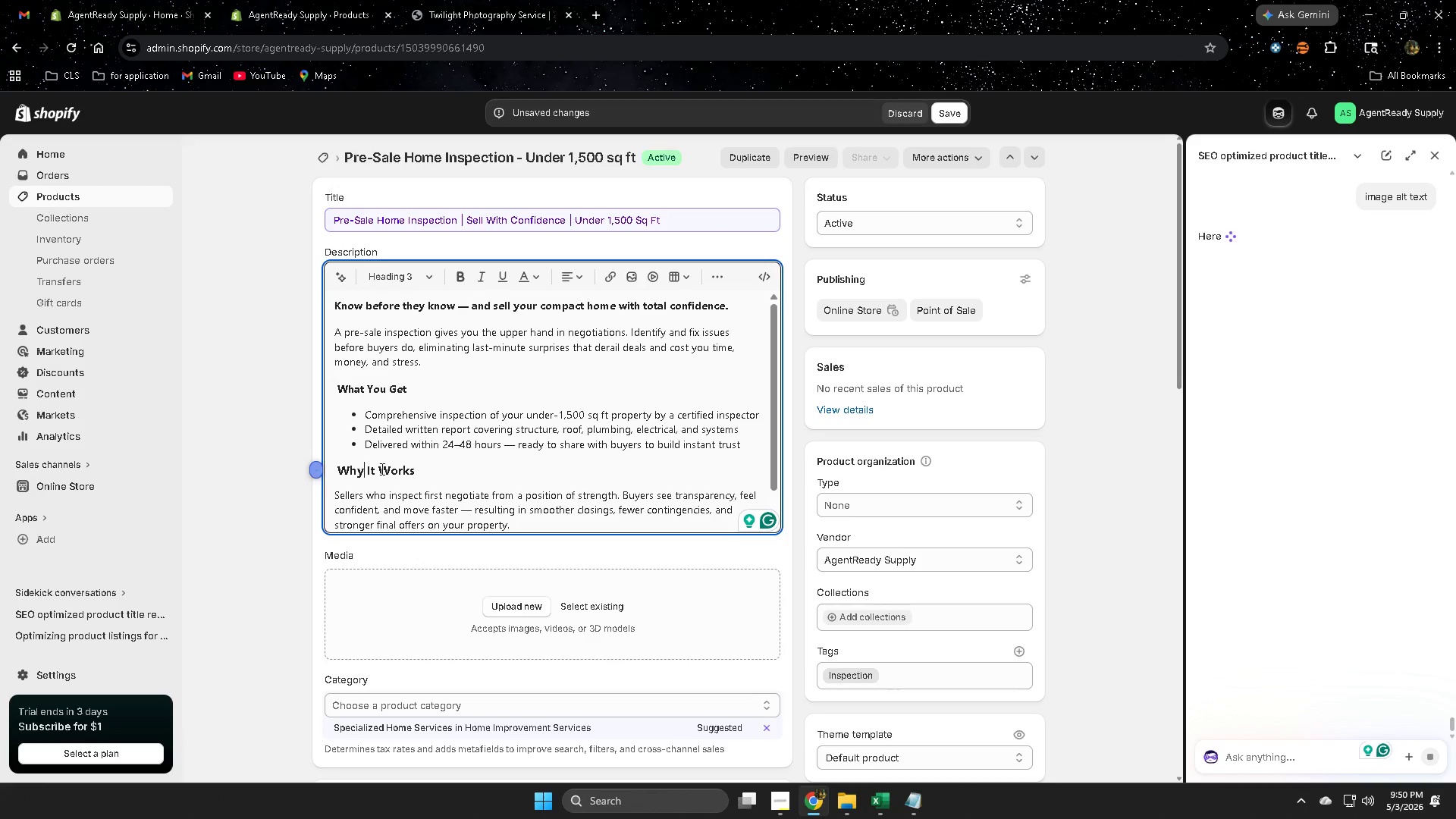 
left_click([386, 471])
 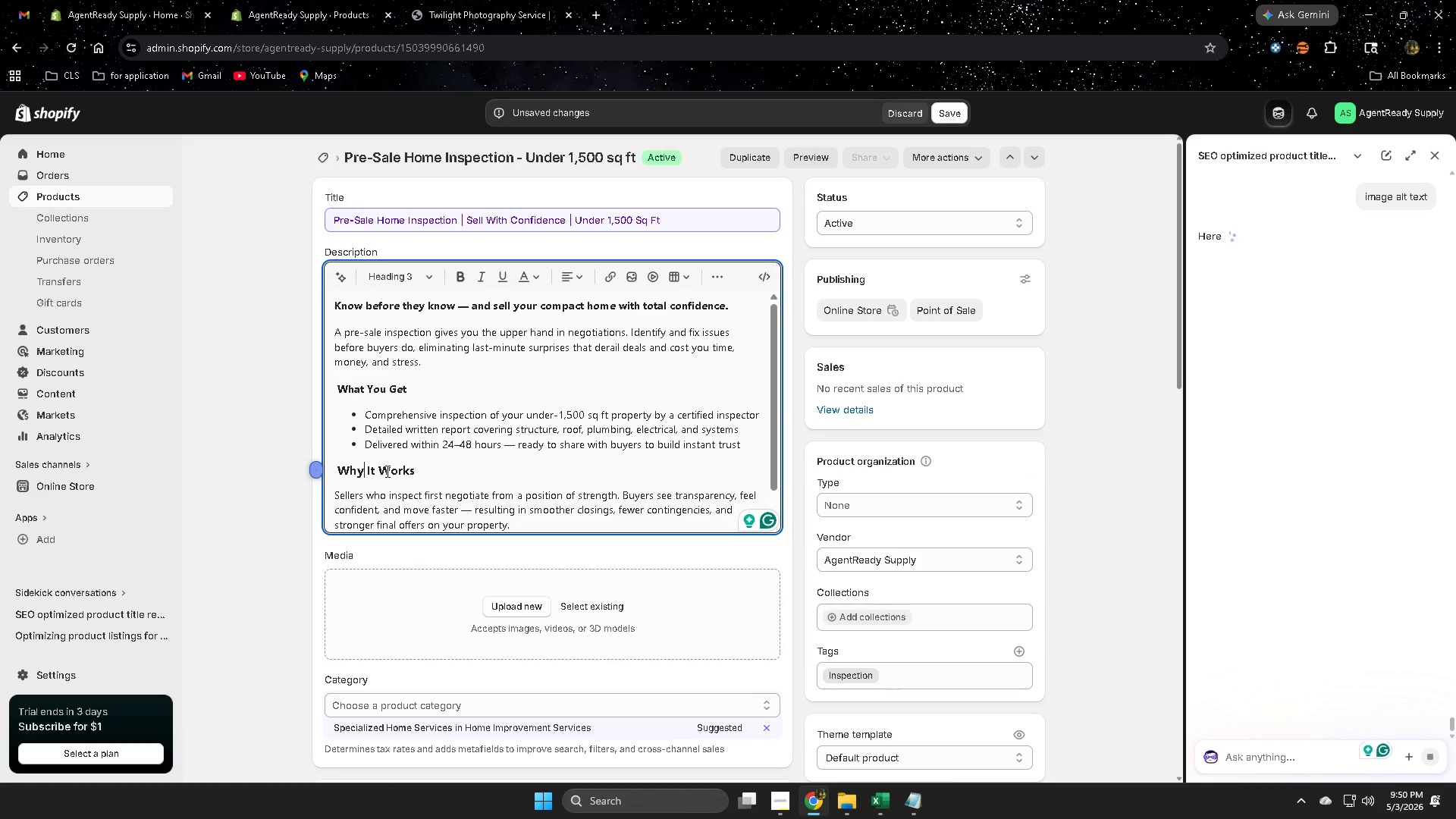 
left_click_drag(start_coordinate=[386, 471], to_coordinate=[345, 469])
 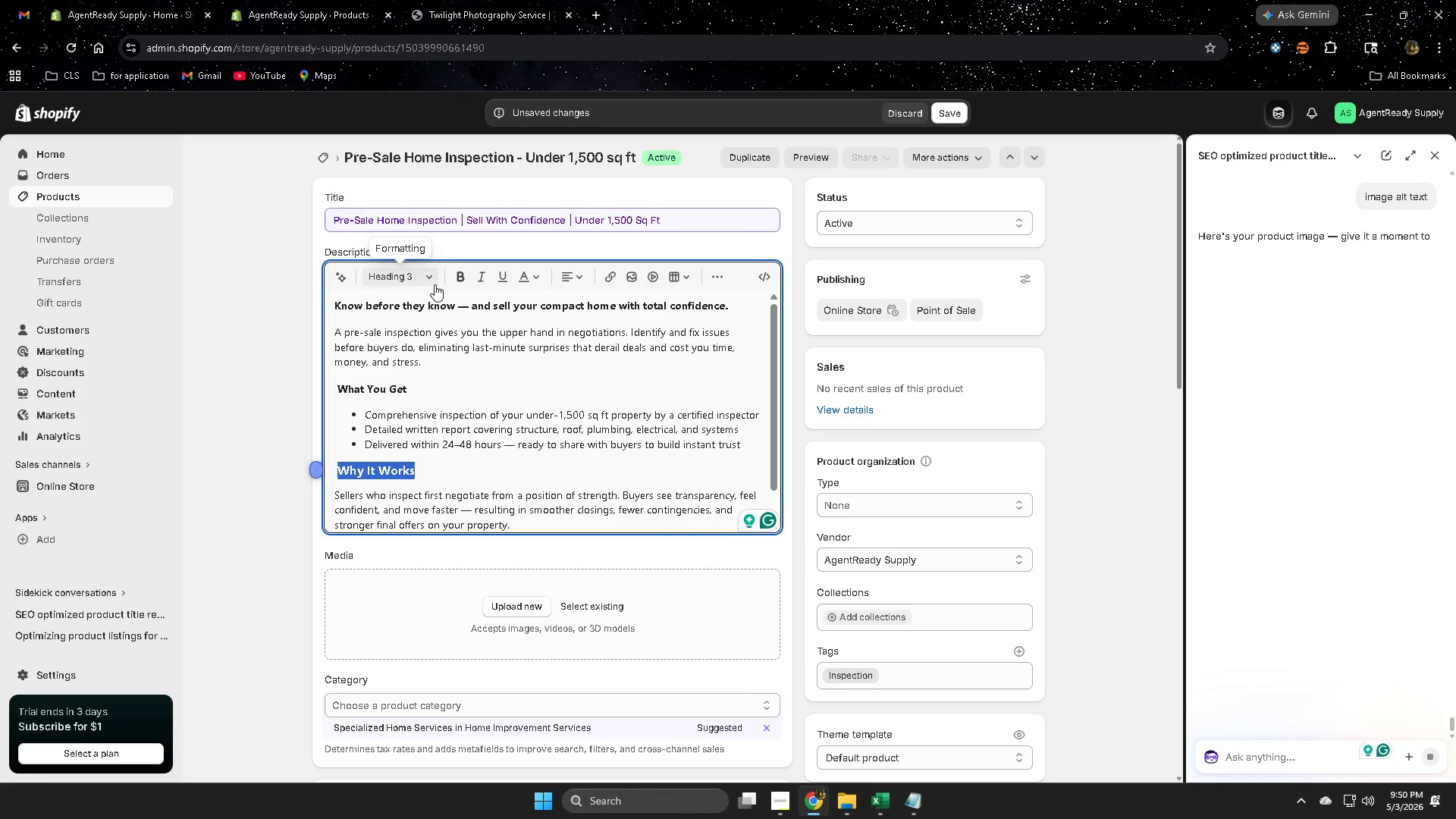 
left_click([430, 279])
 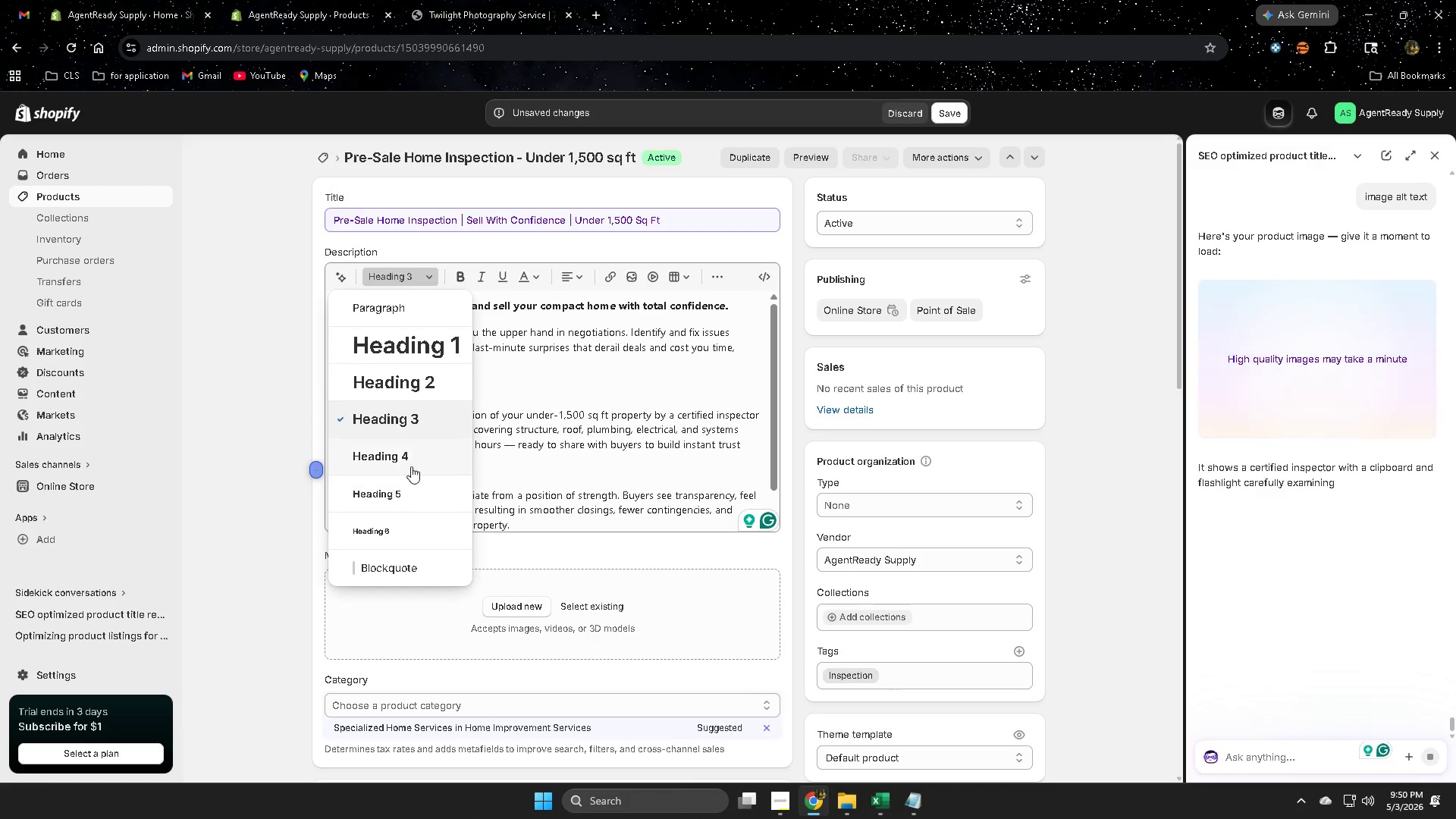 
left_click([411, 457])
 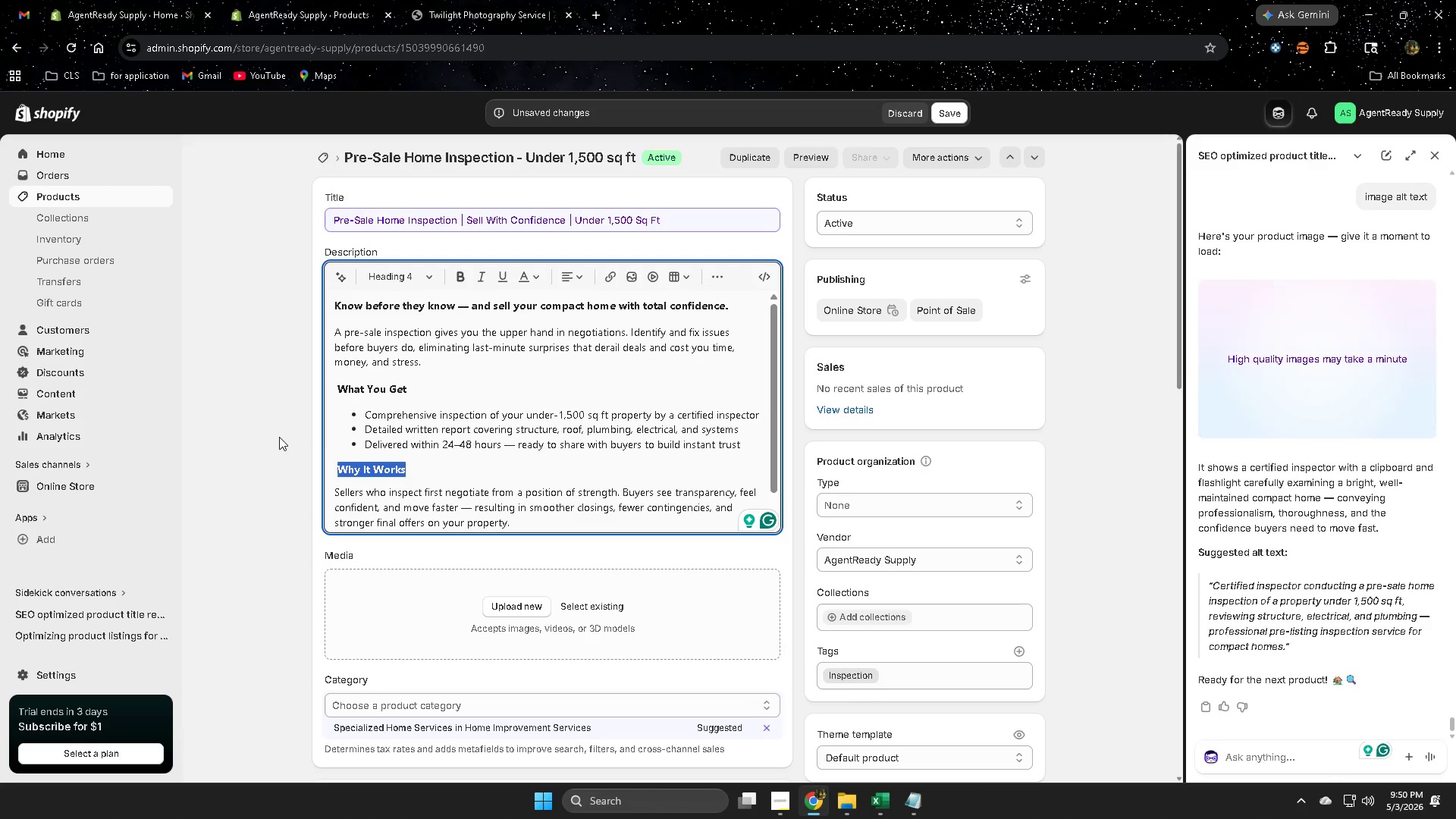 
left_click([279, 437])
 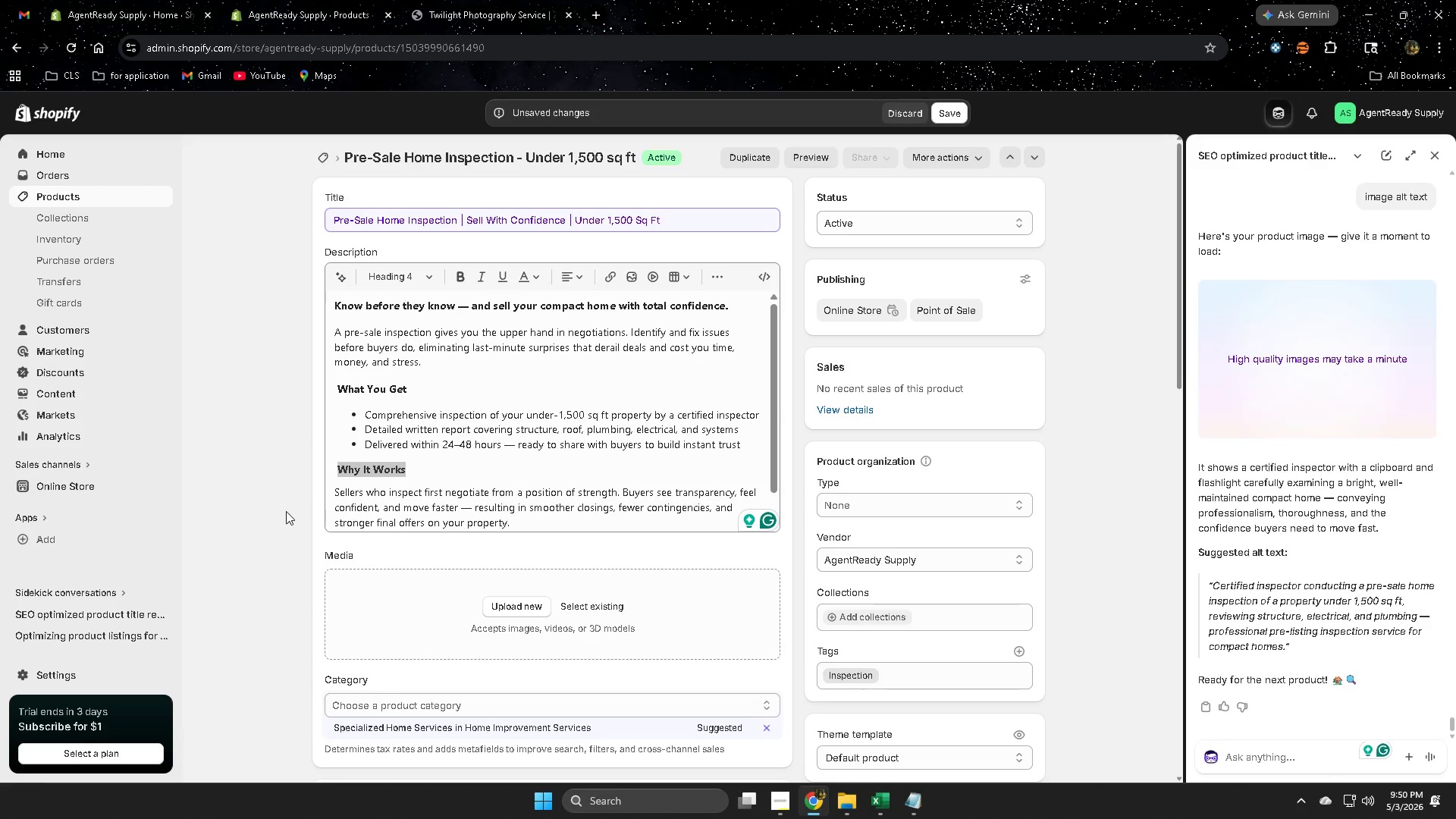 
scroll: coordinate [285, 511], scroll_direction: down, amount: 3.0
 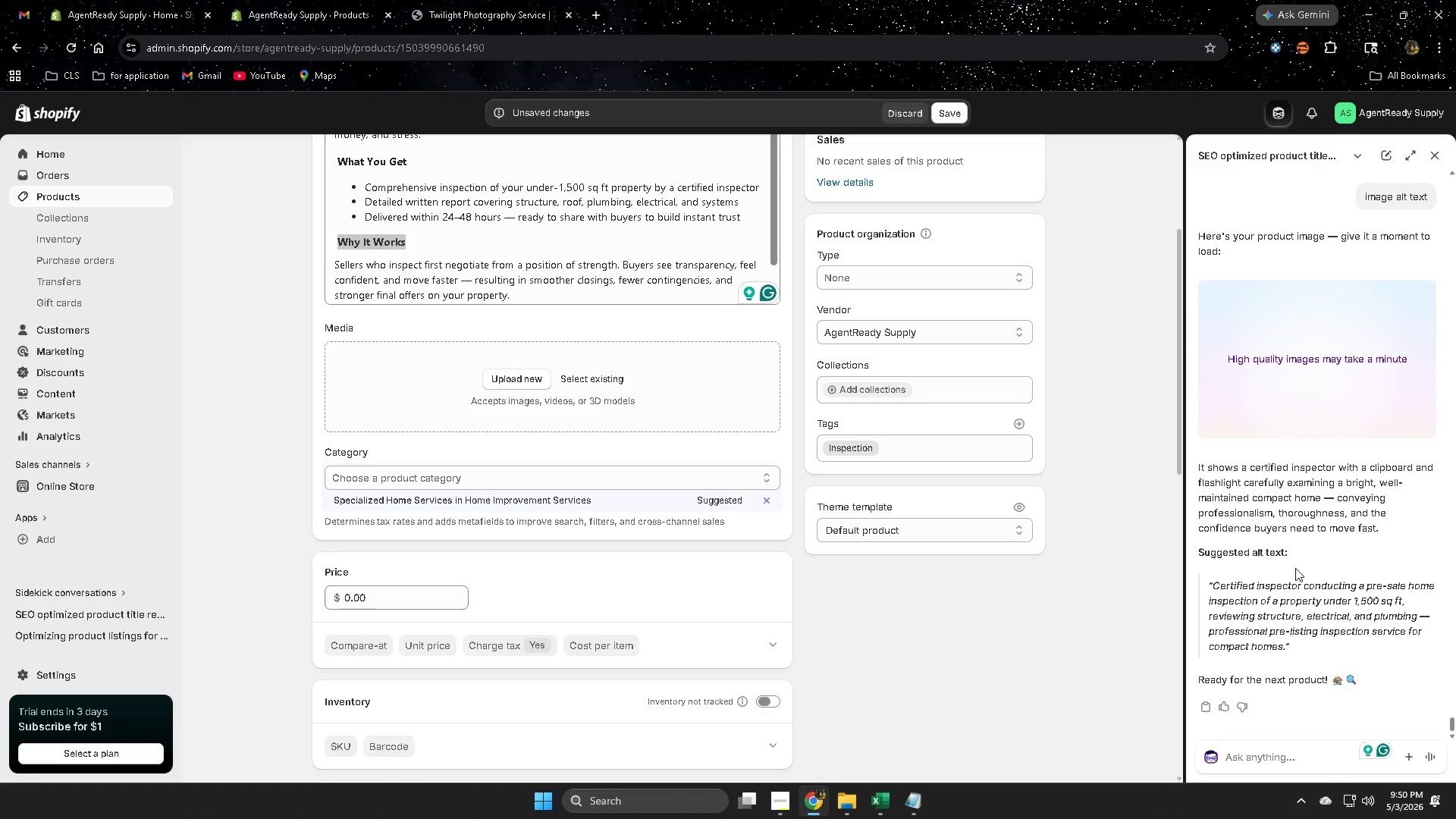 
left_click([1220, 588])
 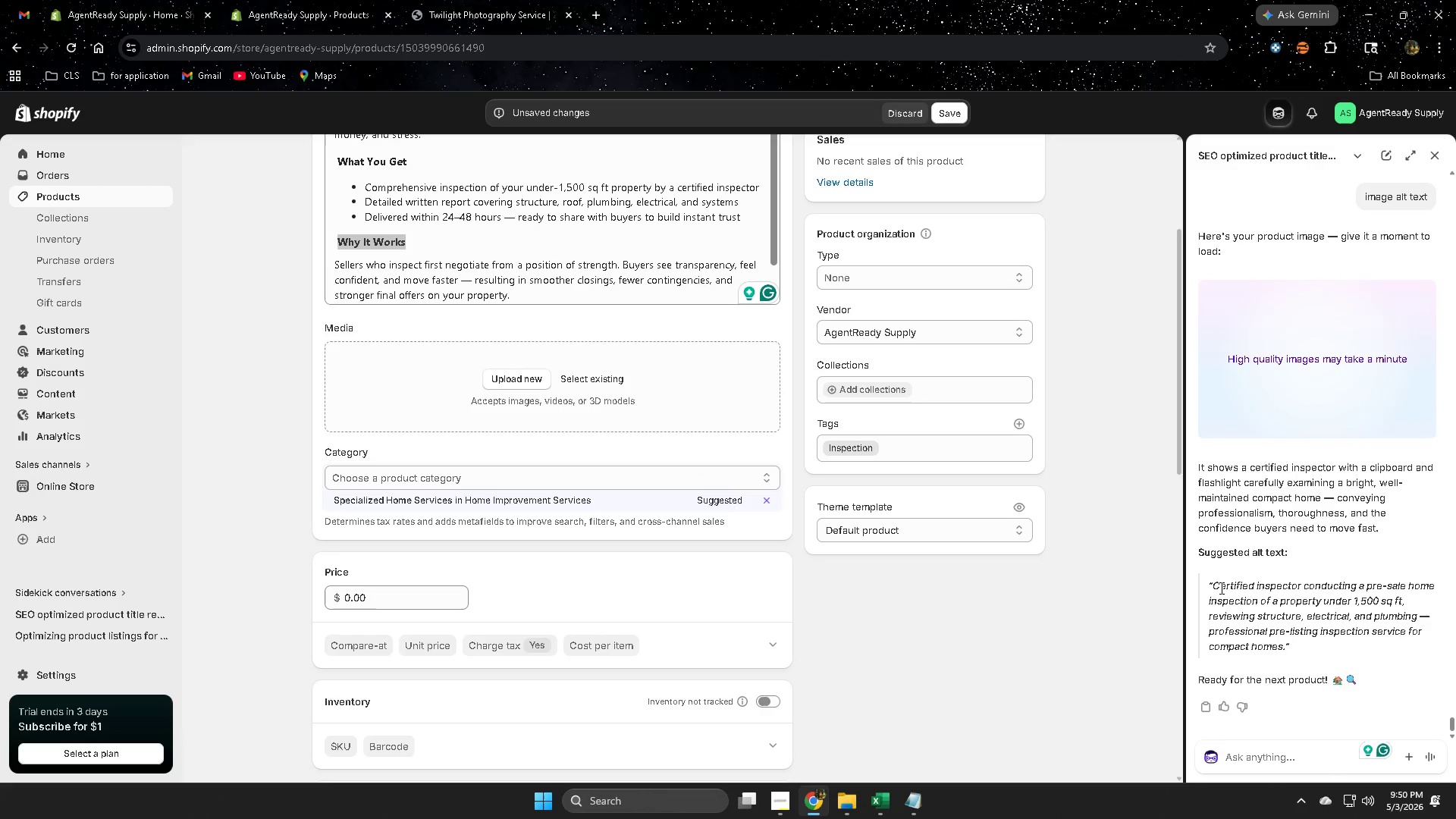 
left_click_drag(start_coordinate=[1220, 588], to_coordinate=[1257, 644])
 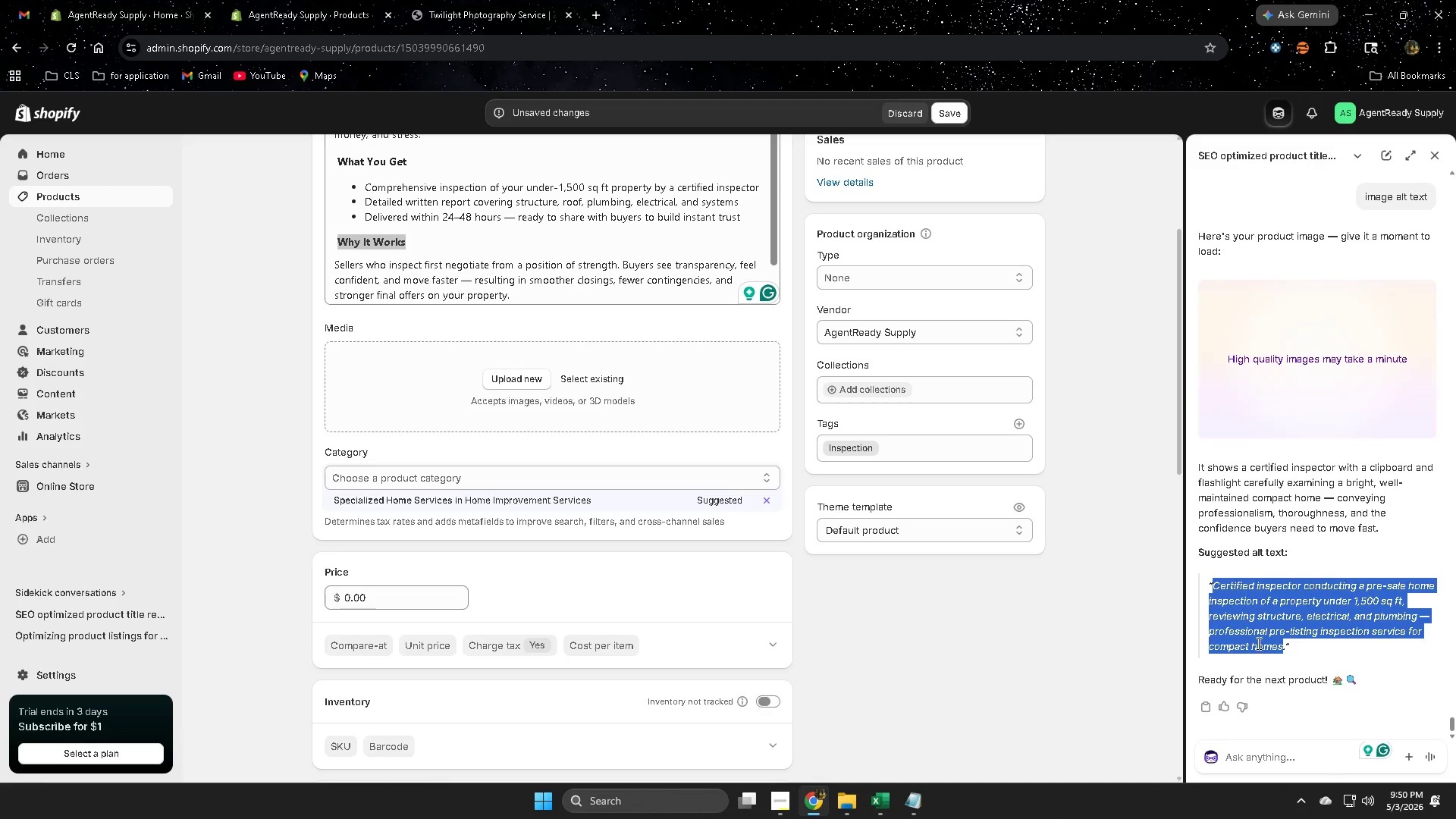 
key(Control+ControlLeft)
 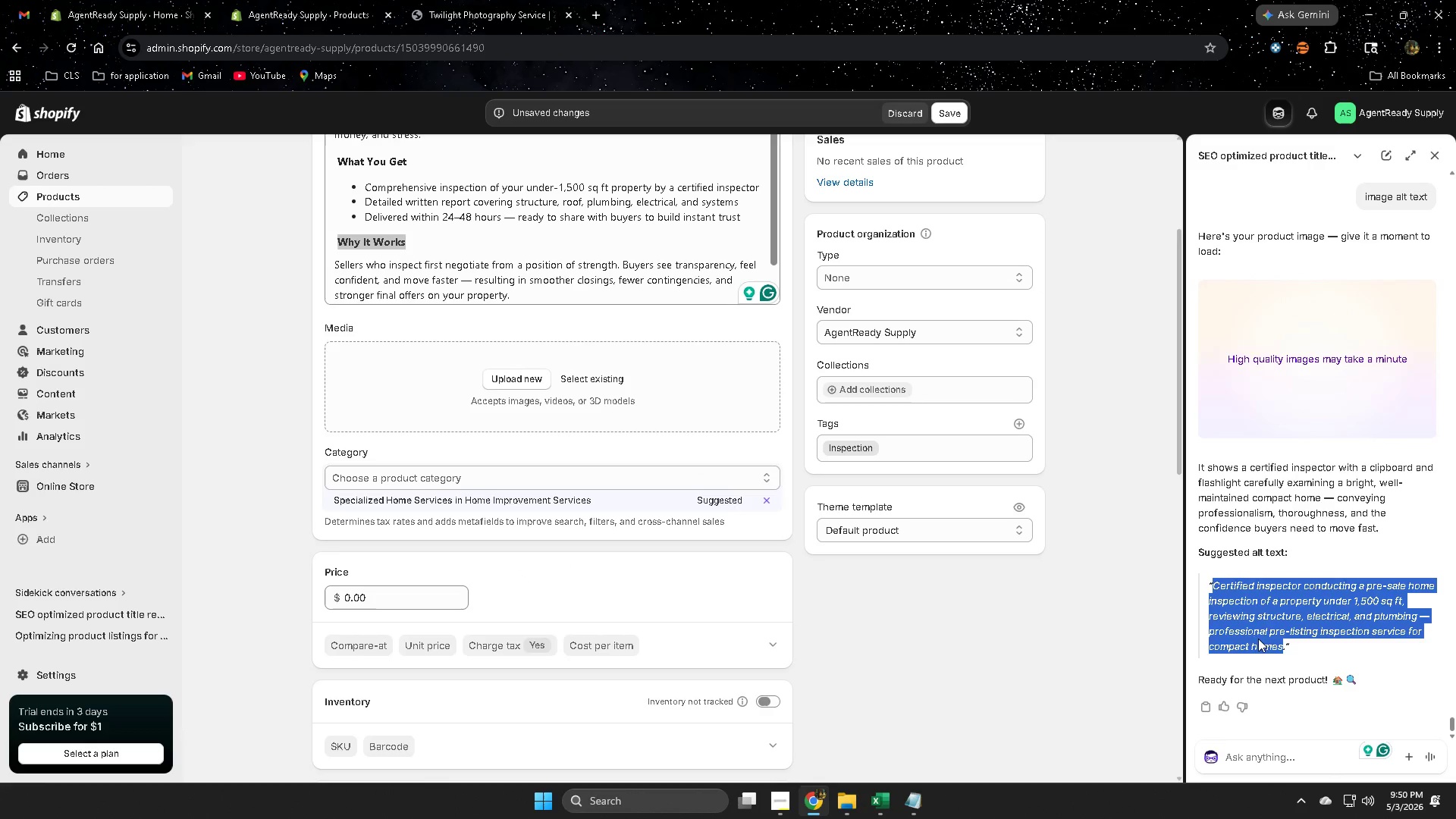 
key(Control+C)
 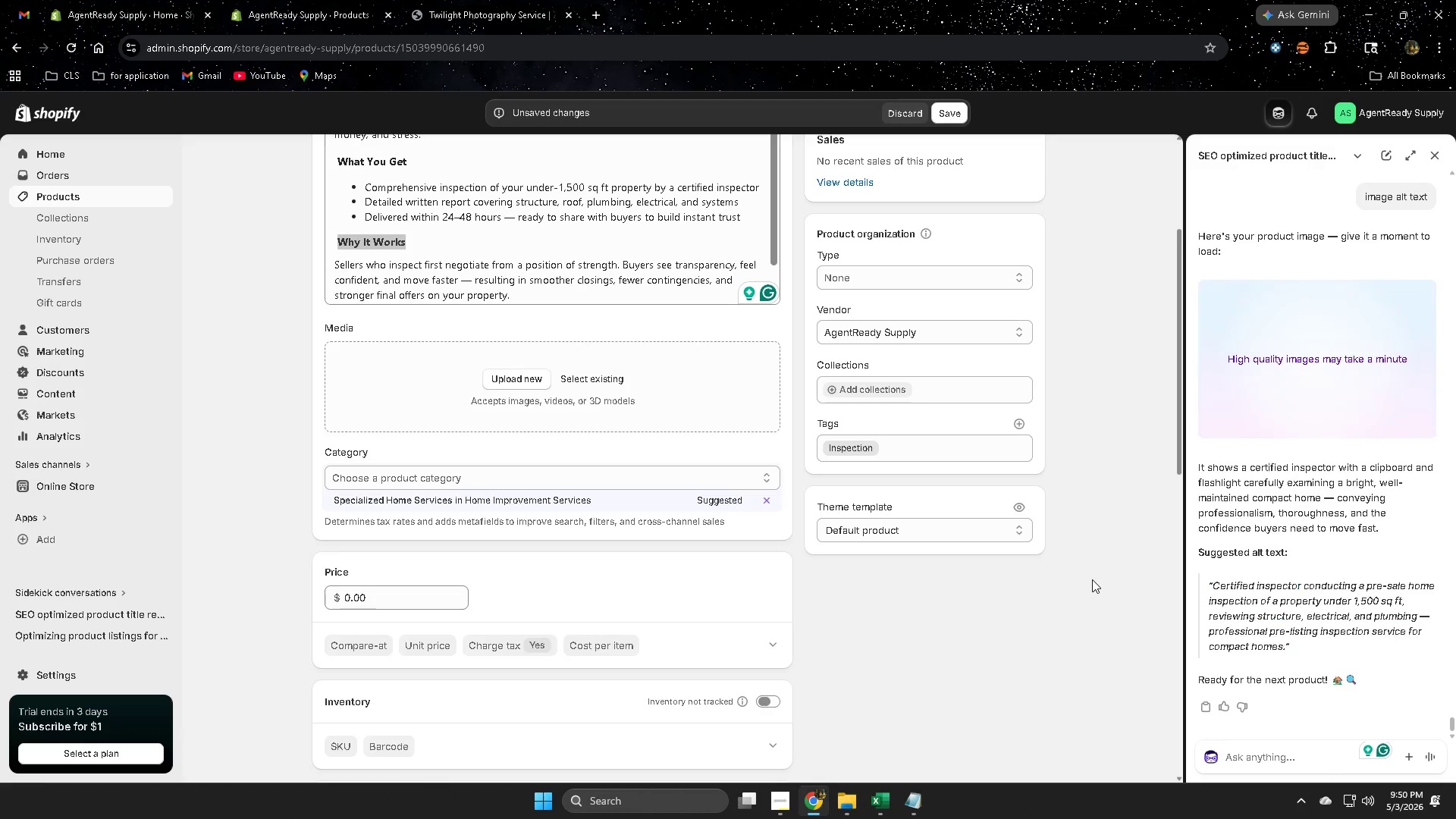 
scroll: coordinate [1041, 592], scroll_direction: down, amount: 6.0
 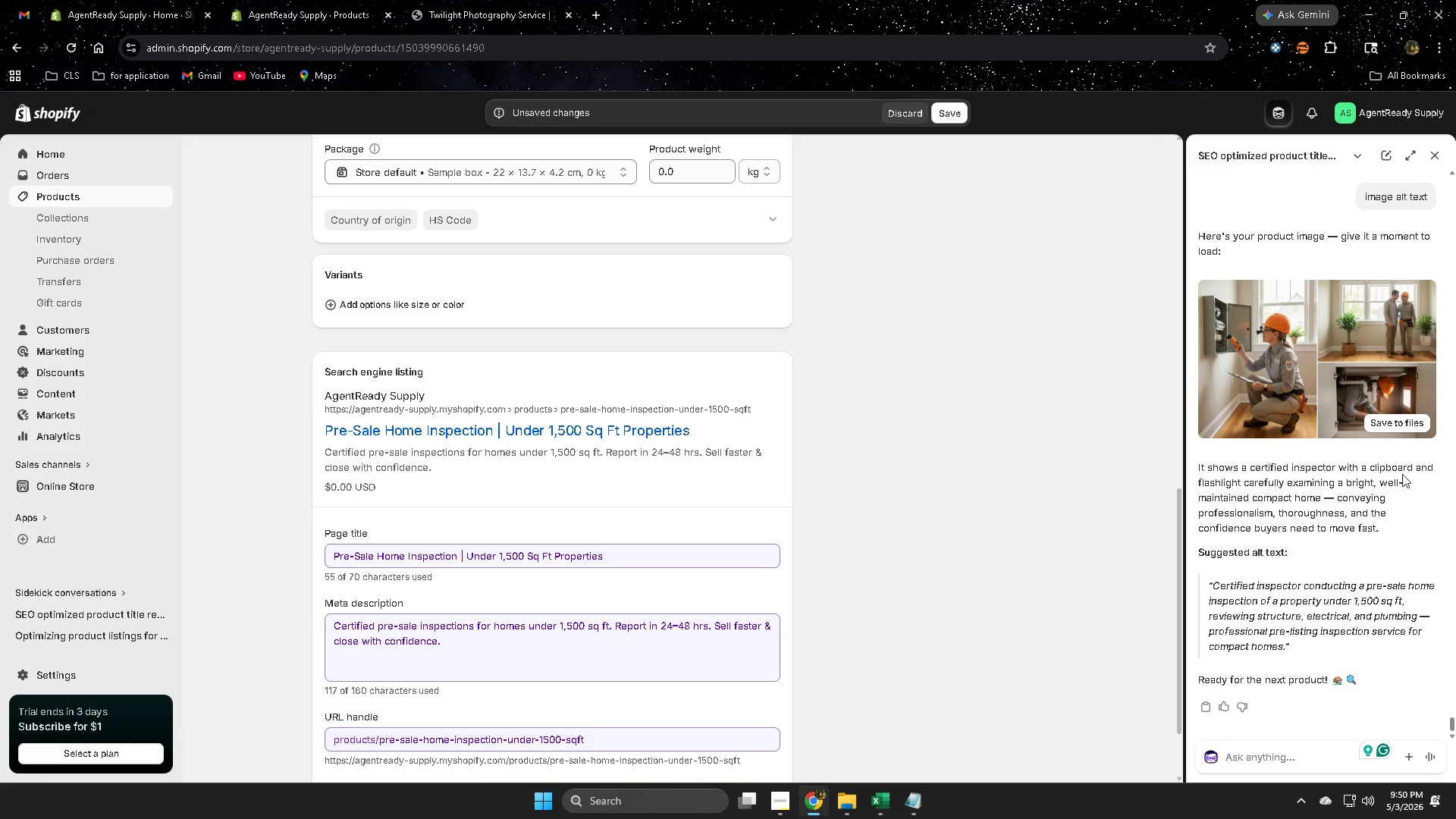 
left_click([1397, 428])
 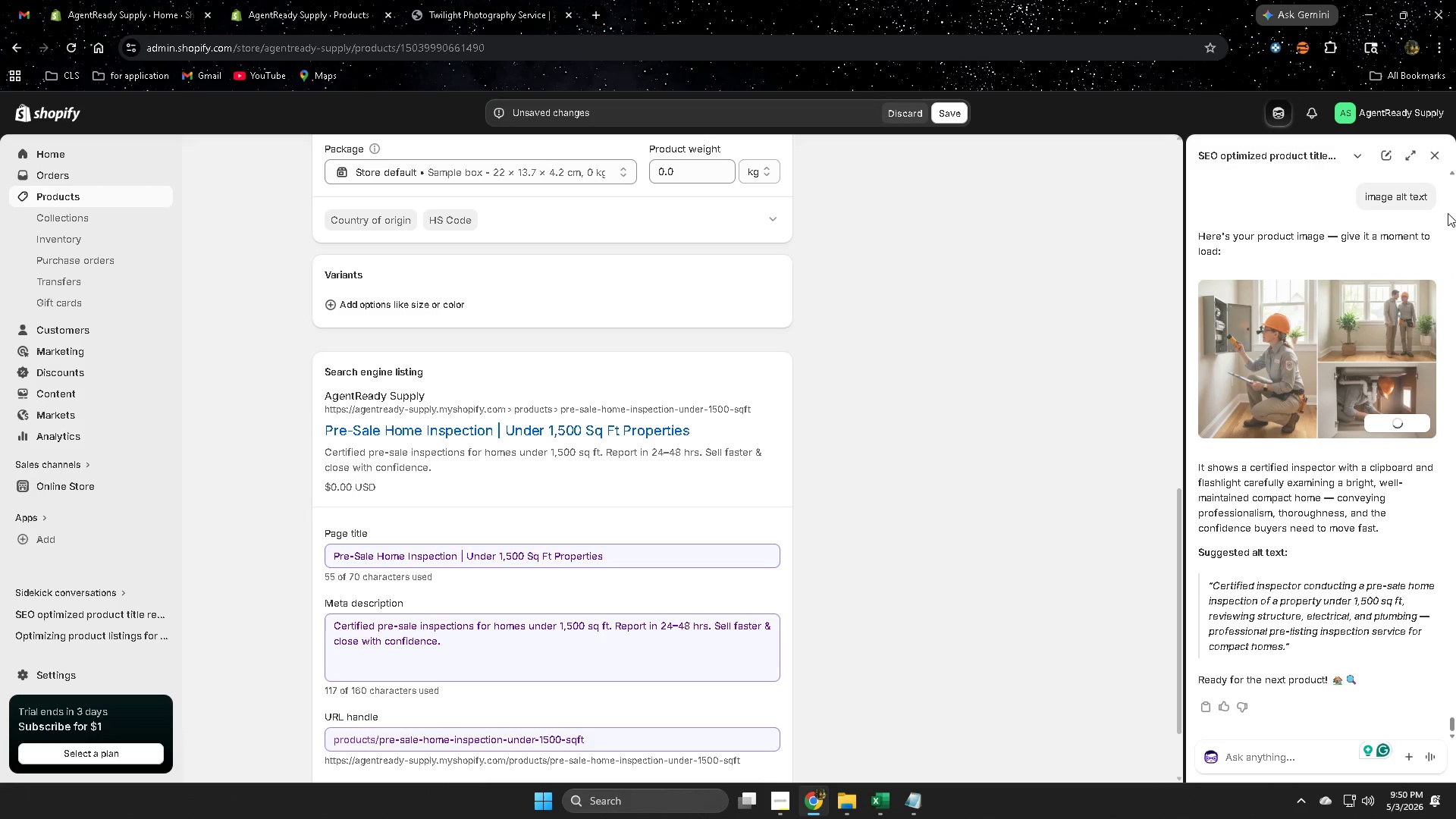 
mouse_move([1429, 171])
 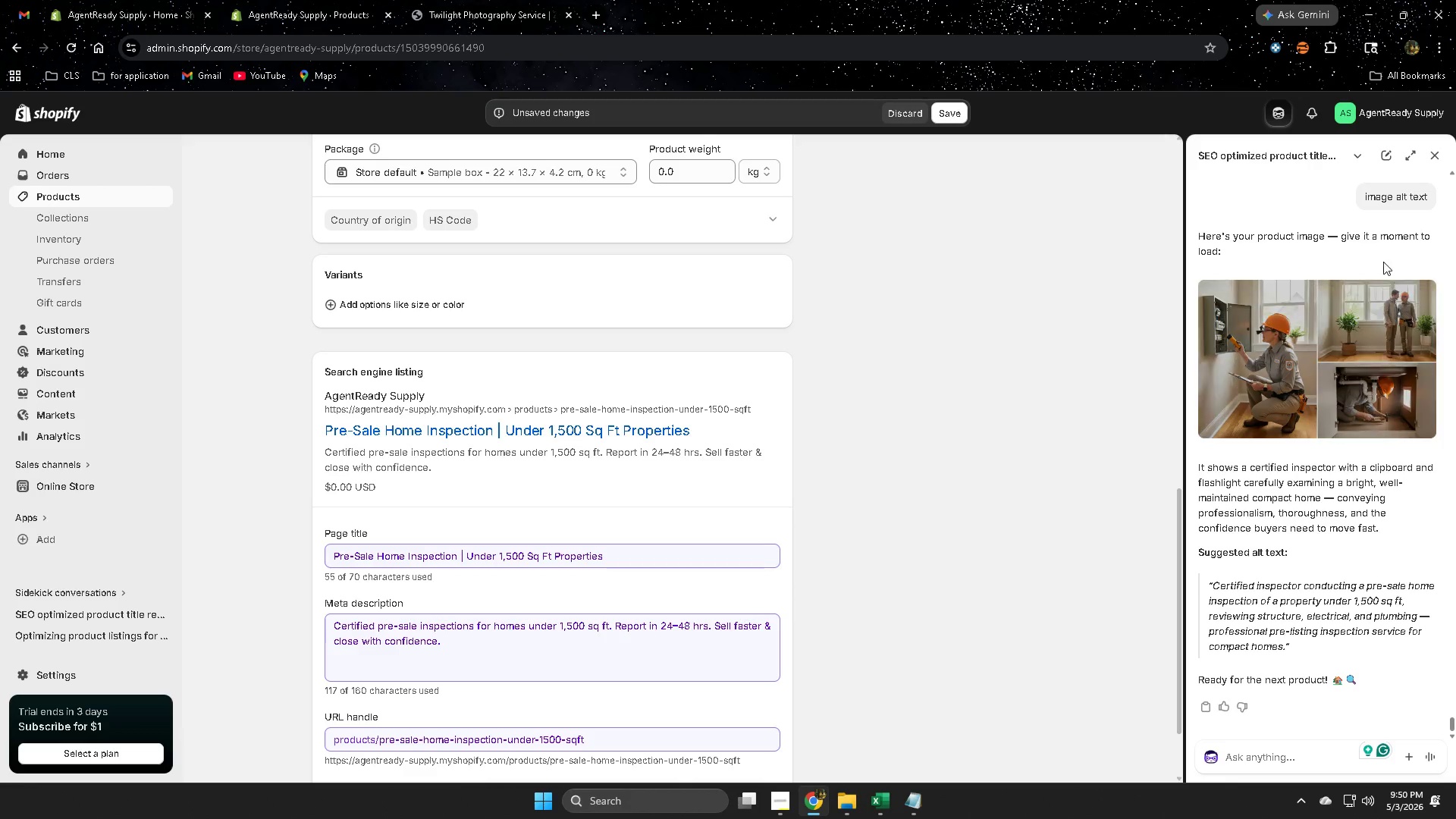 
left_click([1432, 158])
 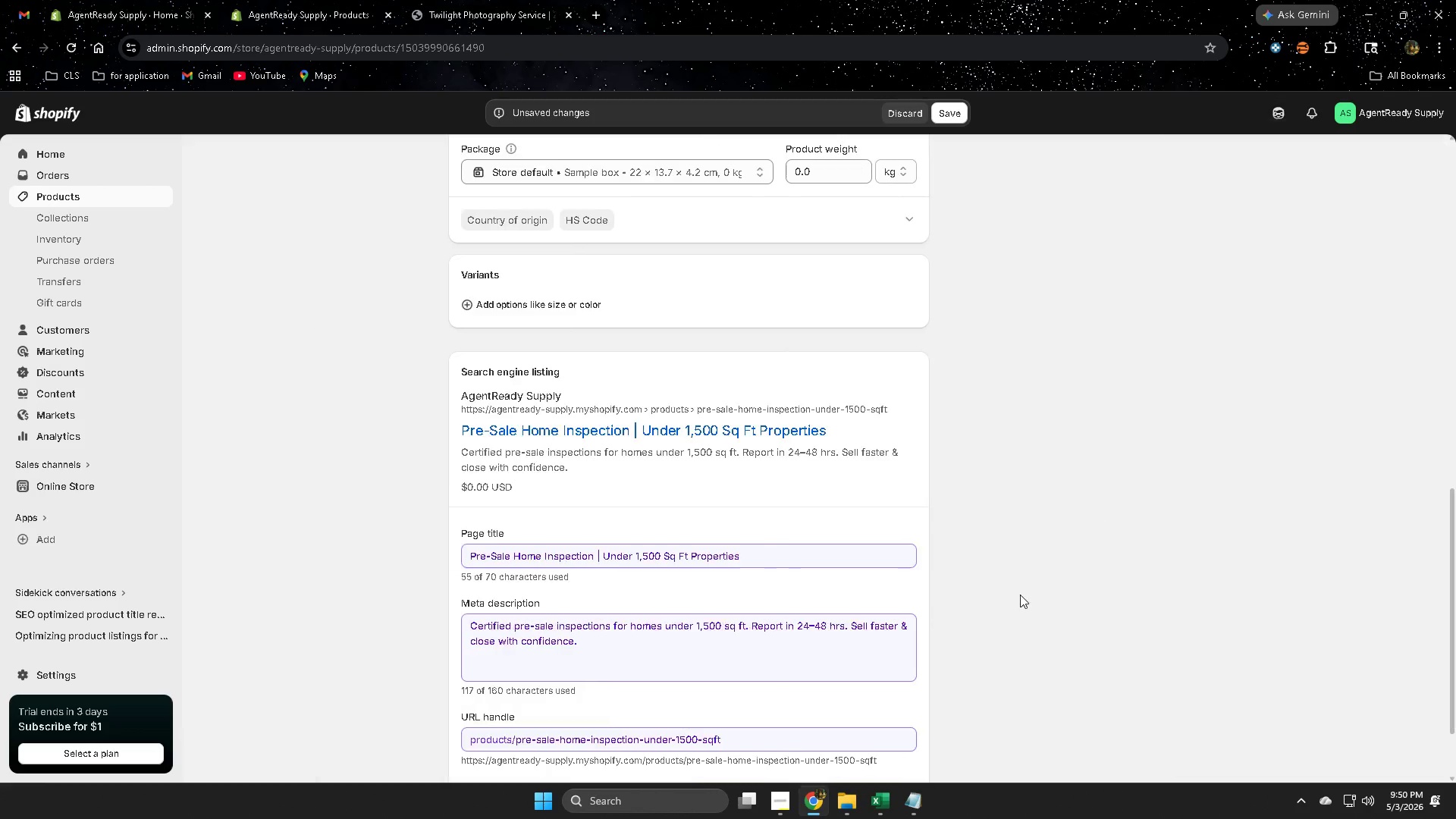 
scroll: coordinate [1021, 589], scroll_direction: up, amount: 12.0
 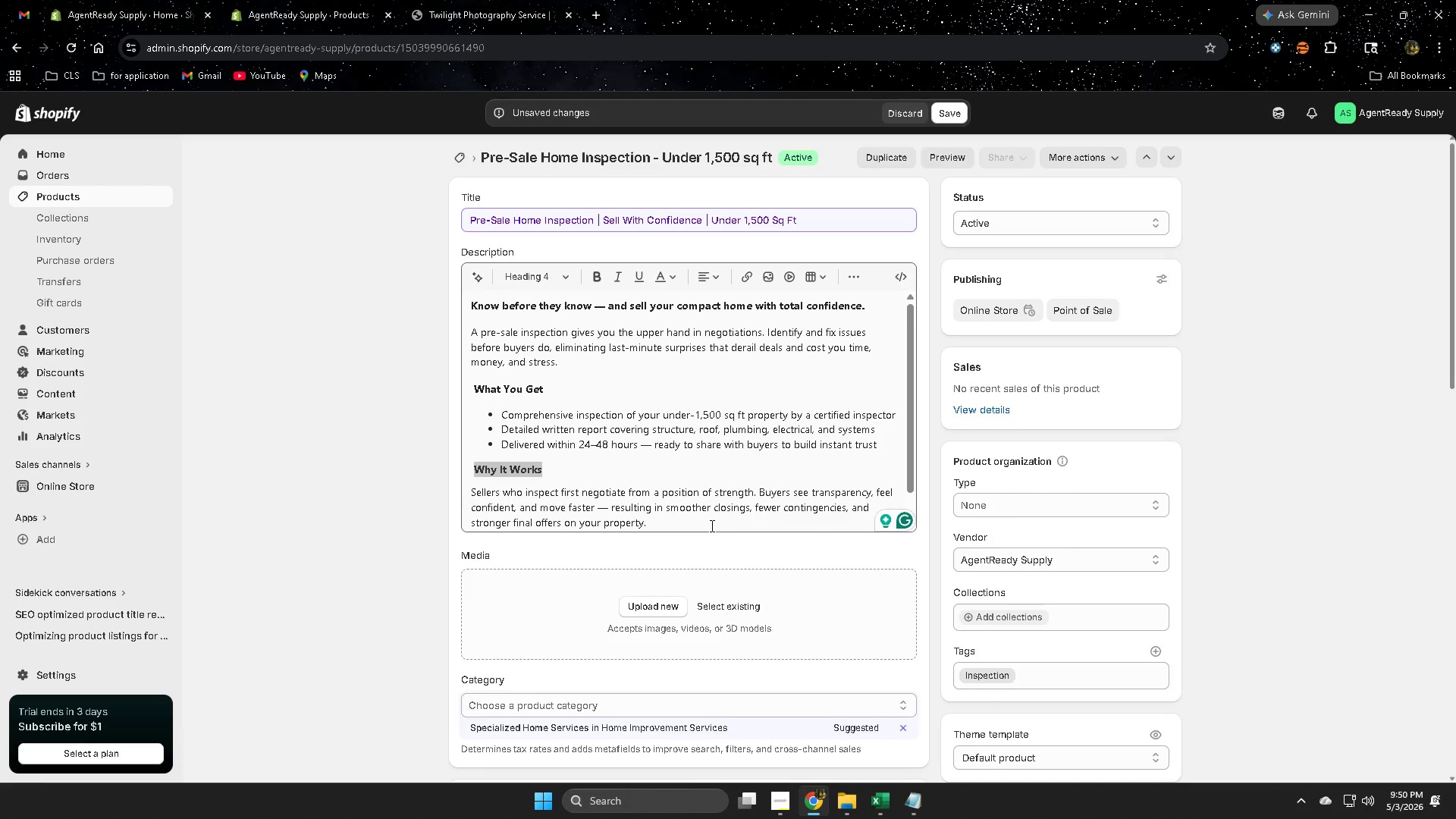 
wait(11.88)
 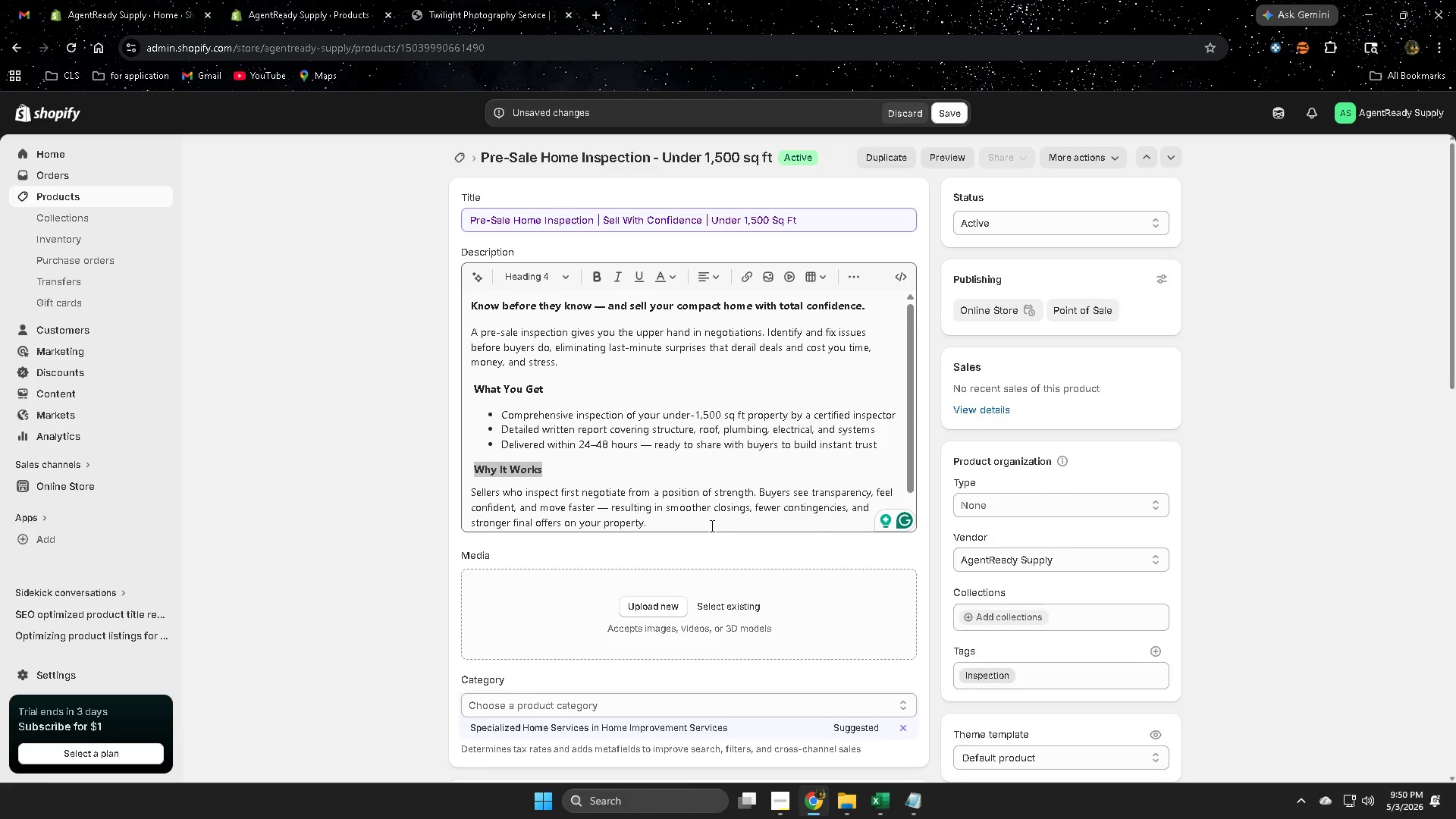 
scroll: coordinate [632, 579], scroll_direction: down, amount: 7.0
 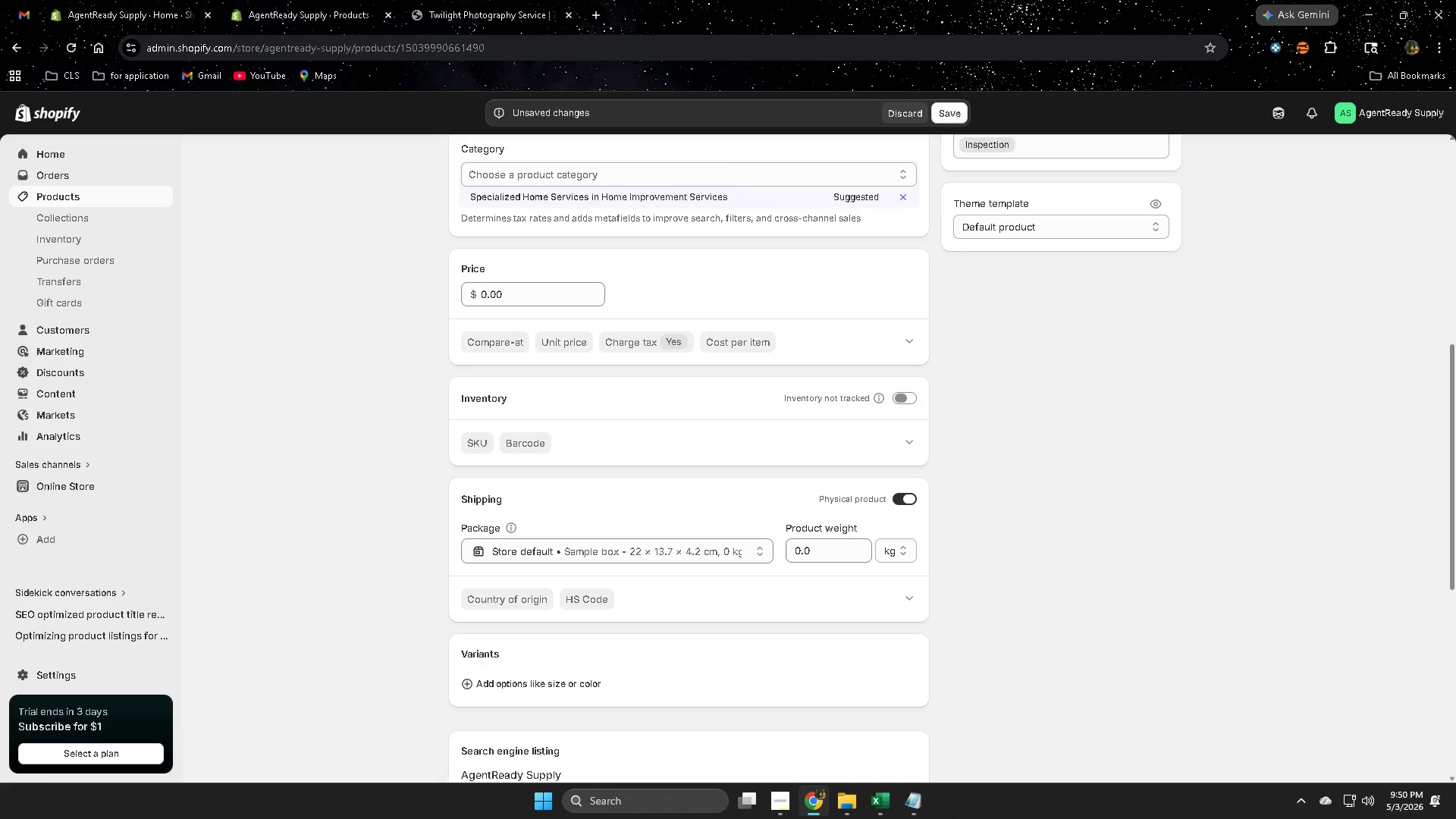 
left_click([877, 801])
 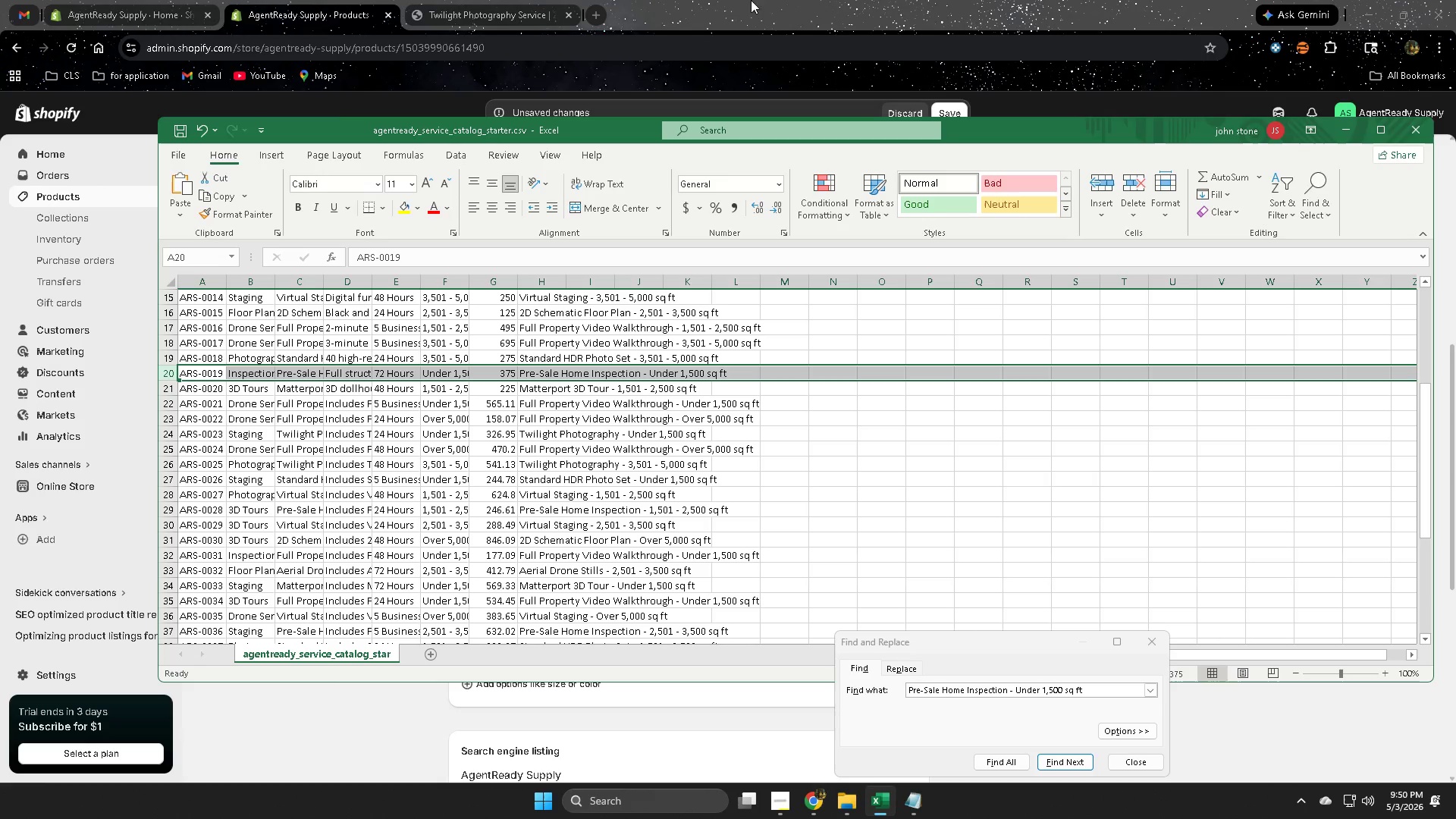 
left_click([772, 0])
 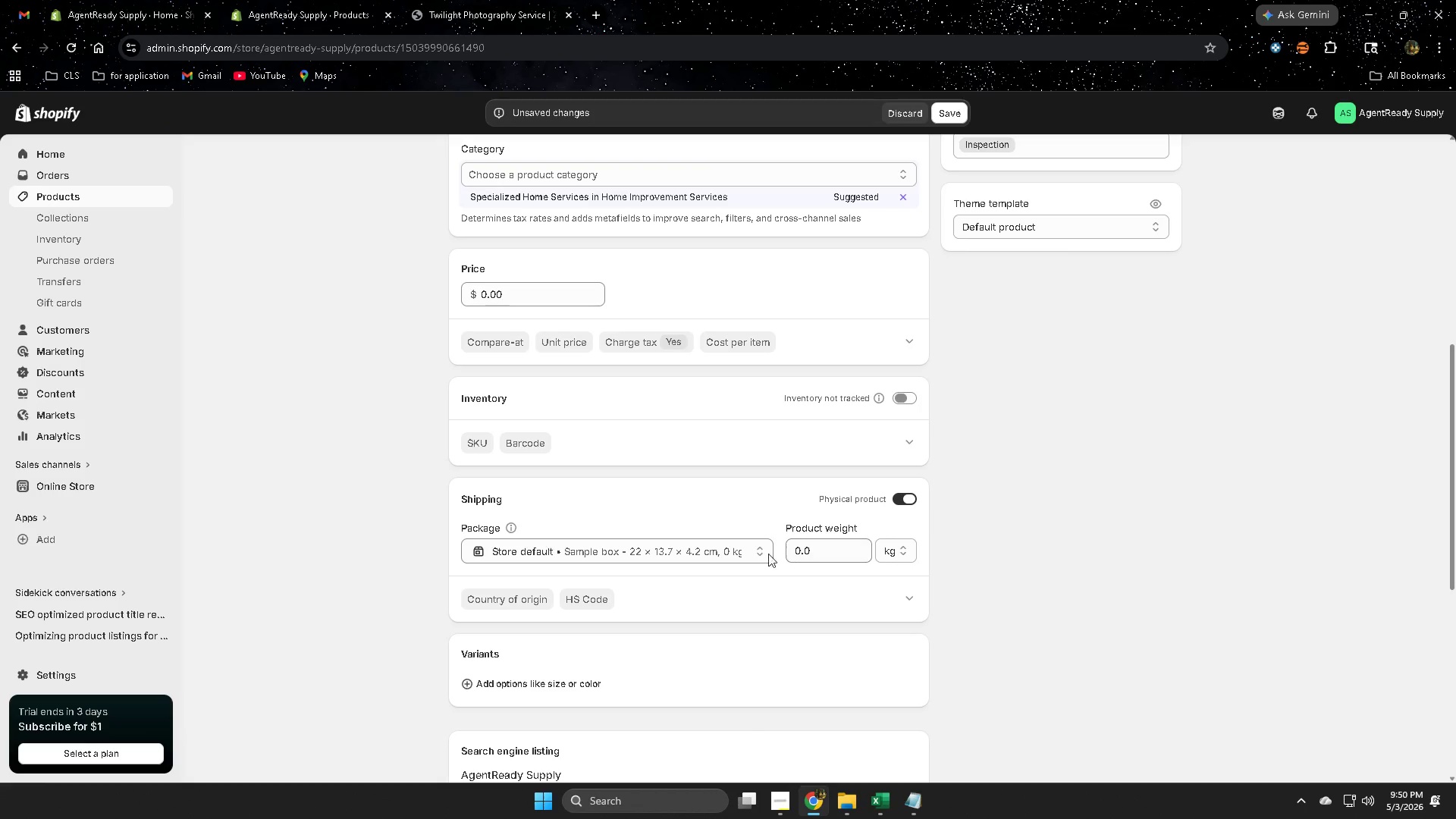 
scroll: coordinate [548, 657], scroll_direction: up, amount: 1.0
 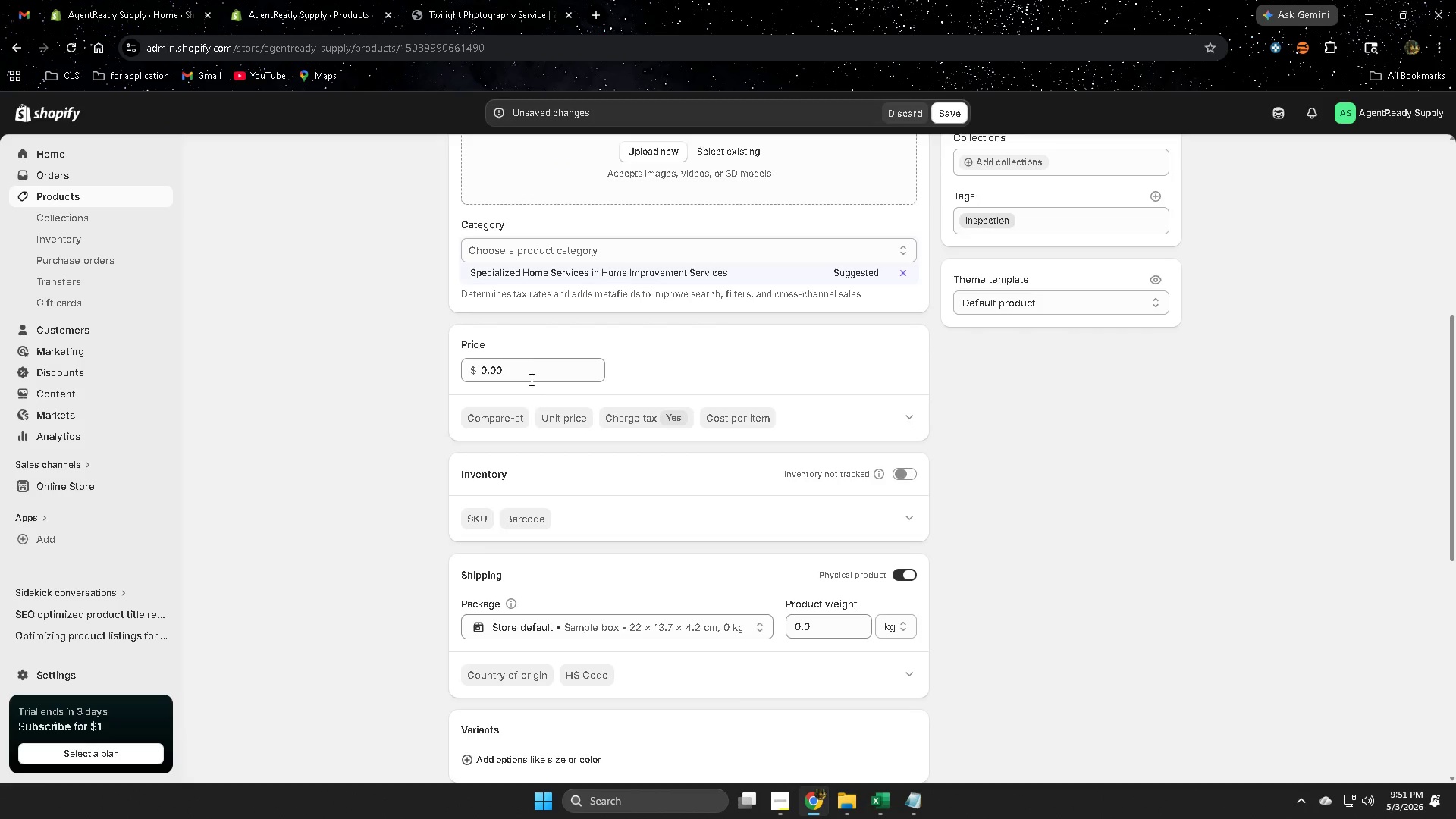 
double_click([533, 363])
 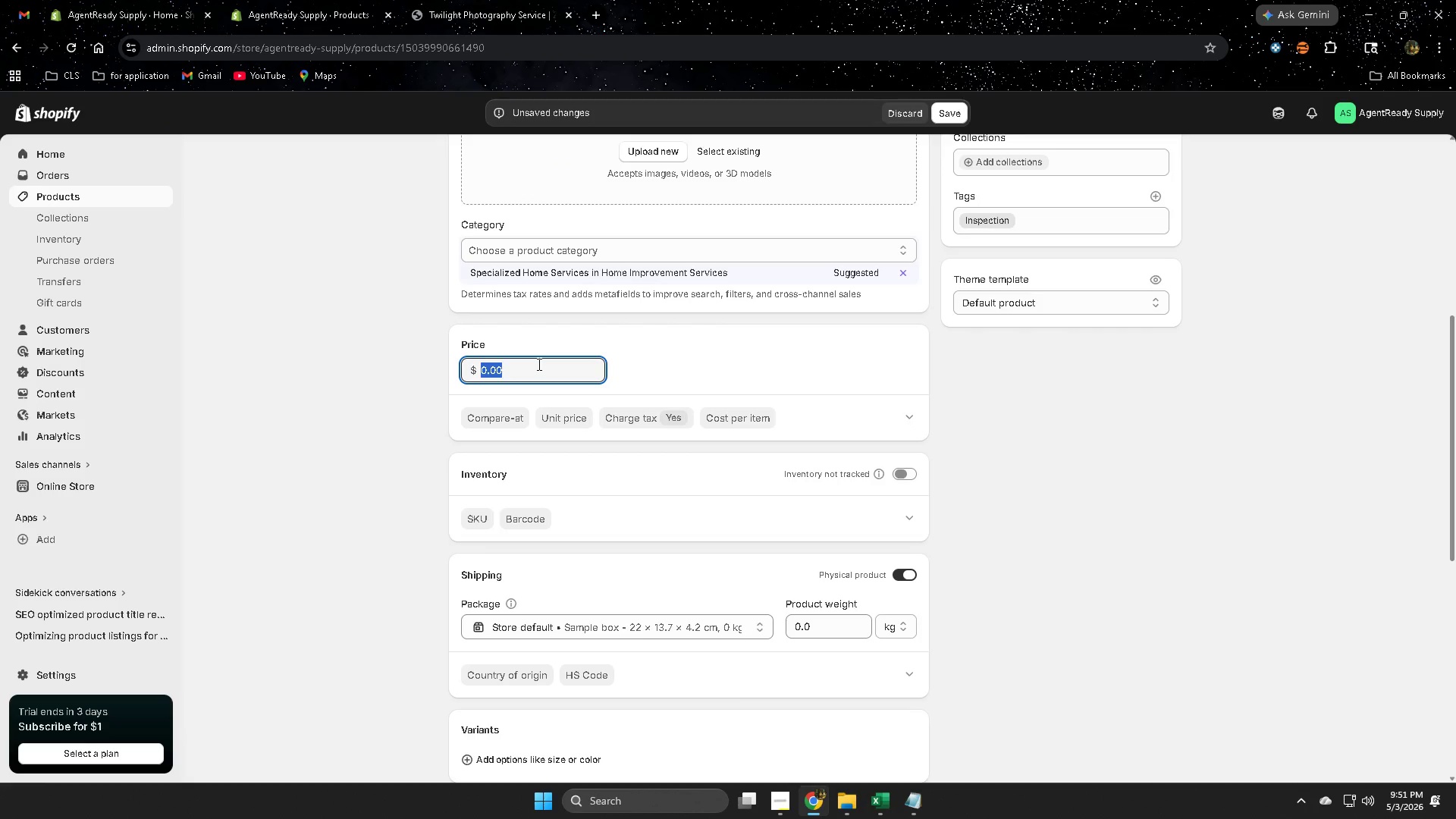 
key(Numpad3)
 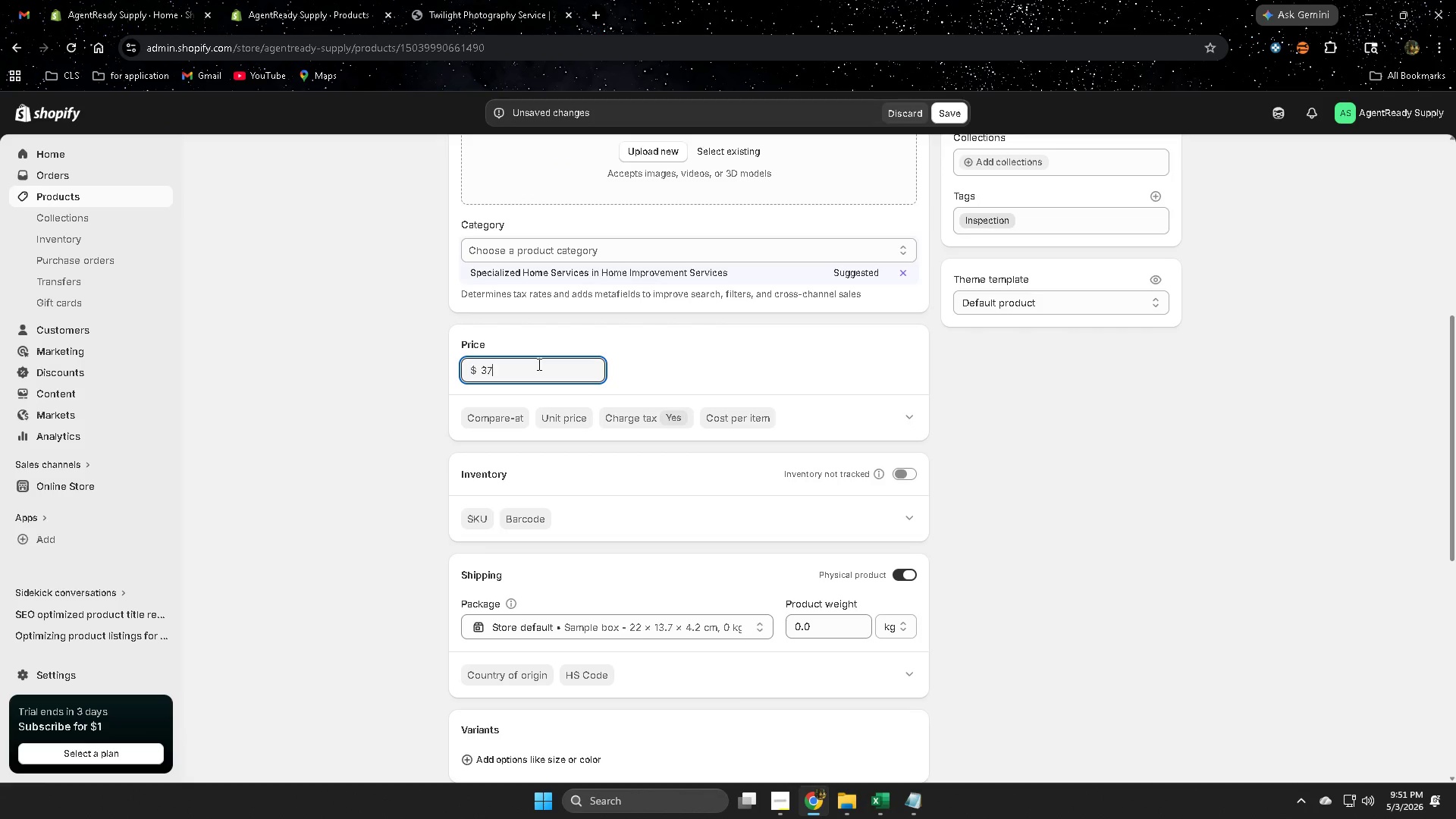 
key(Numpad7)
 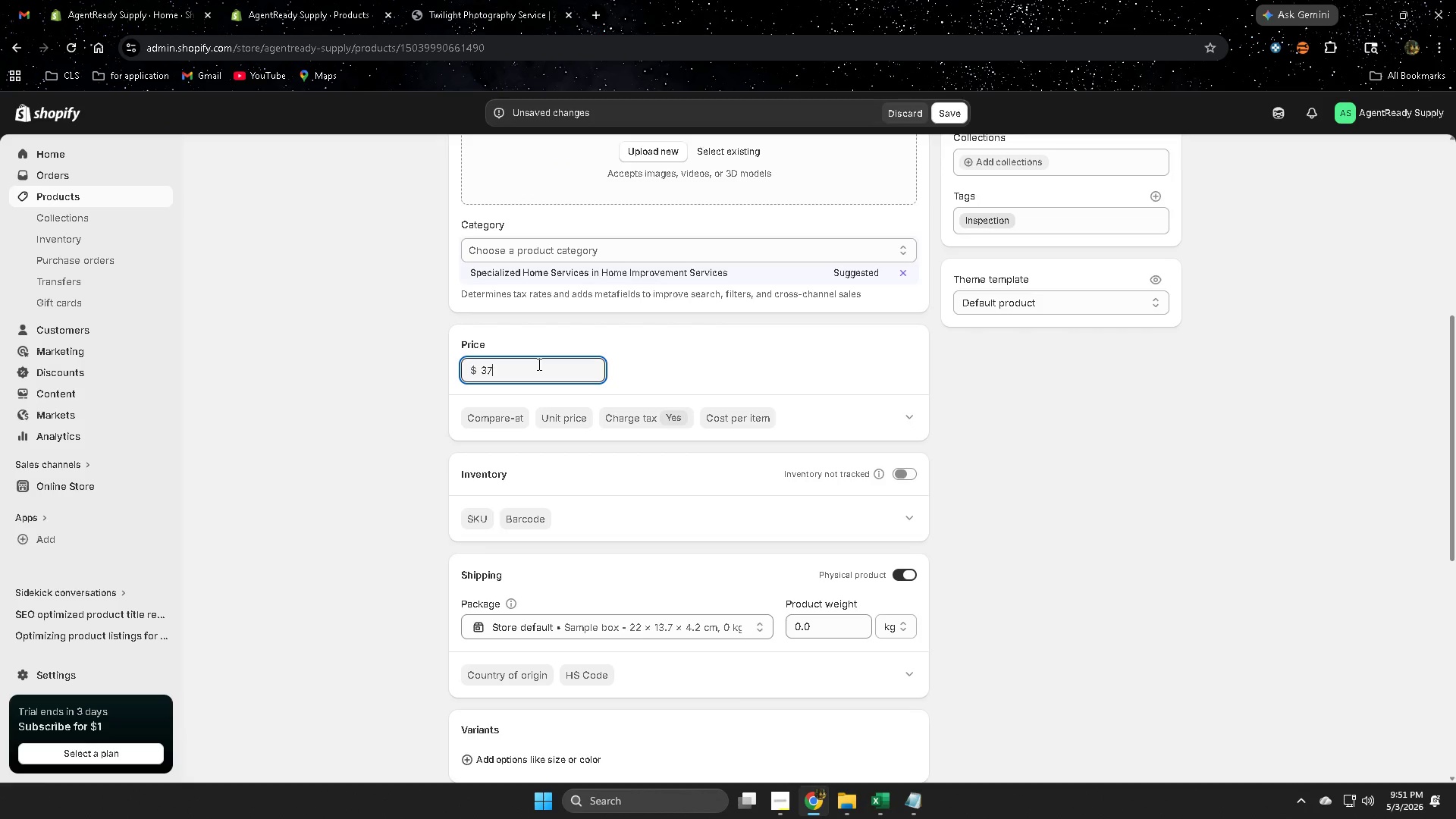 
key(Numpad5)
 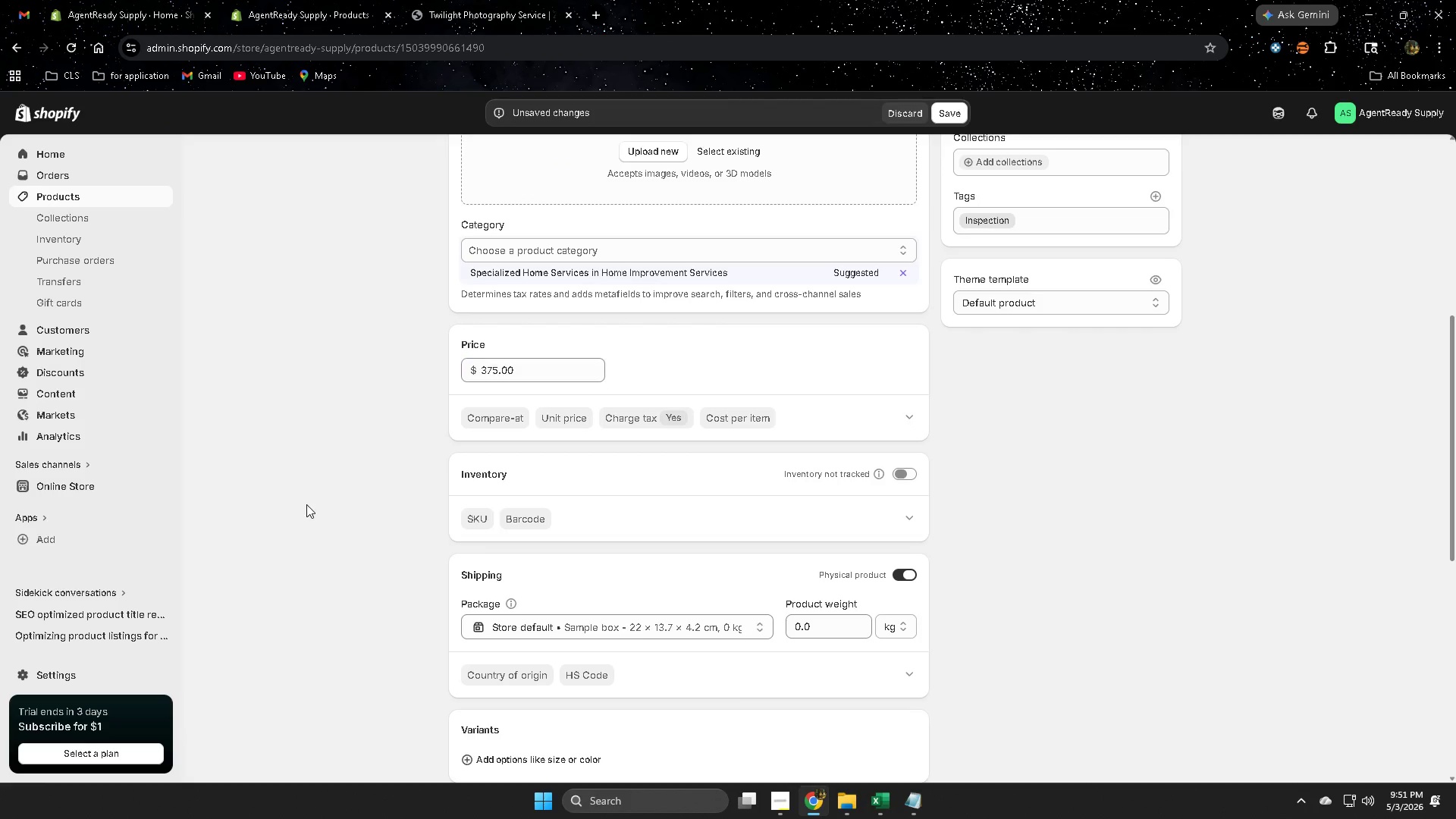 
scroll: coordinate [500, 401], scroll_direction: up, amount: 5.0
 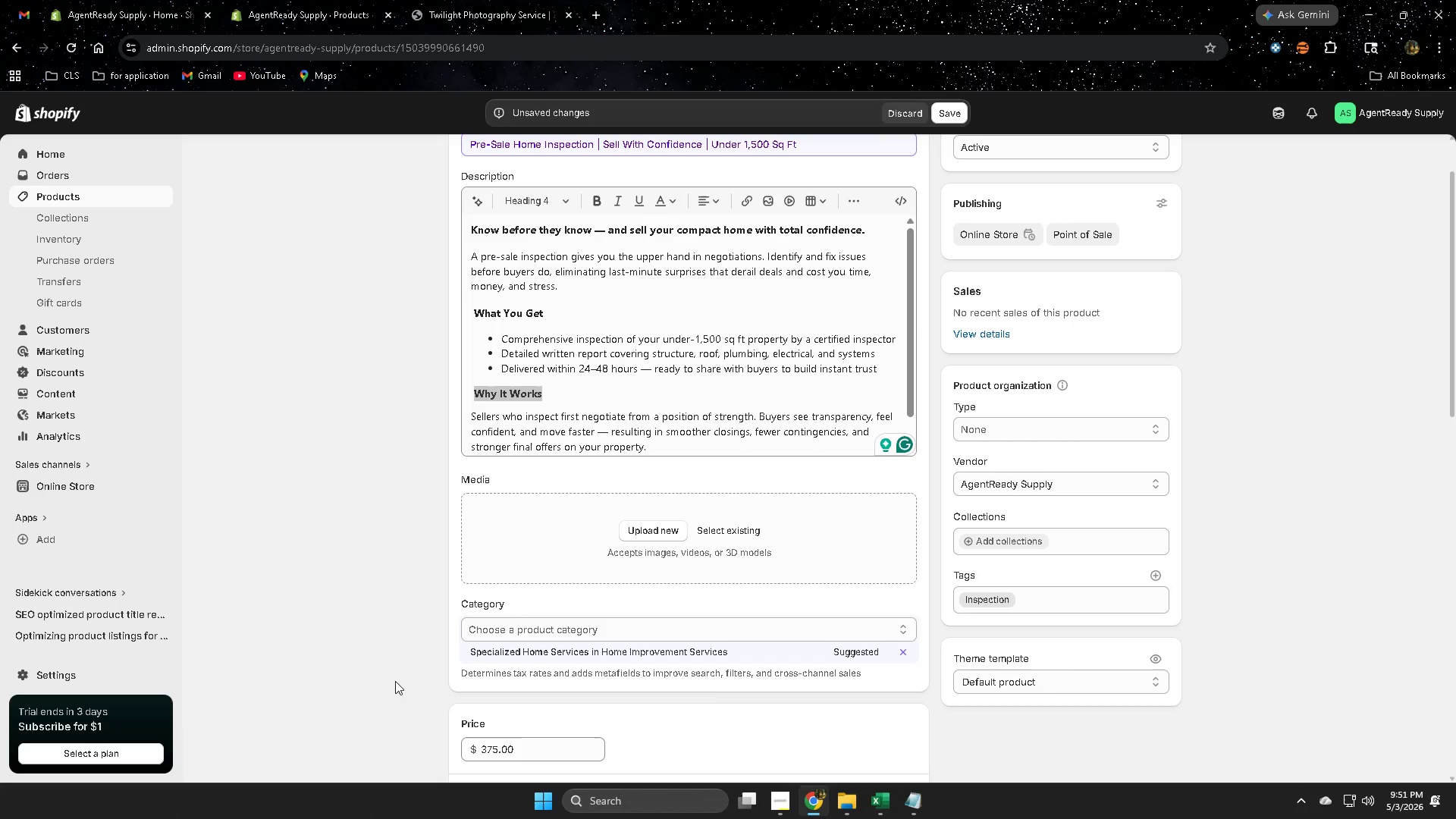 
wait(7.49)
 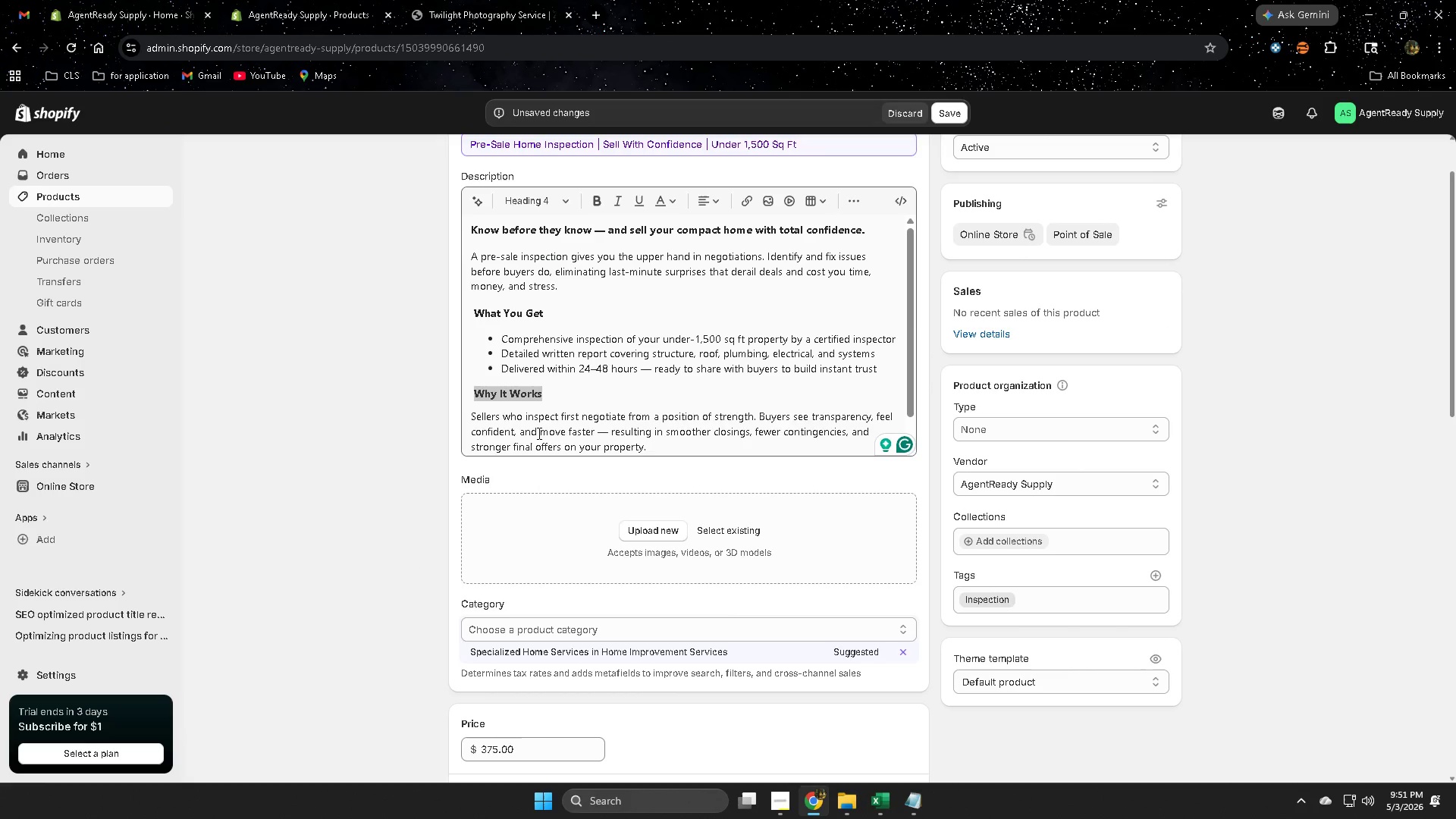 
left_click([886, 808])
 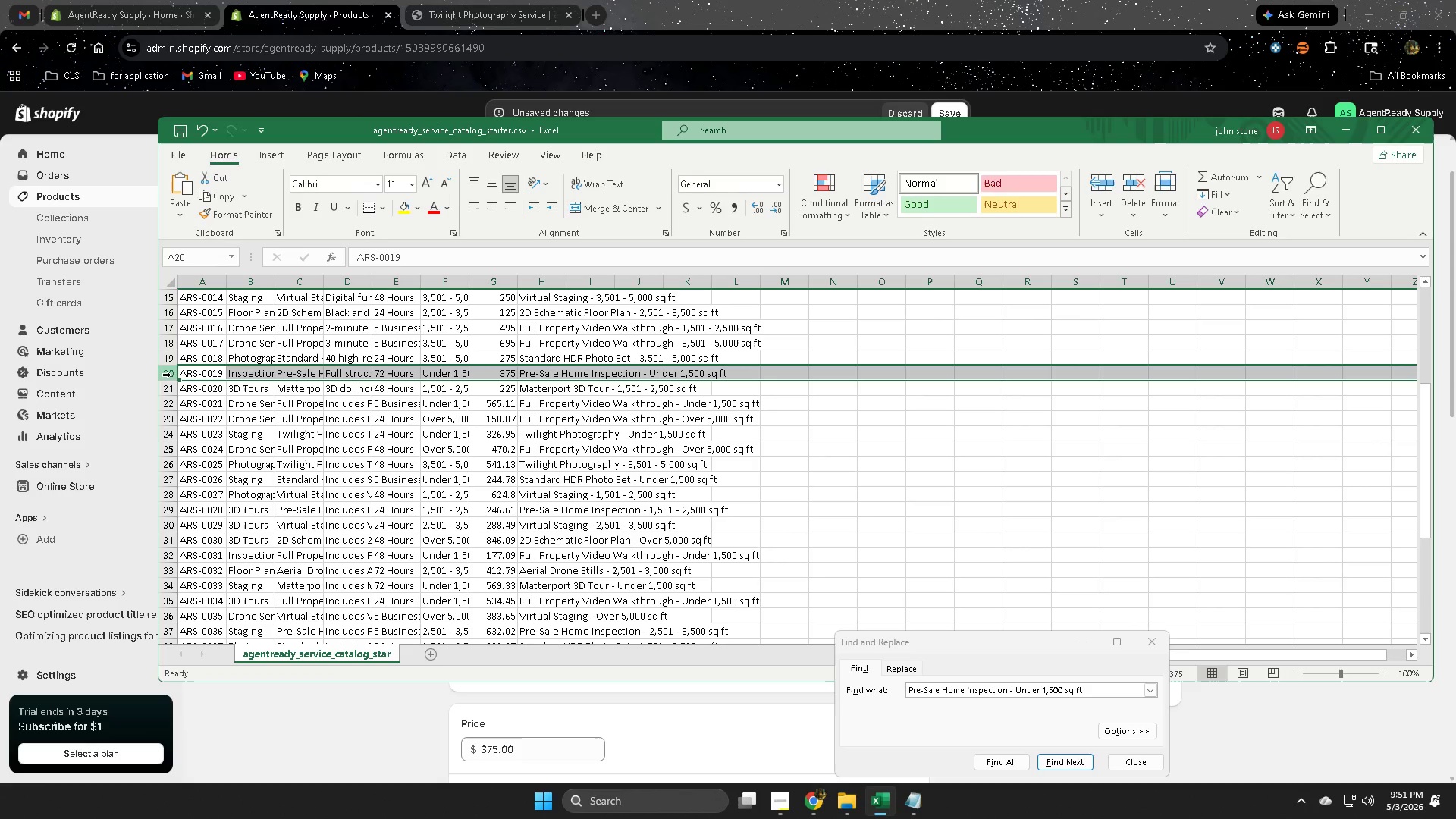 
left_click([168, 372])
 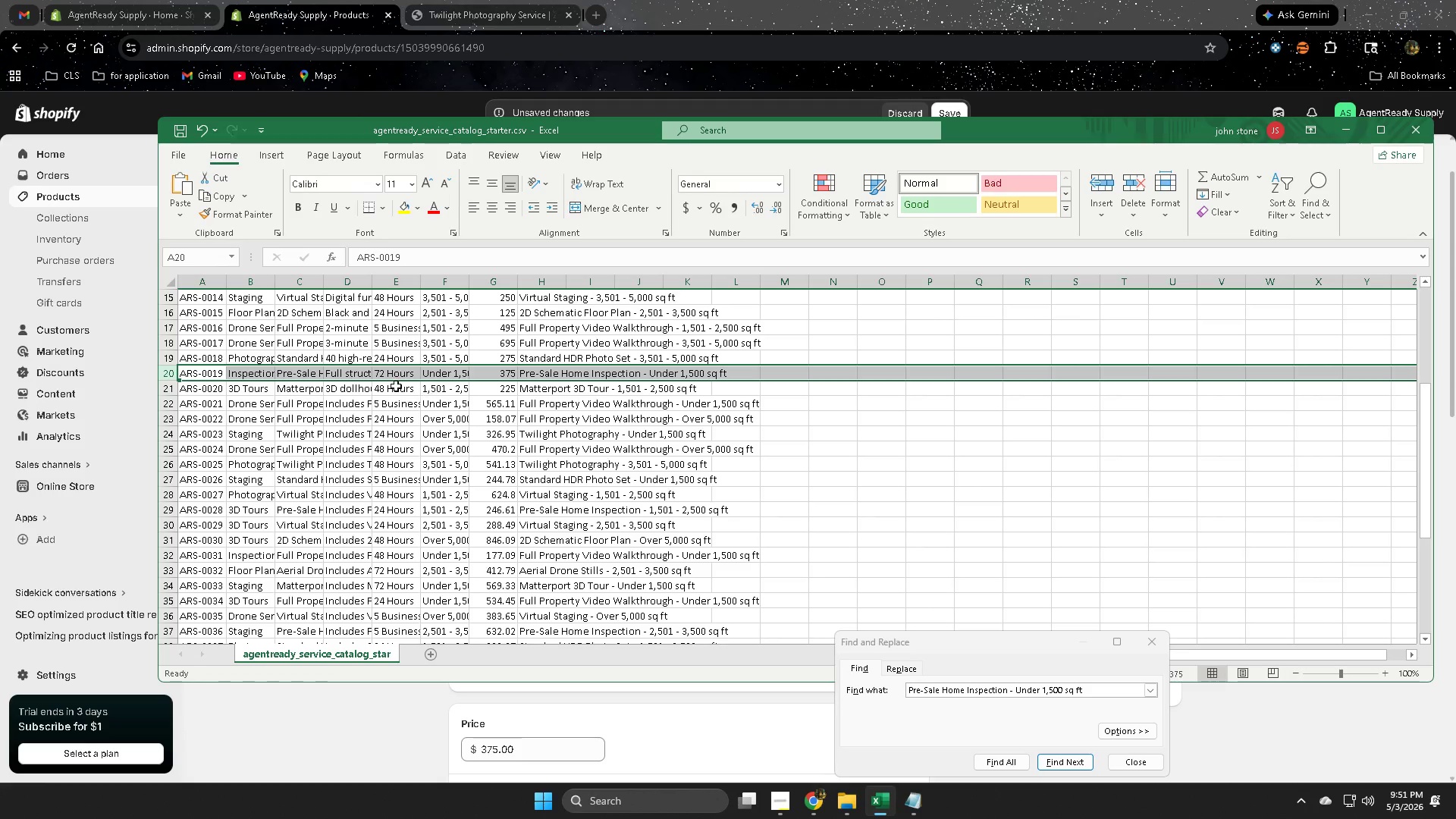 
scroll: coordinate [394, 384], scroll_direction: up, amount: 10.0
 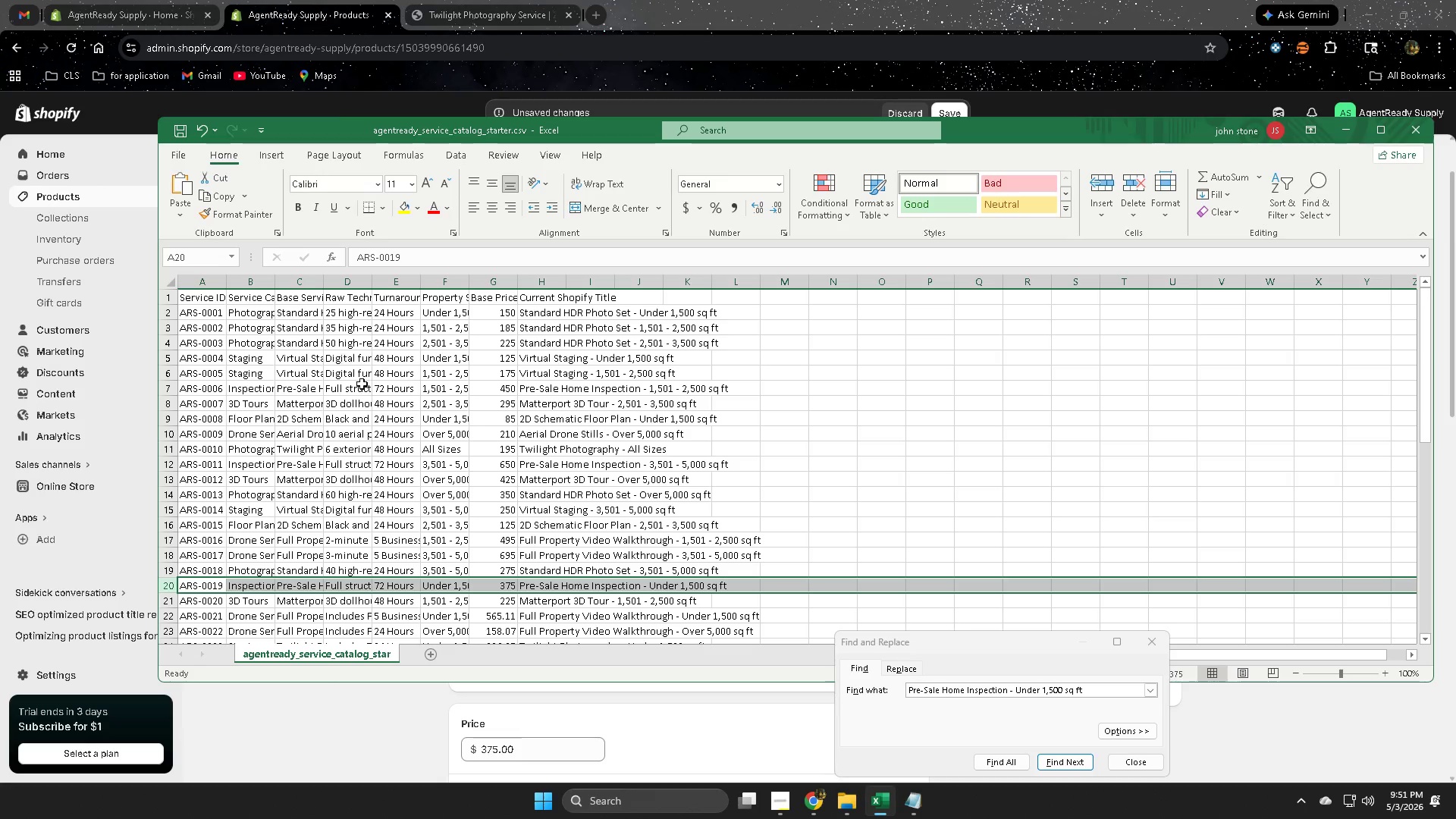 
scroll: coordinate [355, 557], scroll_direction: none, amount: 0.0
 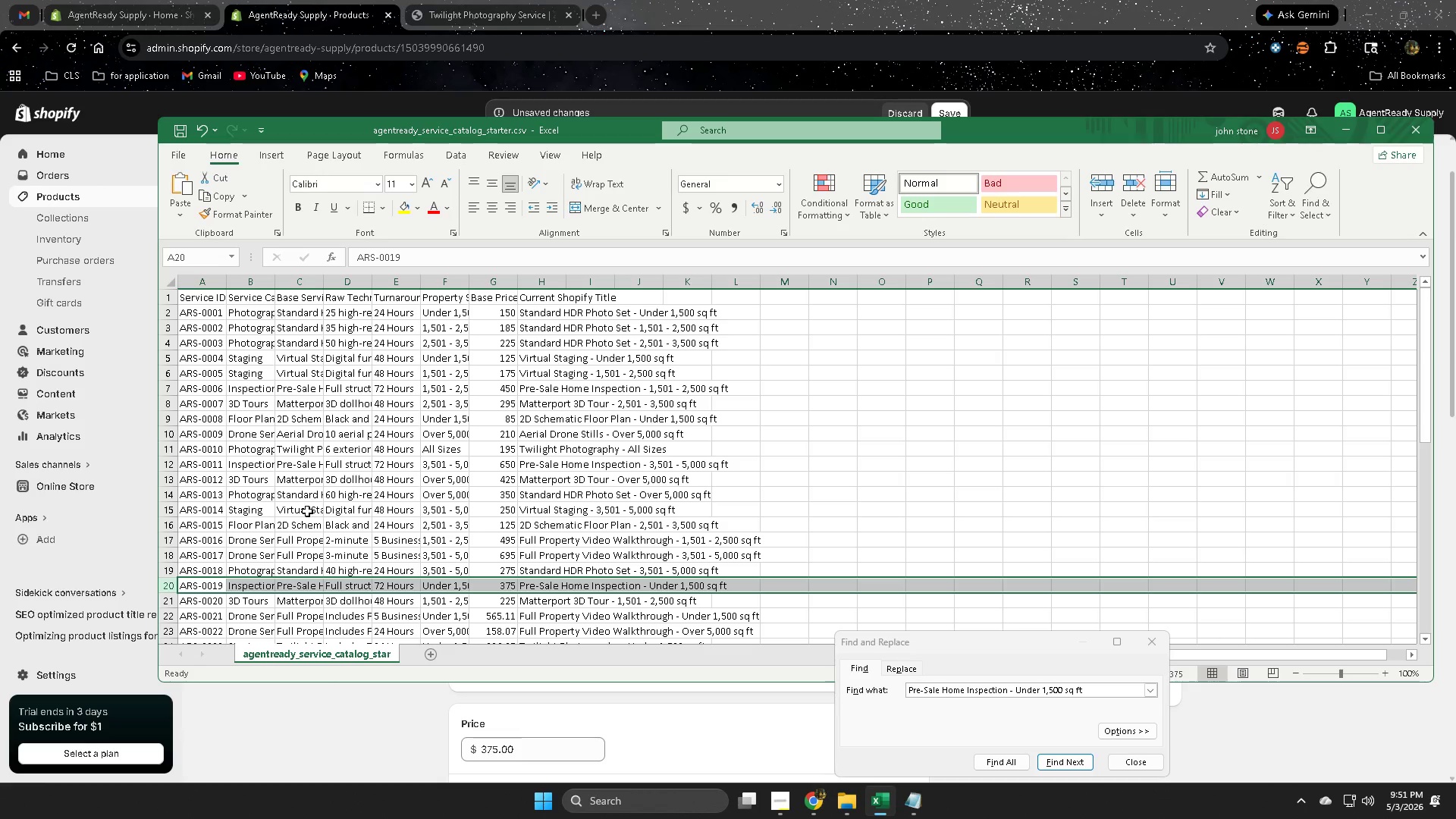 
double_click([294, 587])
 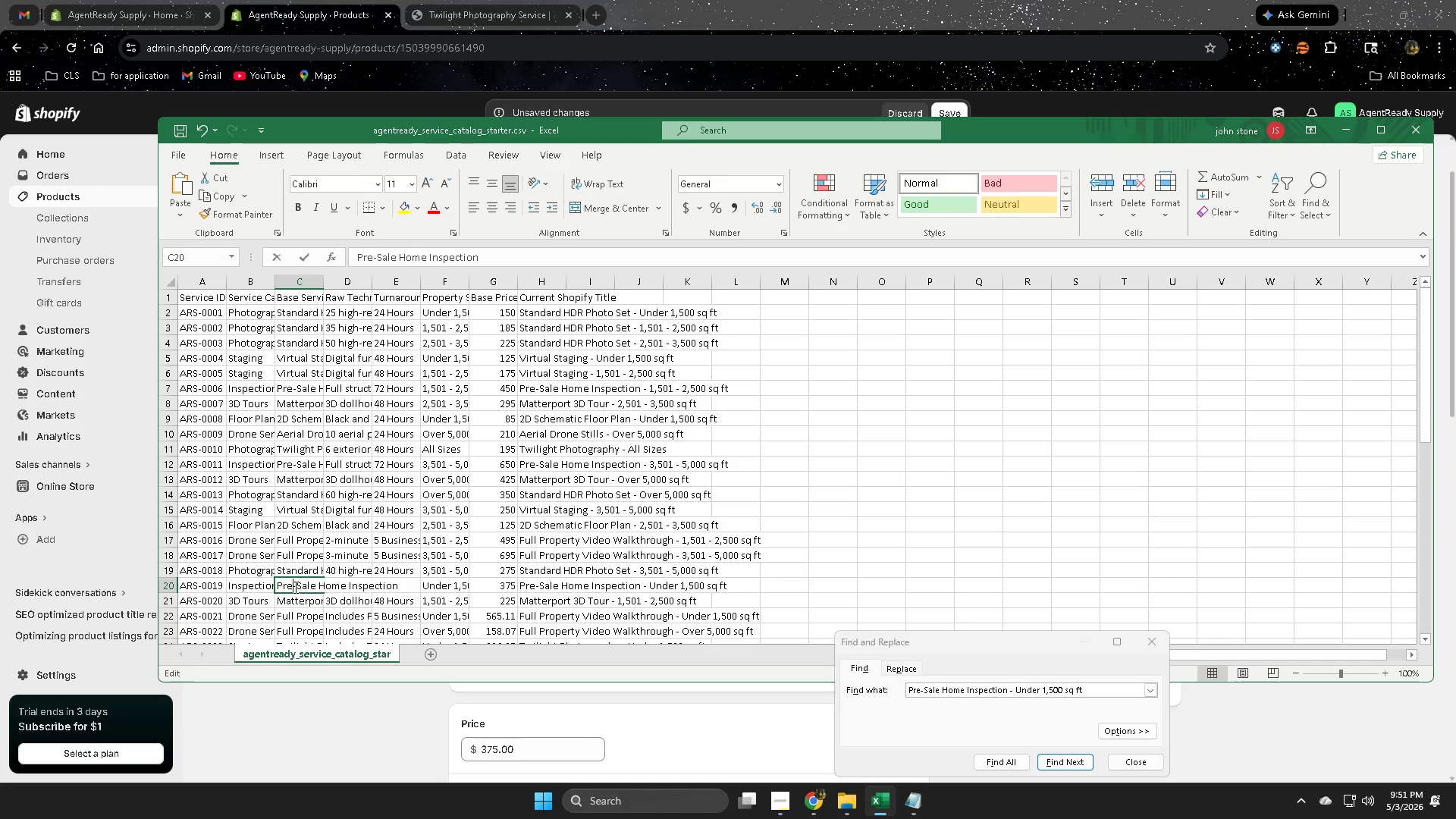 
triple_click([294, 587])
 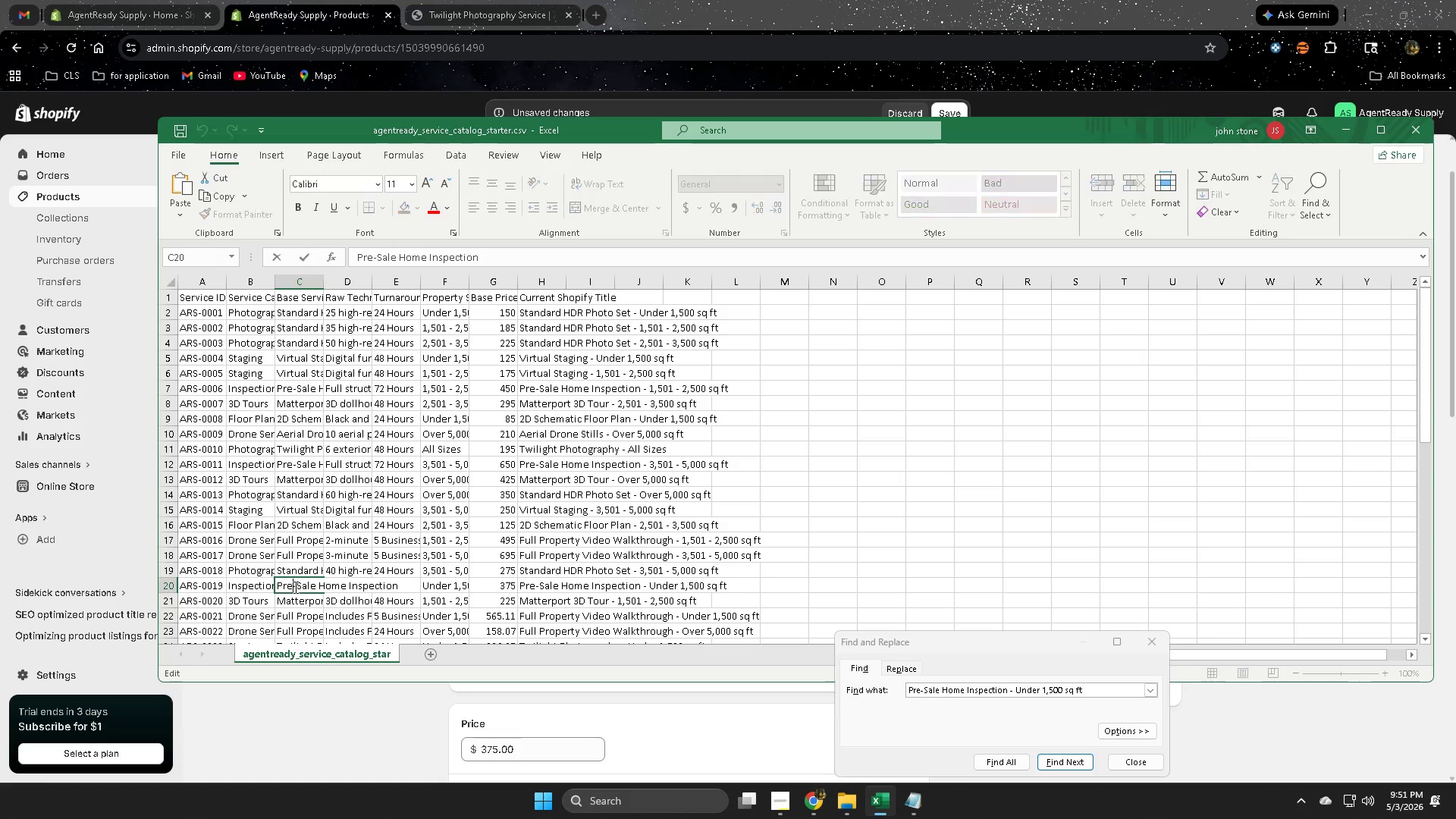 
triple_click([294, 587])
 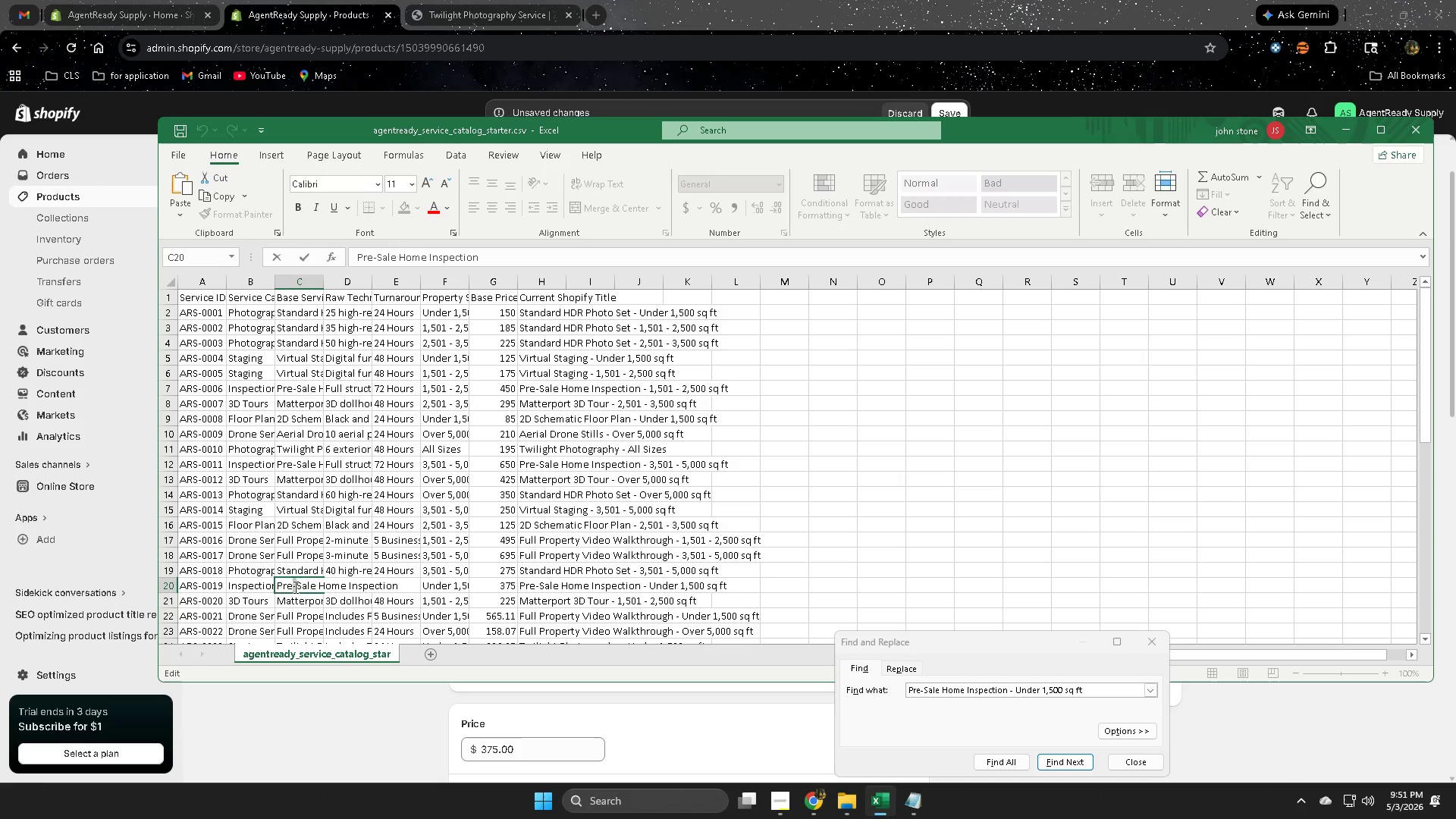 
triple_click([294, 587])
 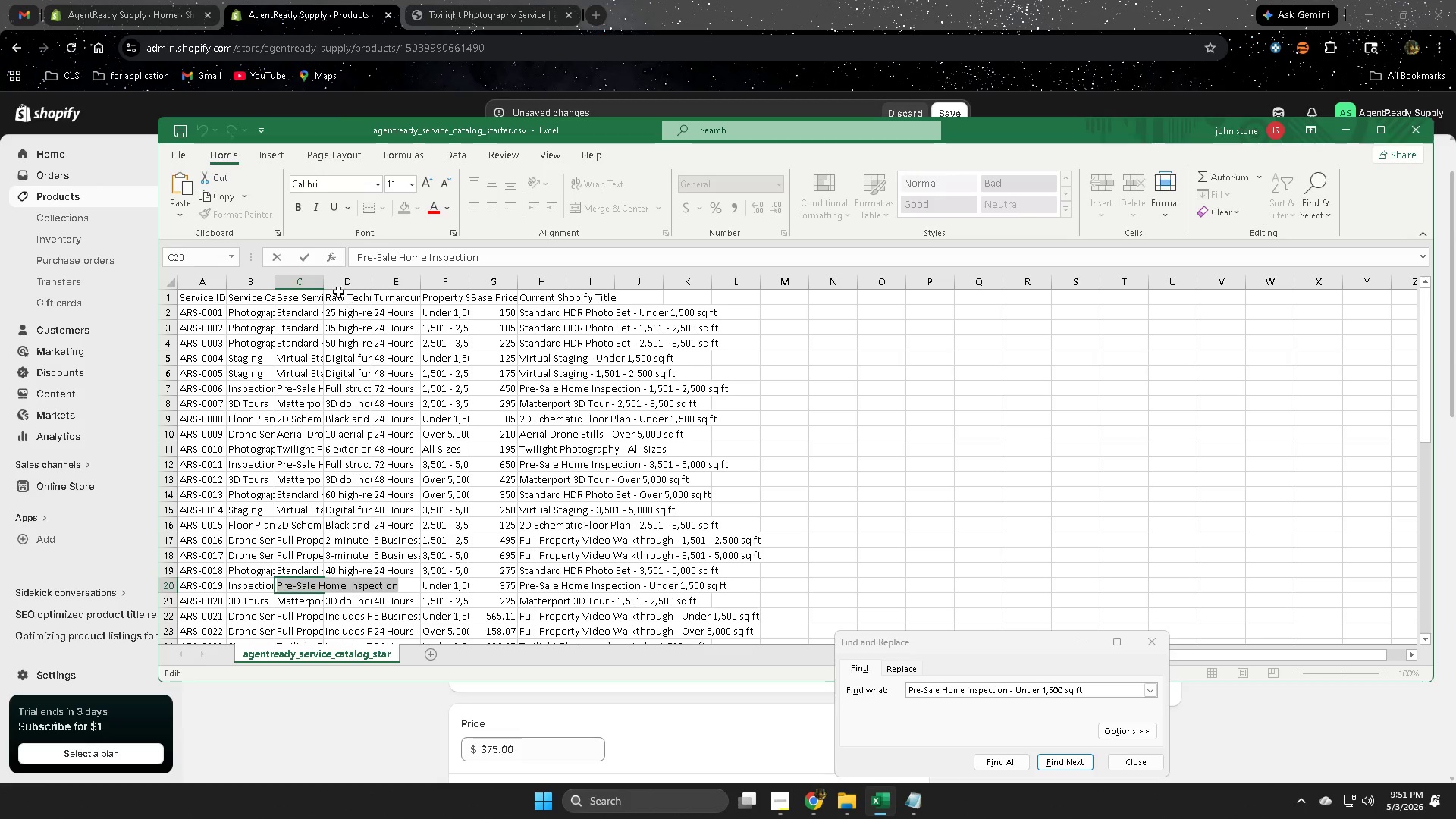 
wait(5.61)
 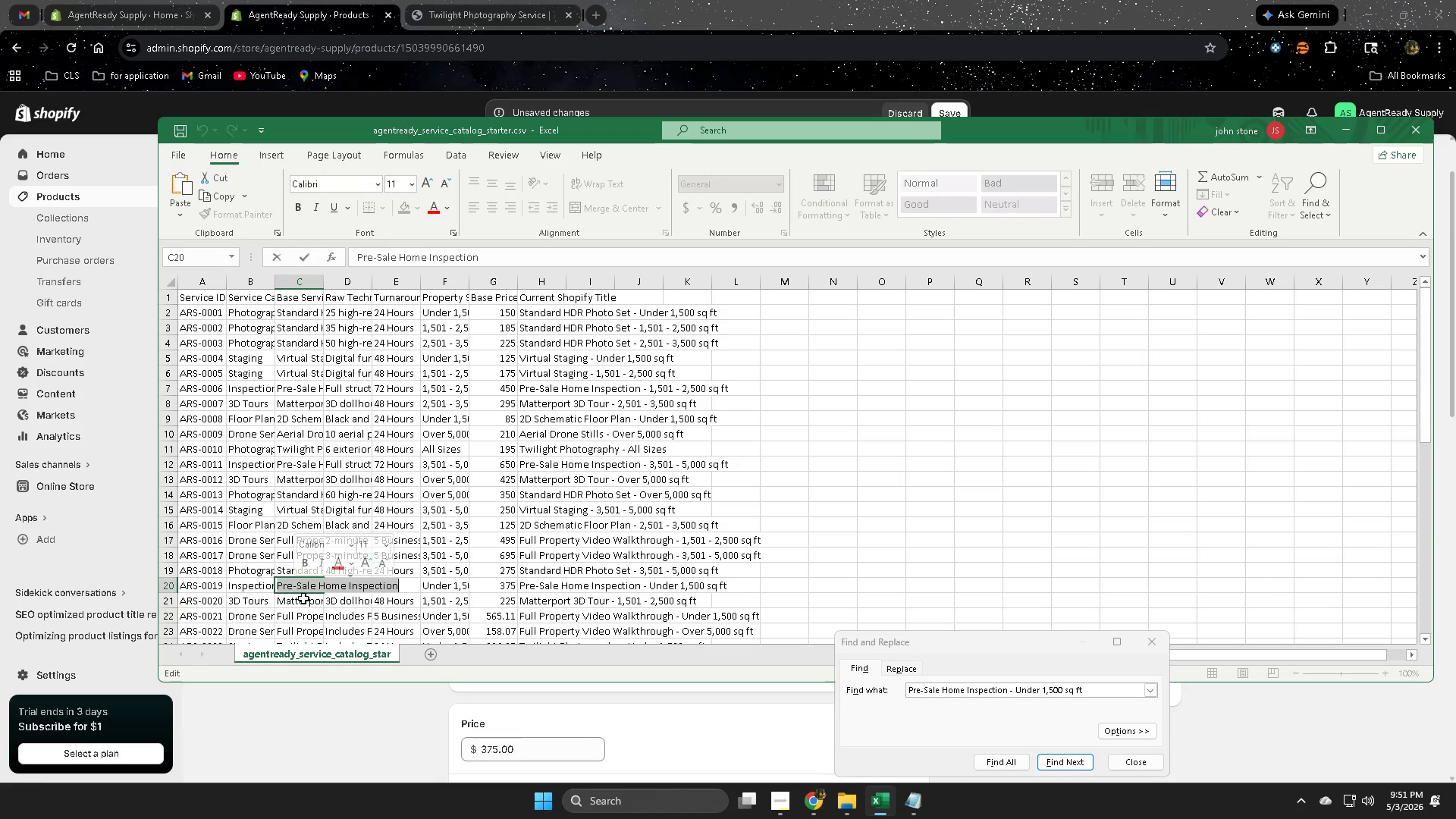 
left_click([169, 584])
 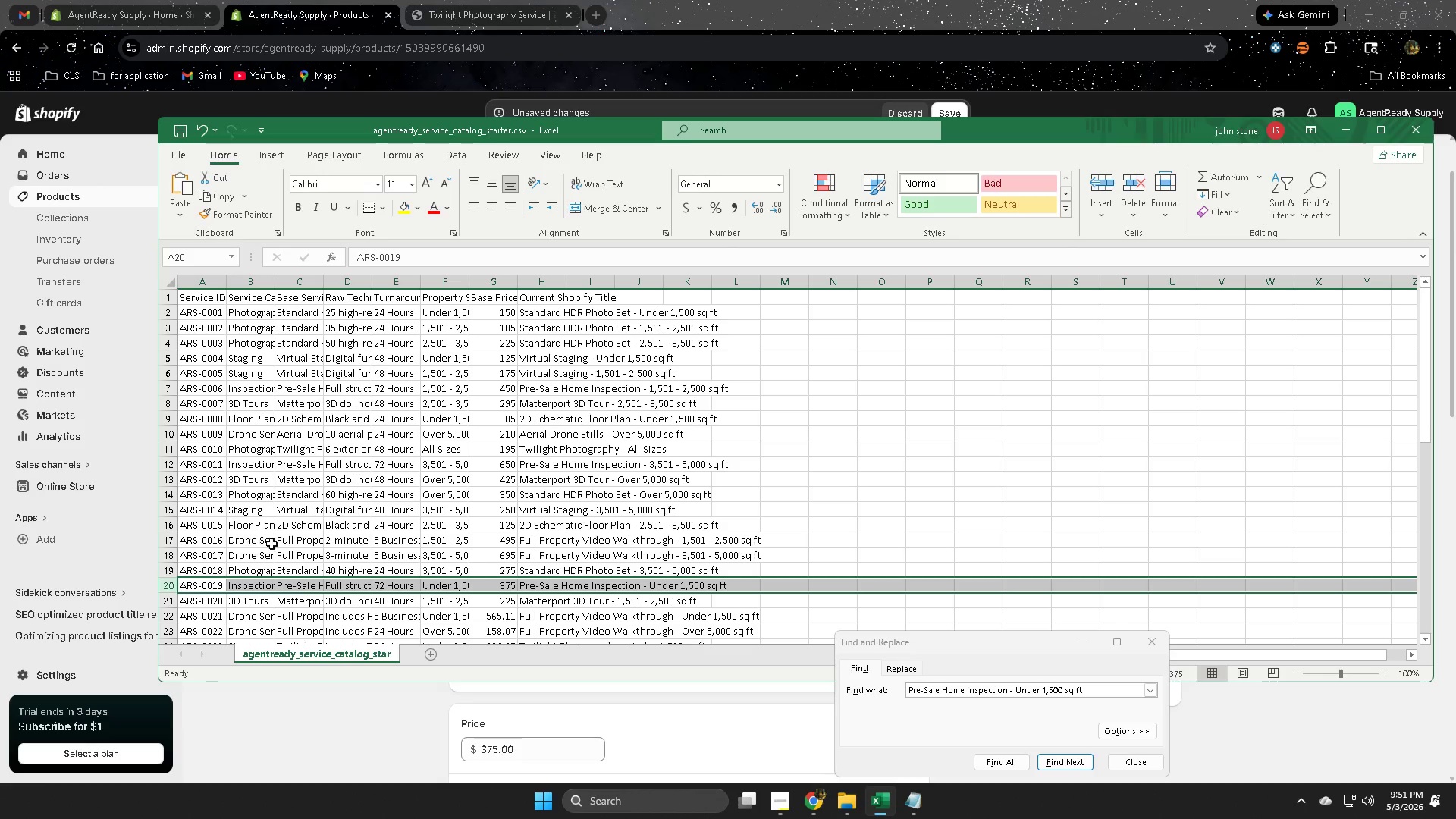 
scroll: coordinate [304, 546], scroll_direction: up, amount: 2.0
 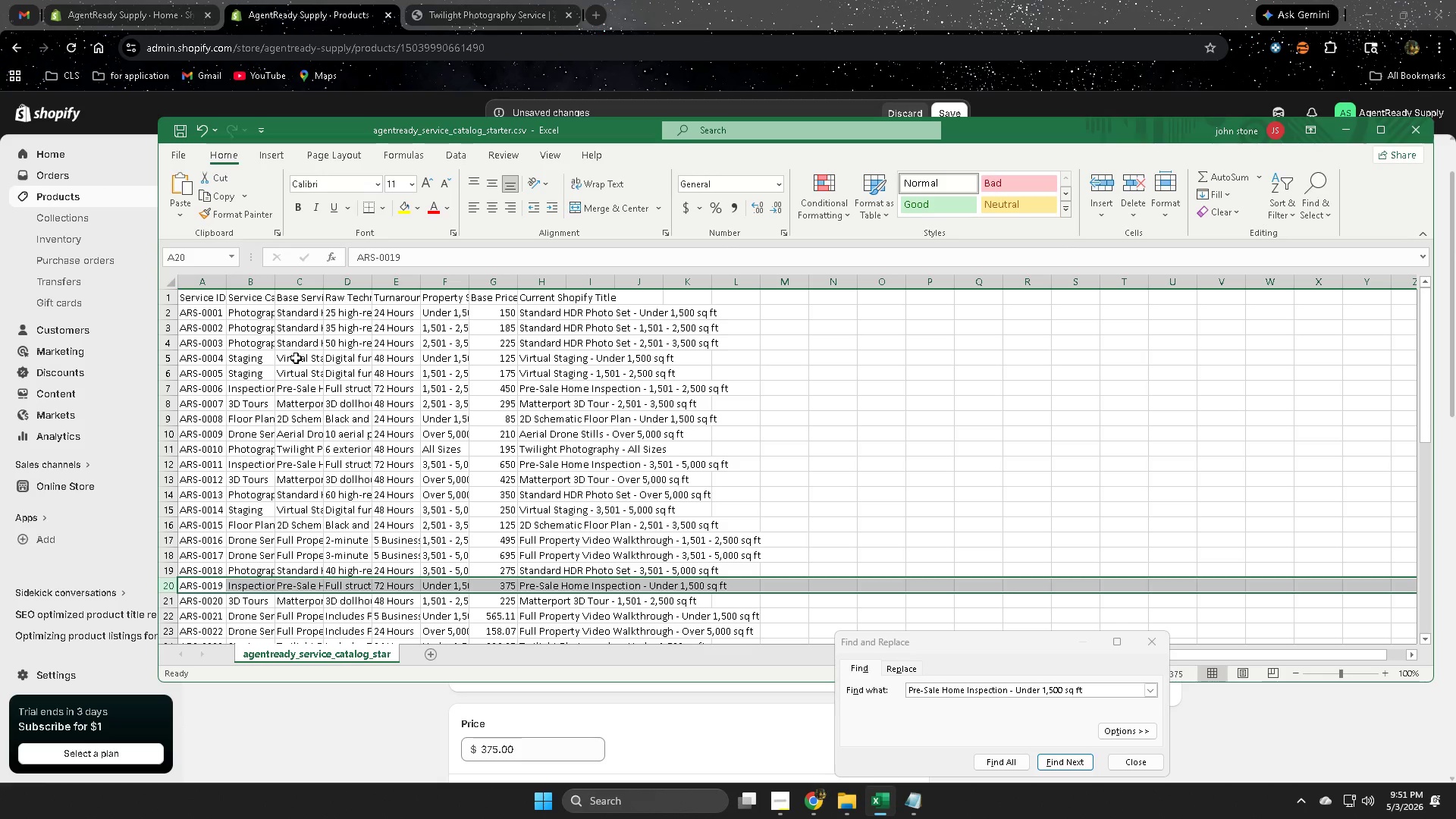 
double_click([295, 360])
 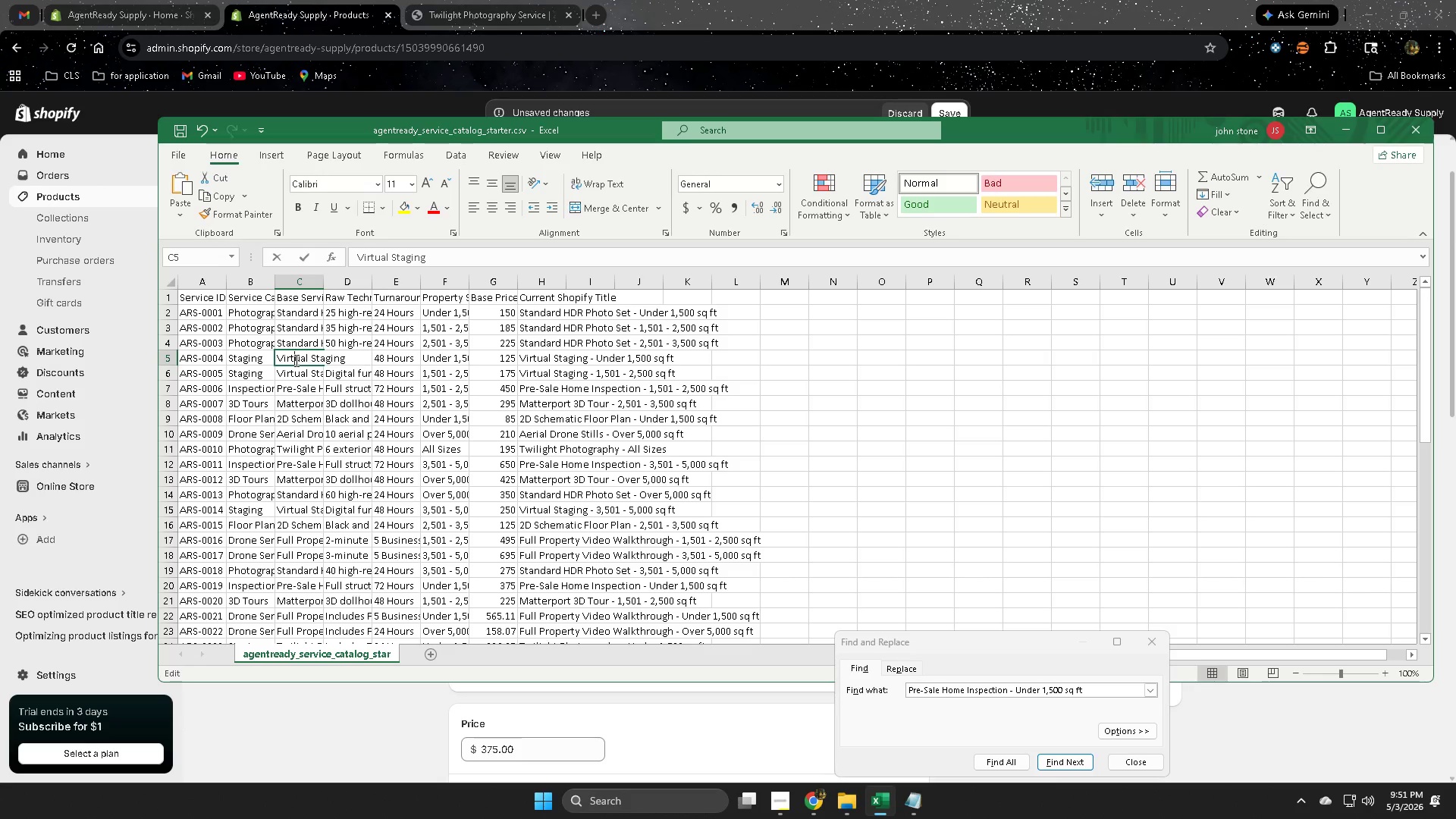 
triple_click([295, 360])
 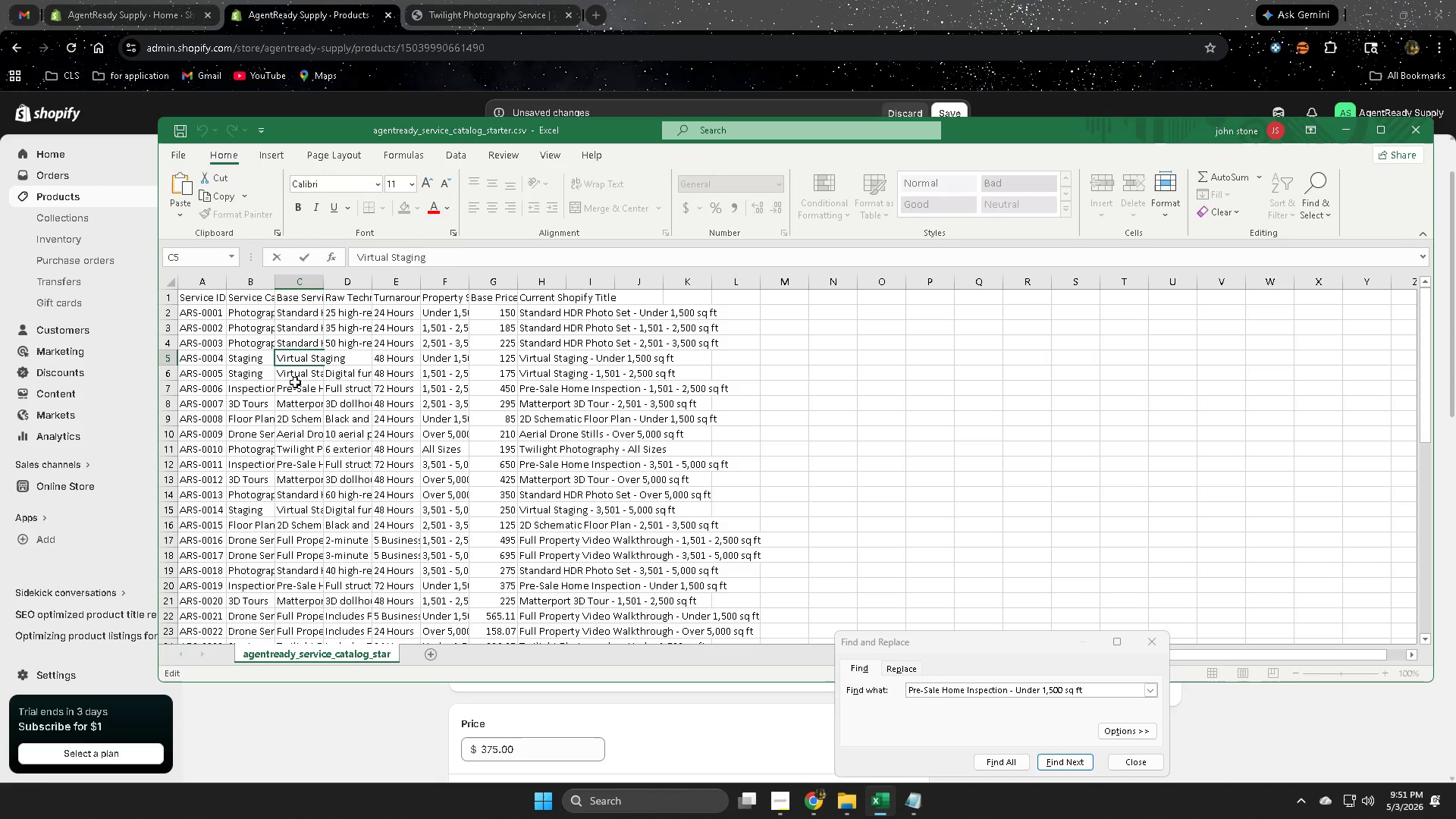 
double_click([295, 382])
 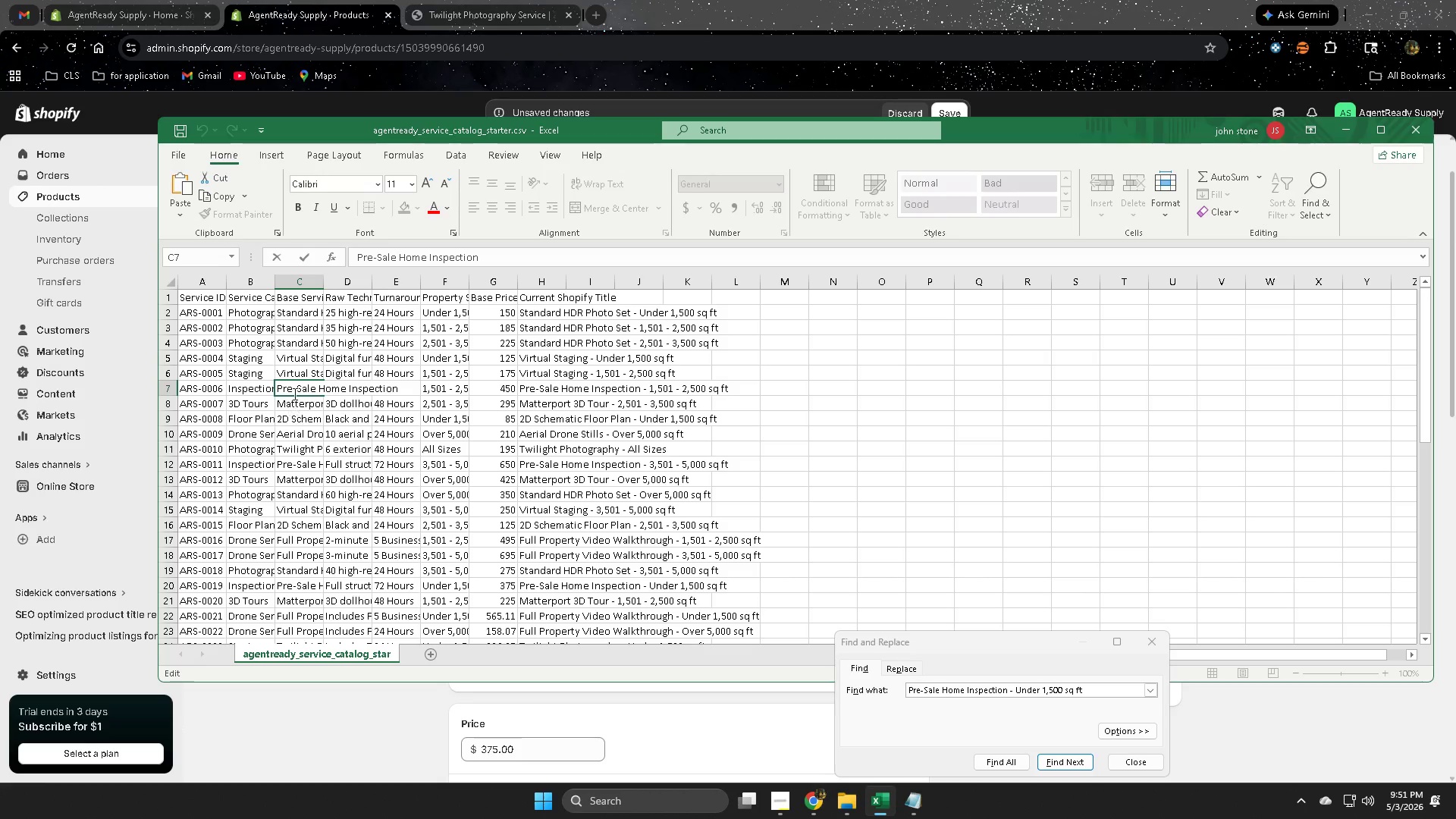 
double_click([293, 394])
 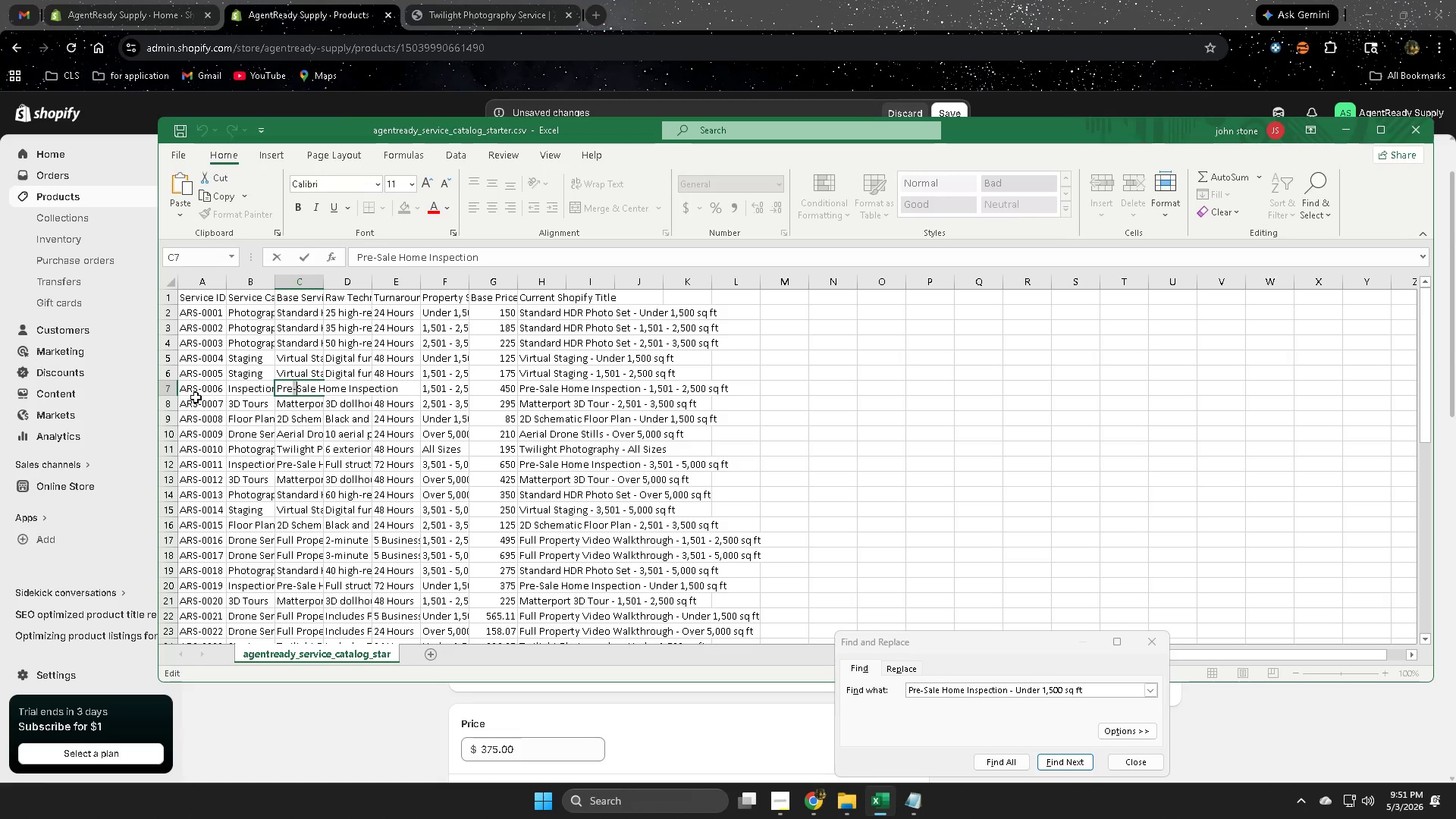 
left_click([168, 394])
 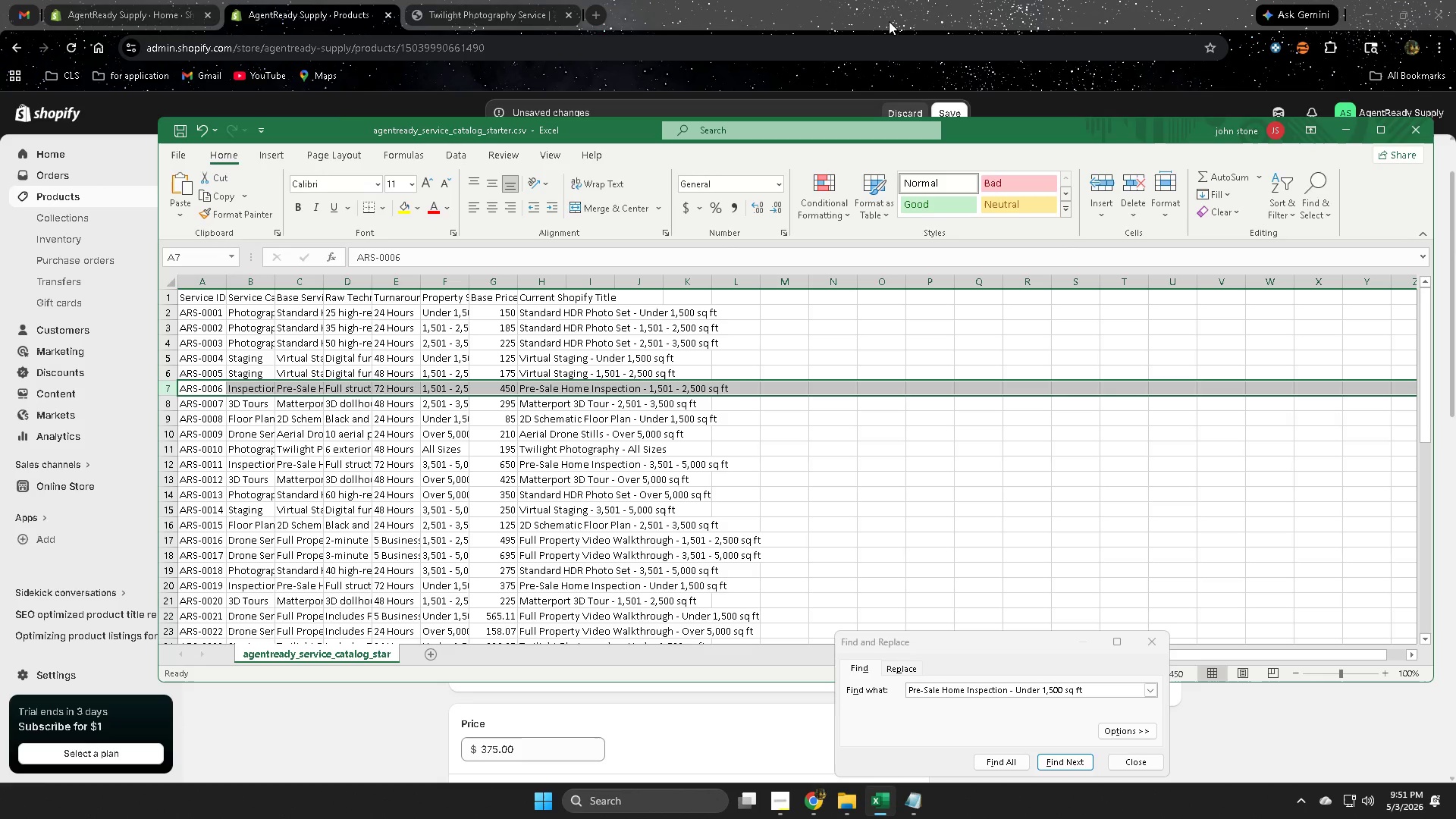 
left_click([888, 0])
 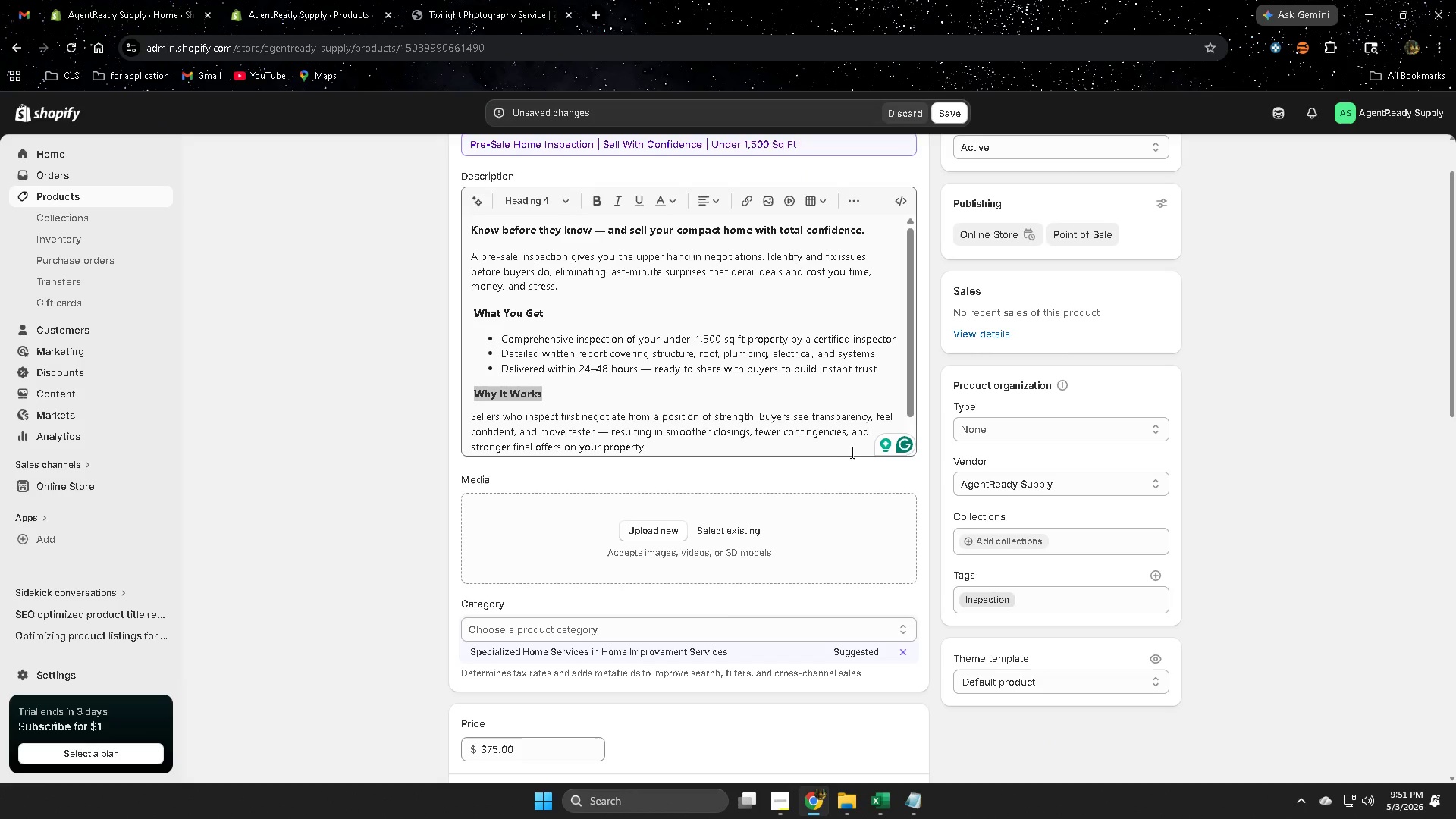 
scroll: coordinate [759, 543], scroll_direction: down, amount: 6.0
 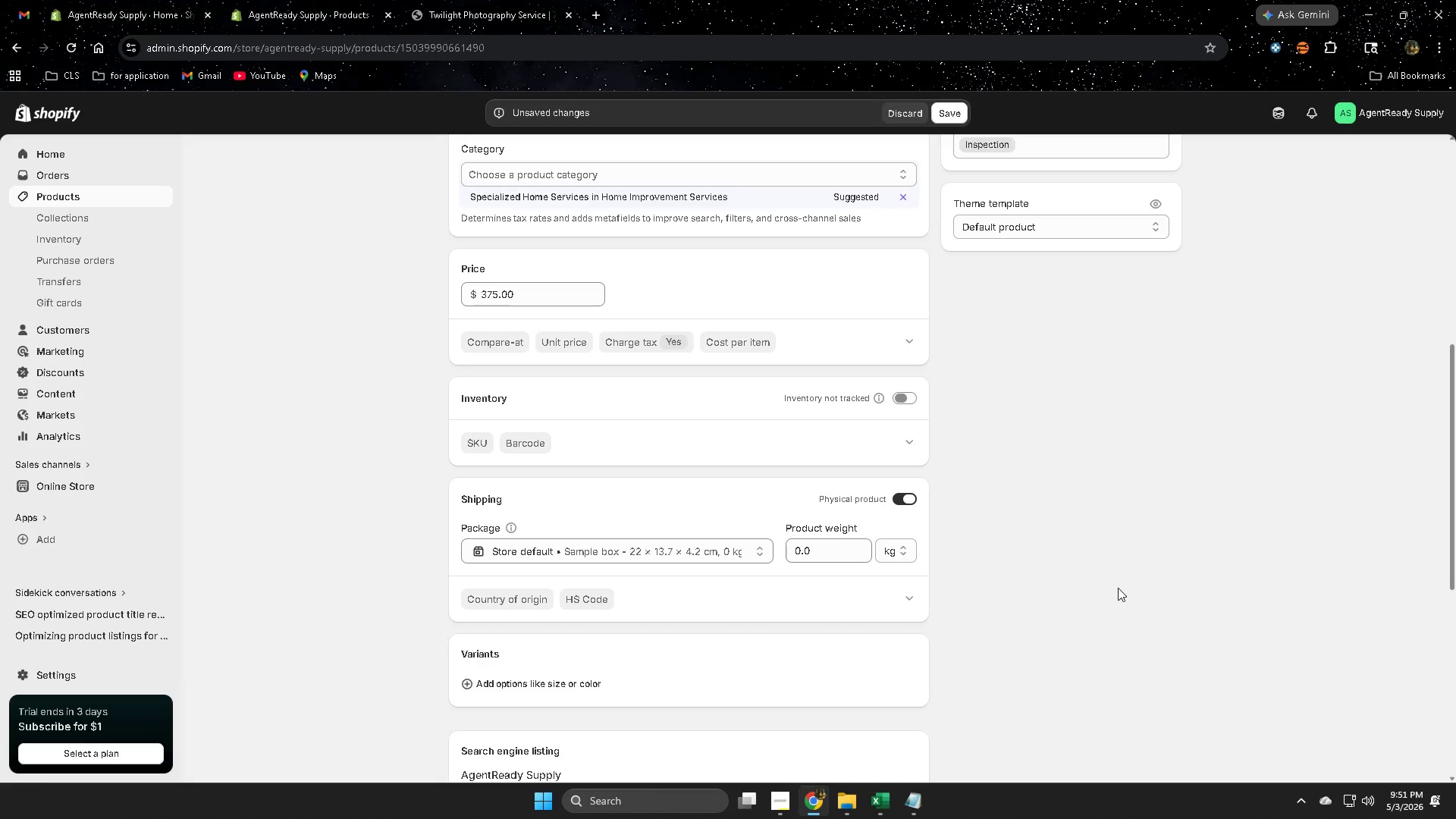 
scroll: coordinate [1102, 589], scroll_direction: up, amount: 5.0
 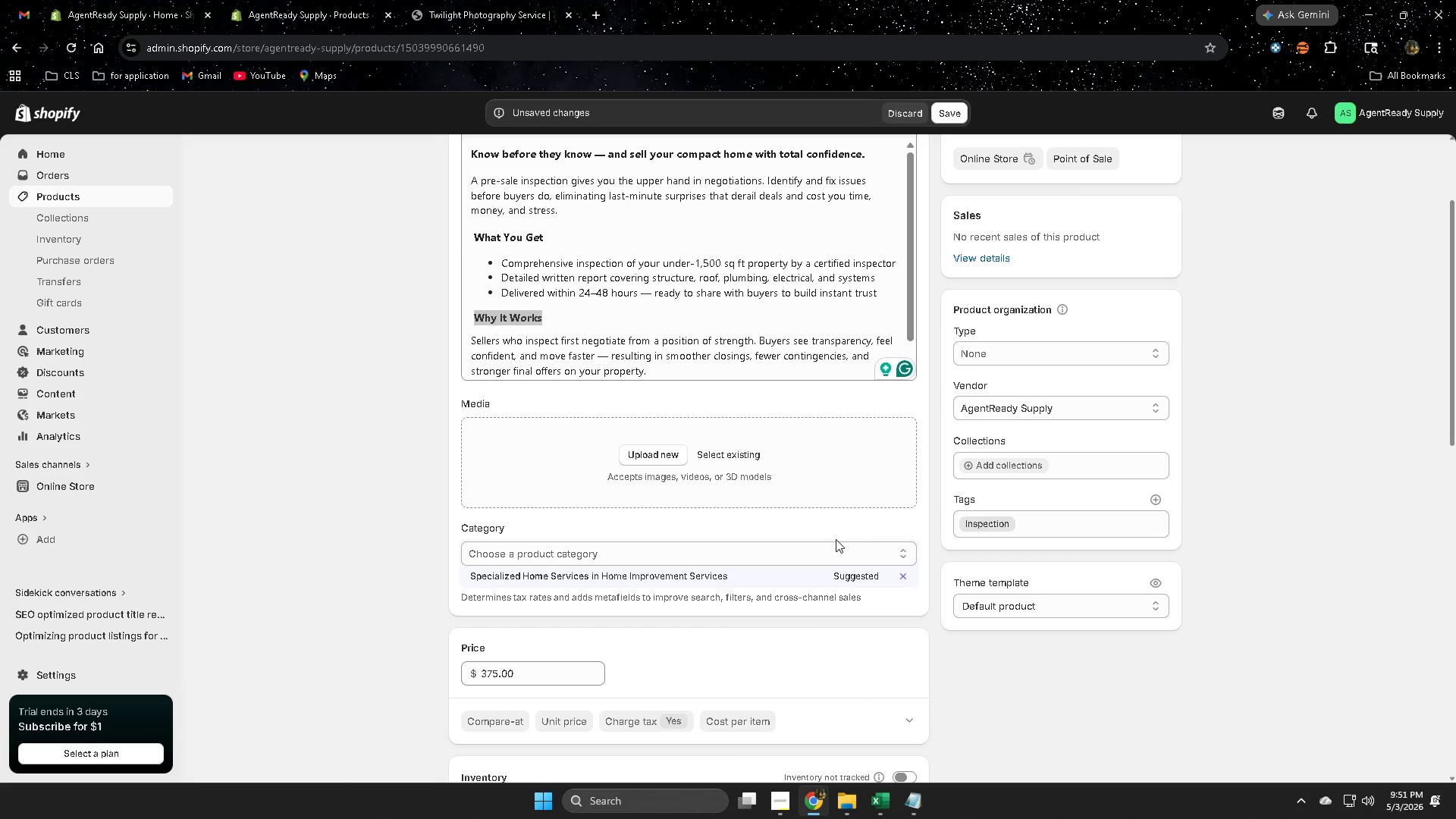 
scroll: coordinate [905, 604], scroll_direction: down, amount: 4.0
 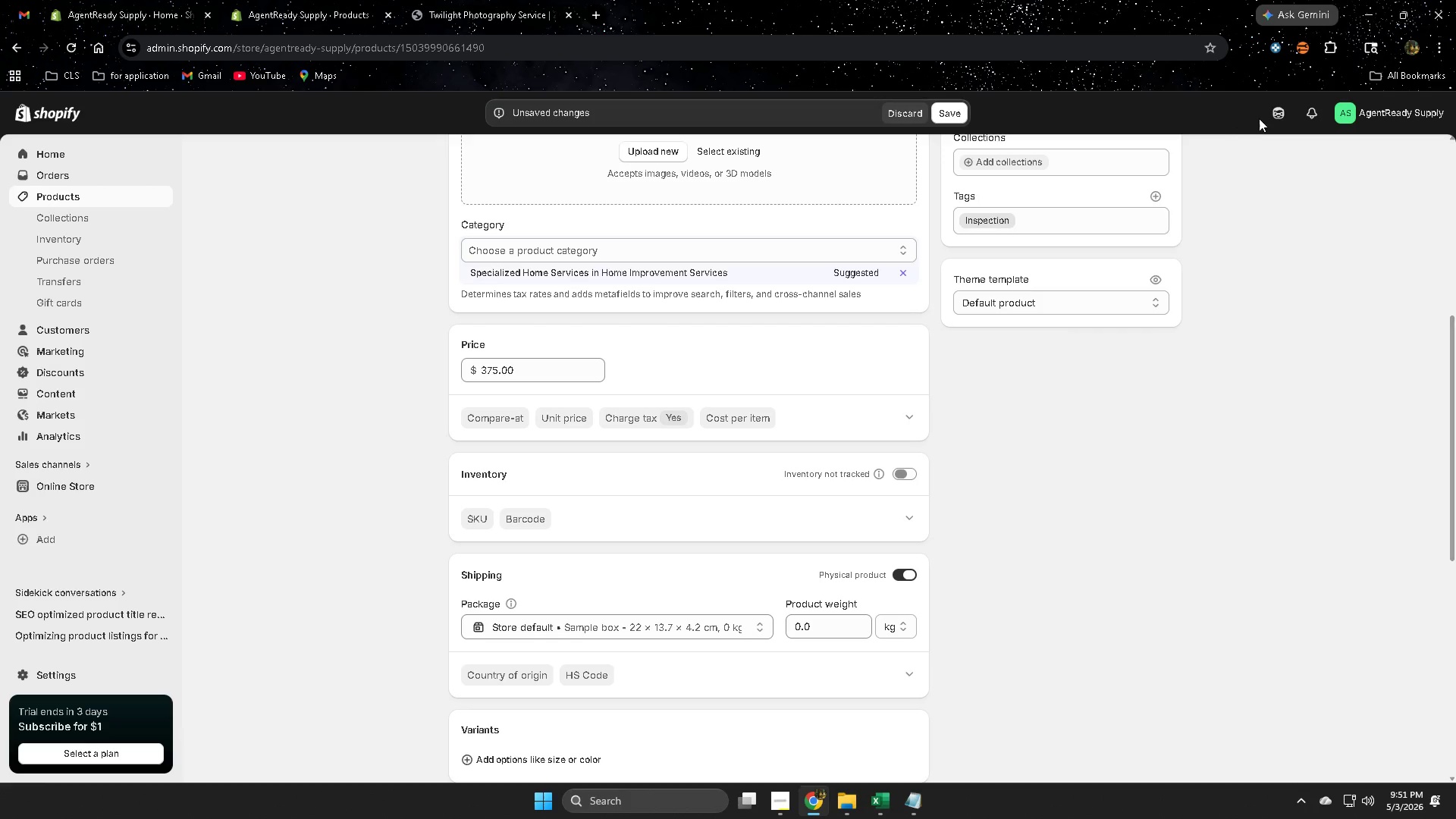 
left_click([1274, 112])
 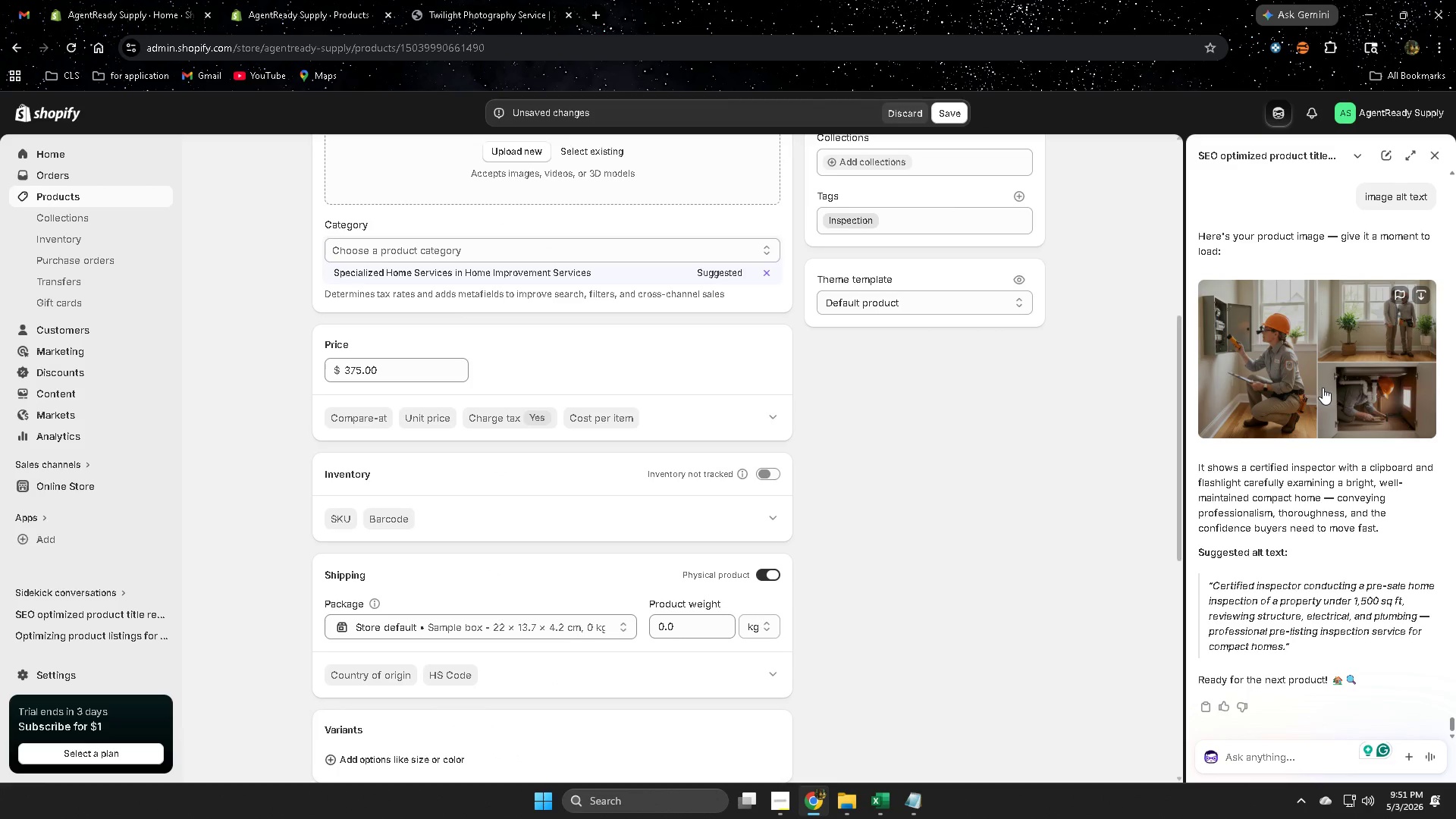 
scroll: coordinate [614, 489], scroll_direction: up, amount: 3.0
 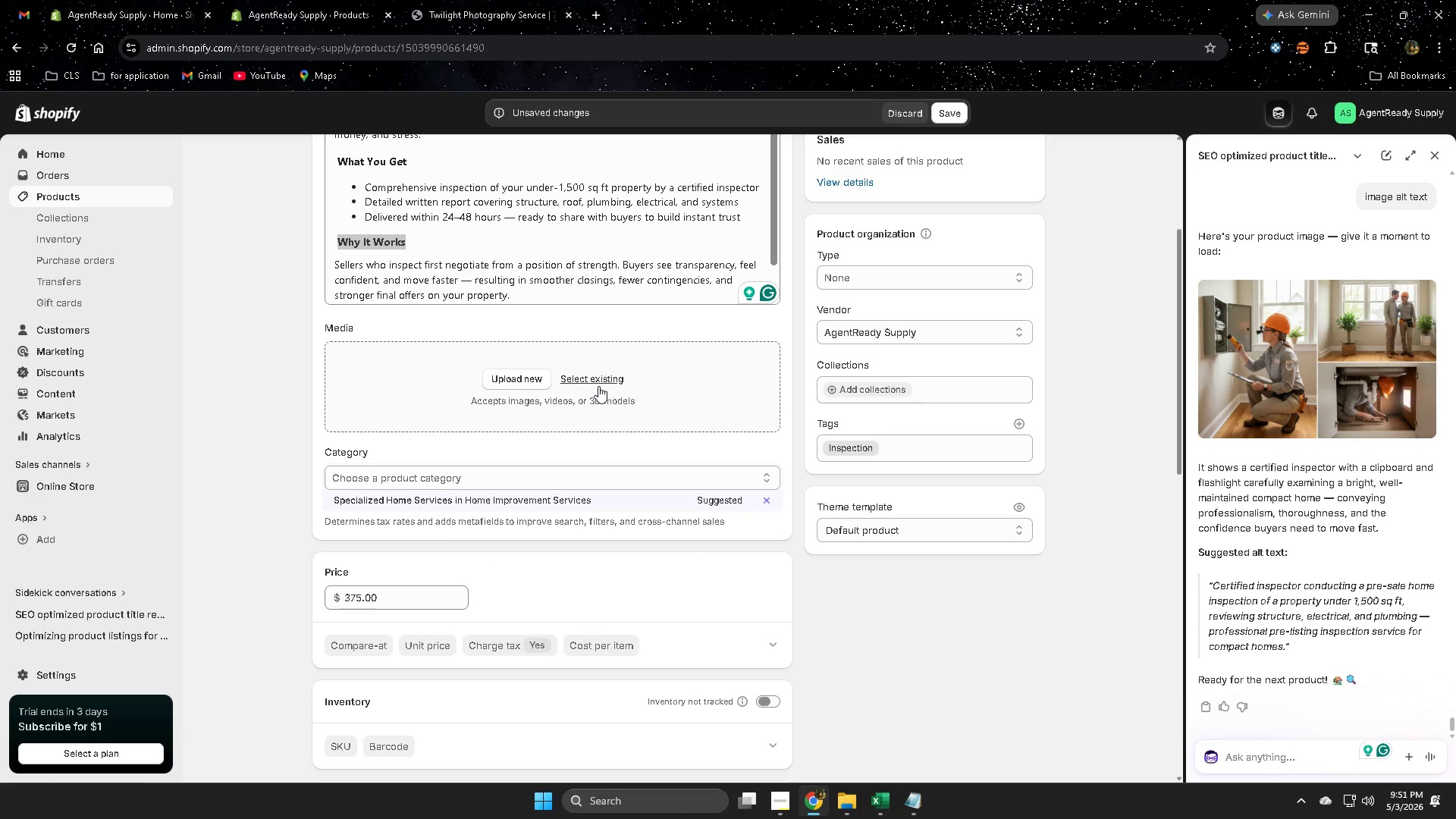 
left_click([598, 385])
 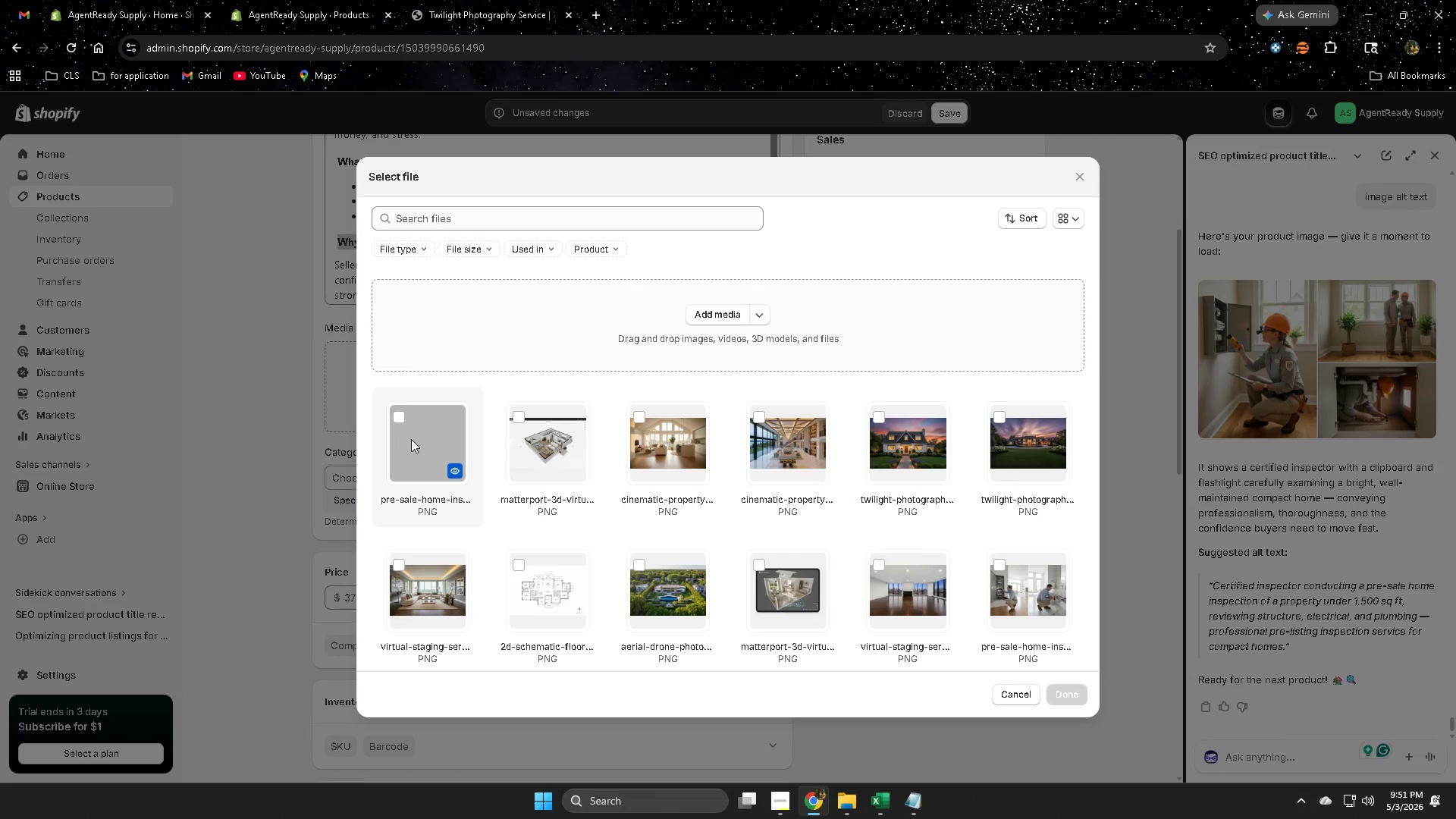 
left_click([399, 422])
 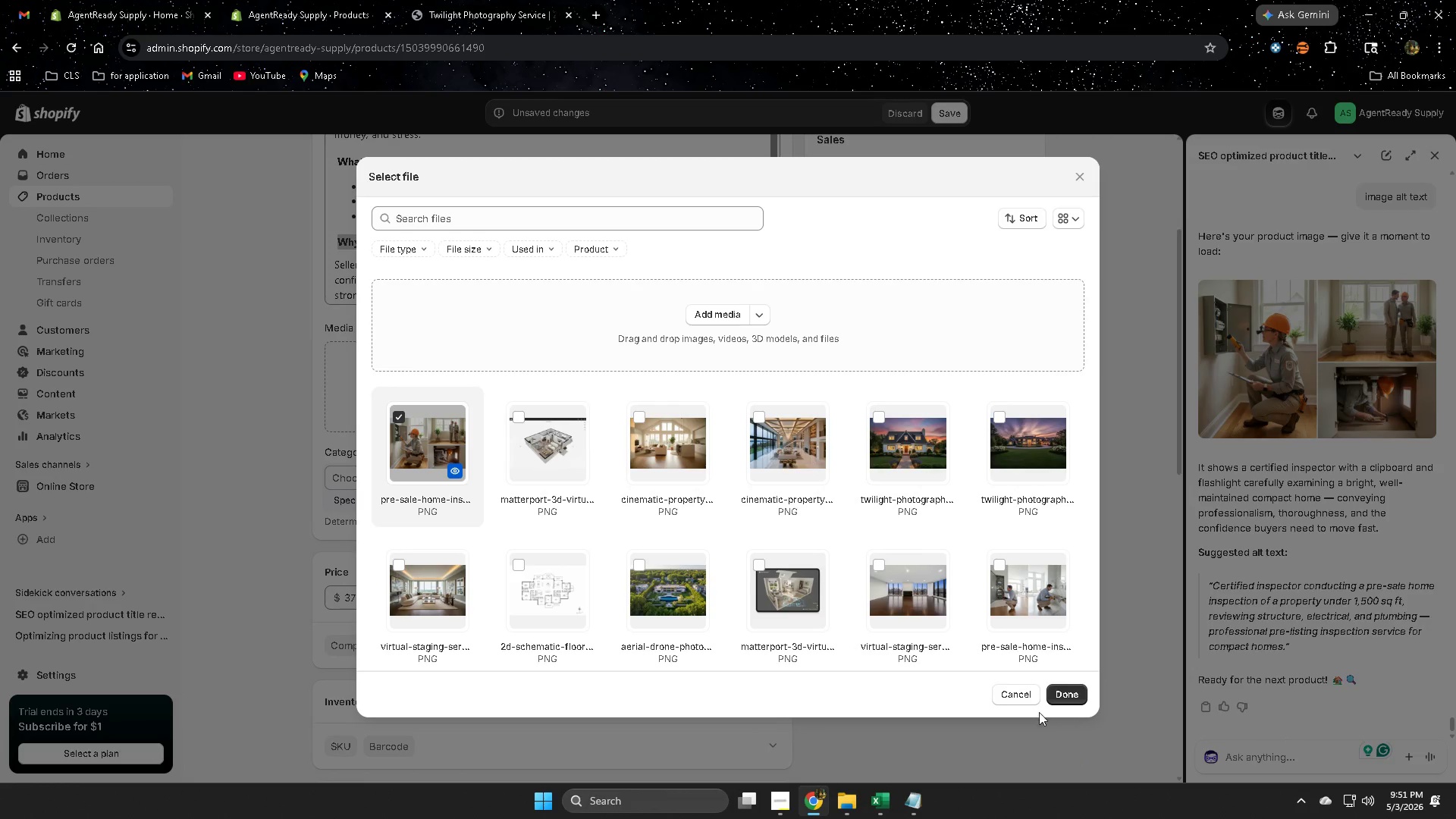 
left_click([1066, 698])
 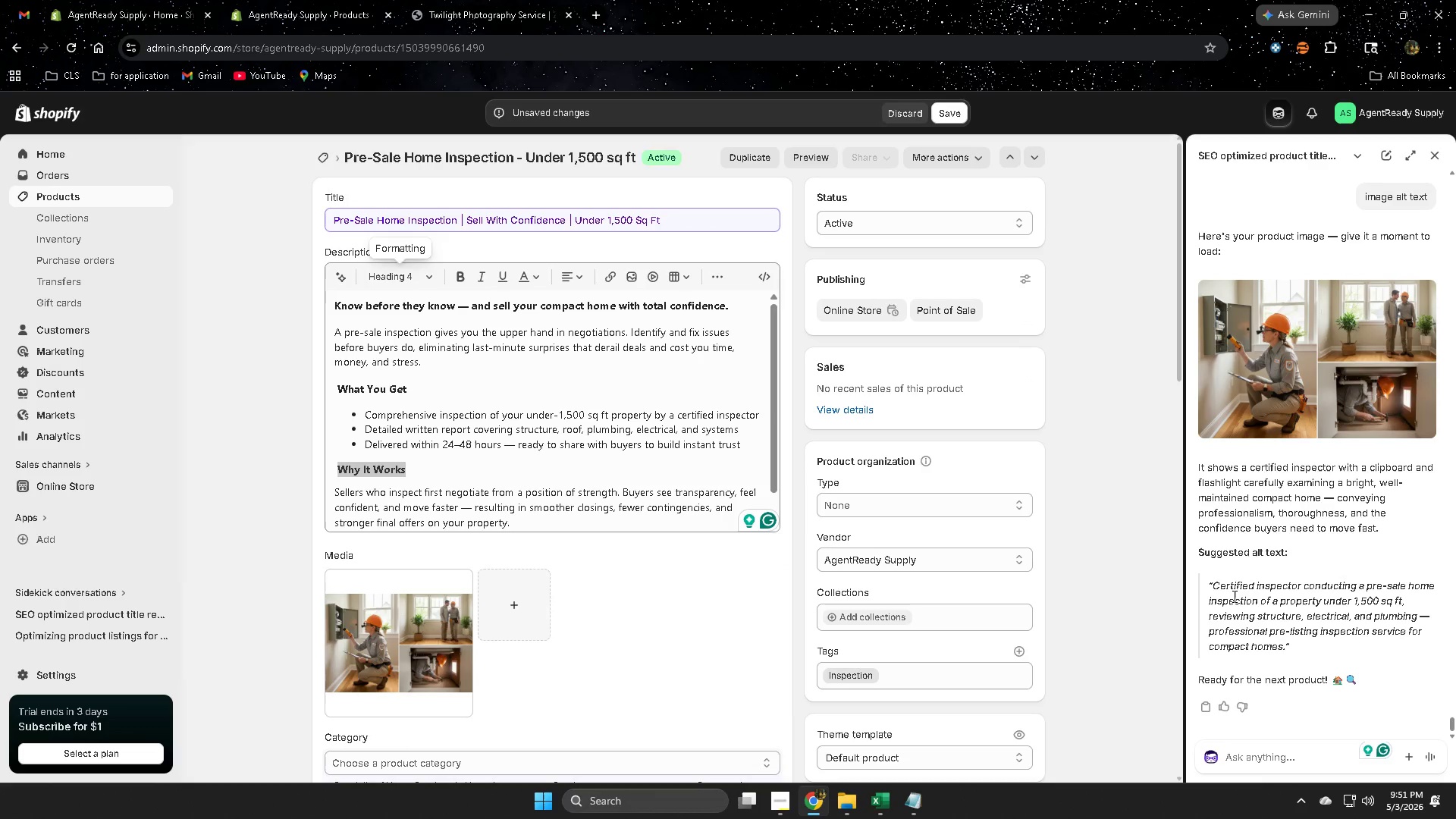 
left_click_drag(start_coordinate=[1223, 583], to_coordinate=[1250, 624])
 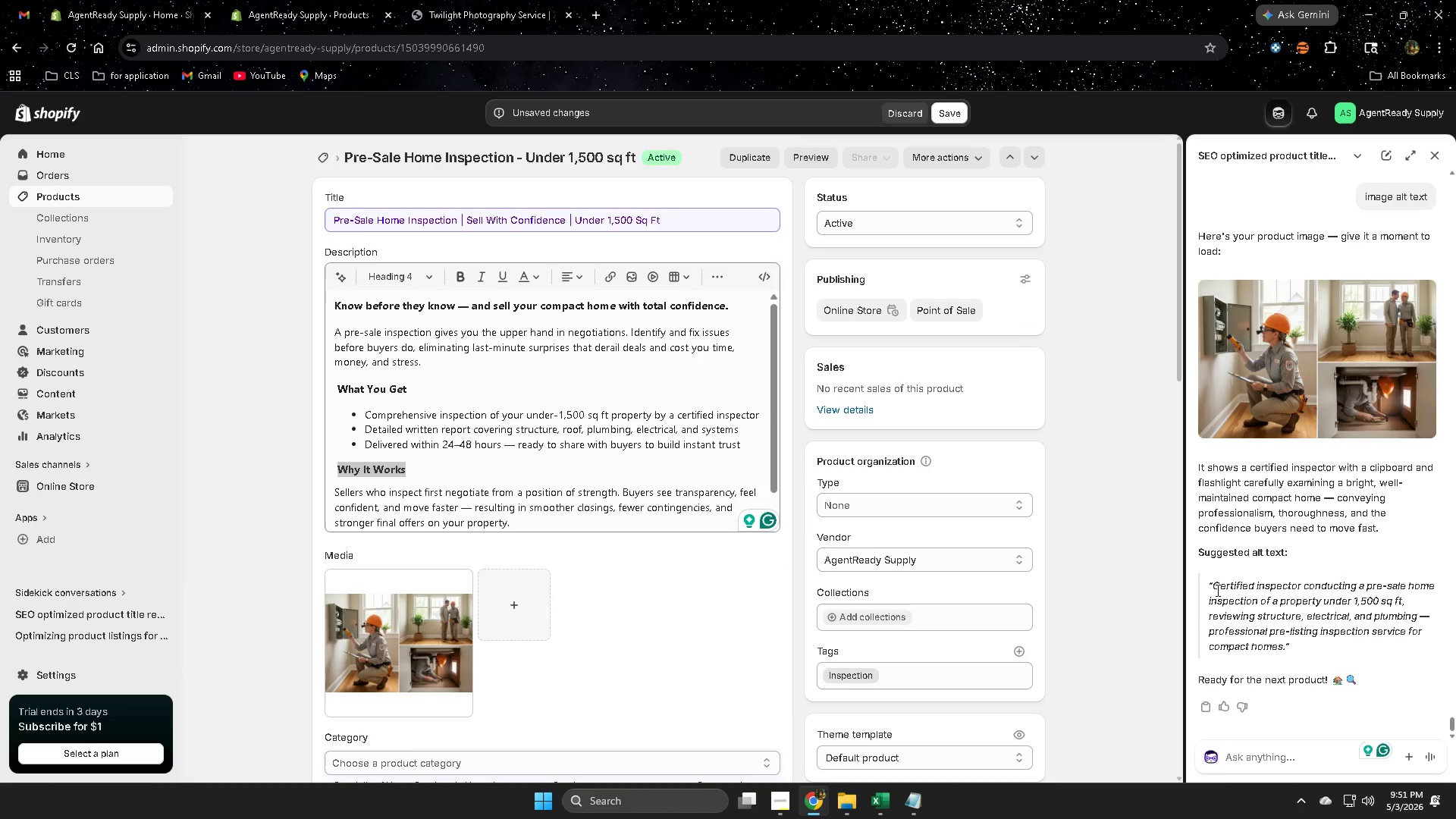 
left_click([1216, 590])
 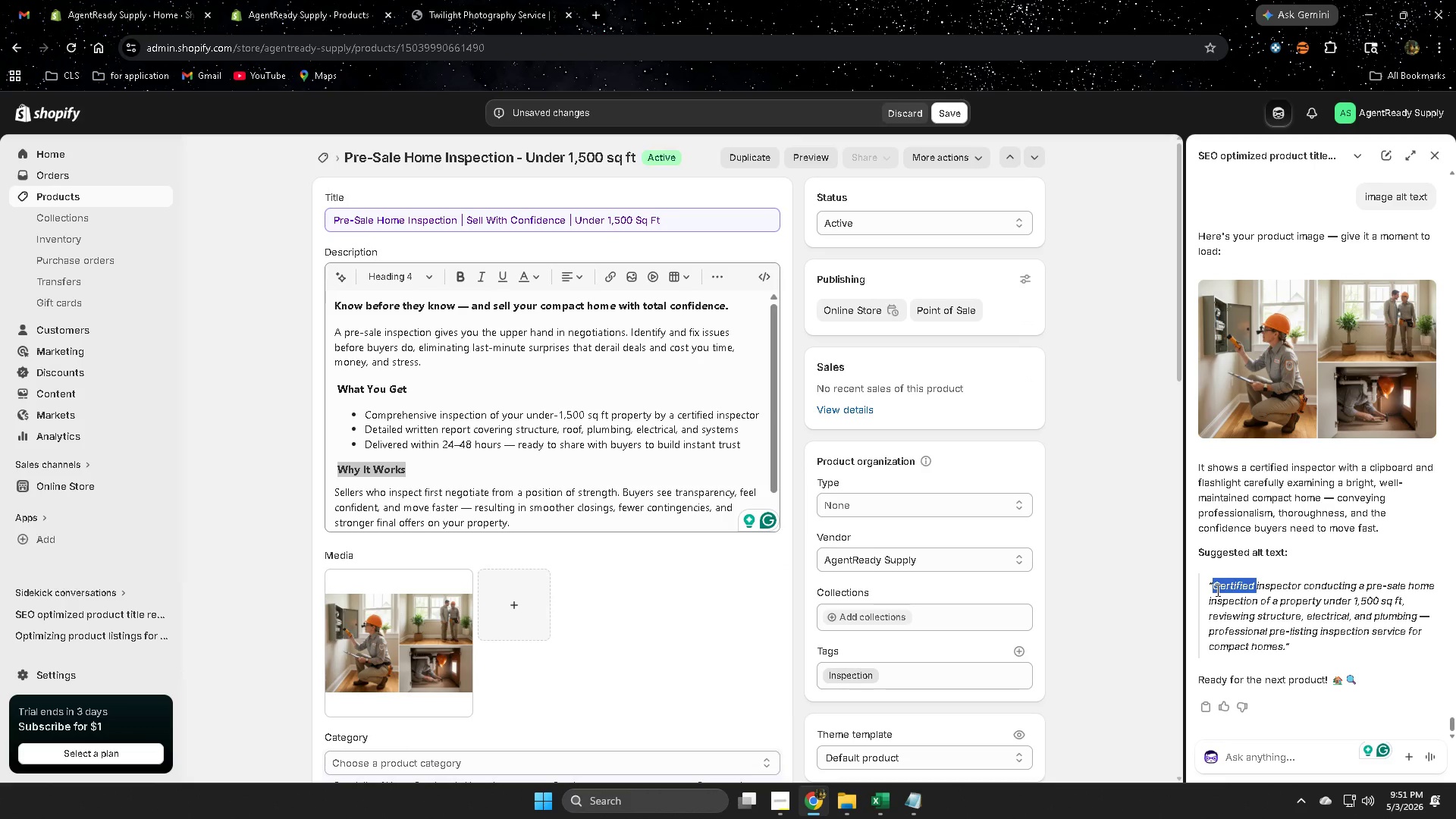 
left_click_drag(start_coordinate=[1216, 590], to_coordinate=[1258, 650])
 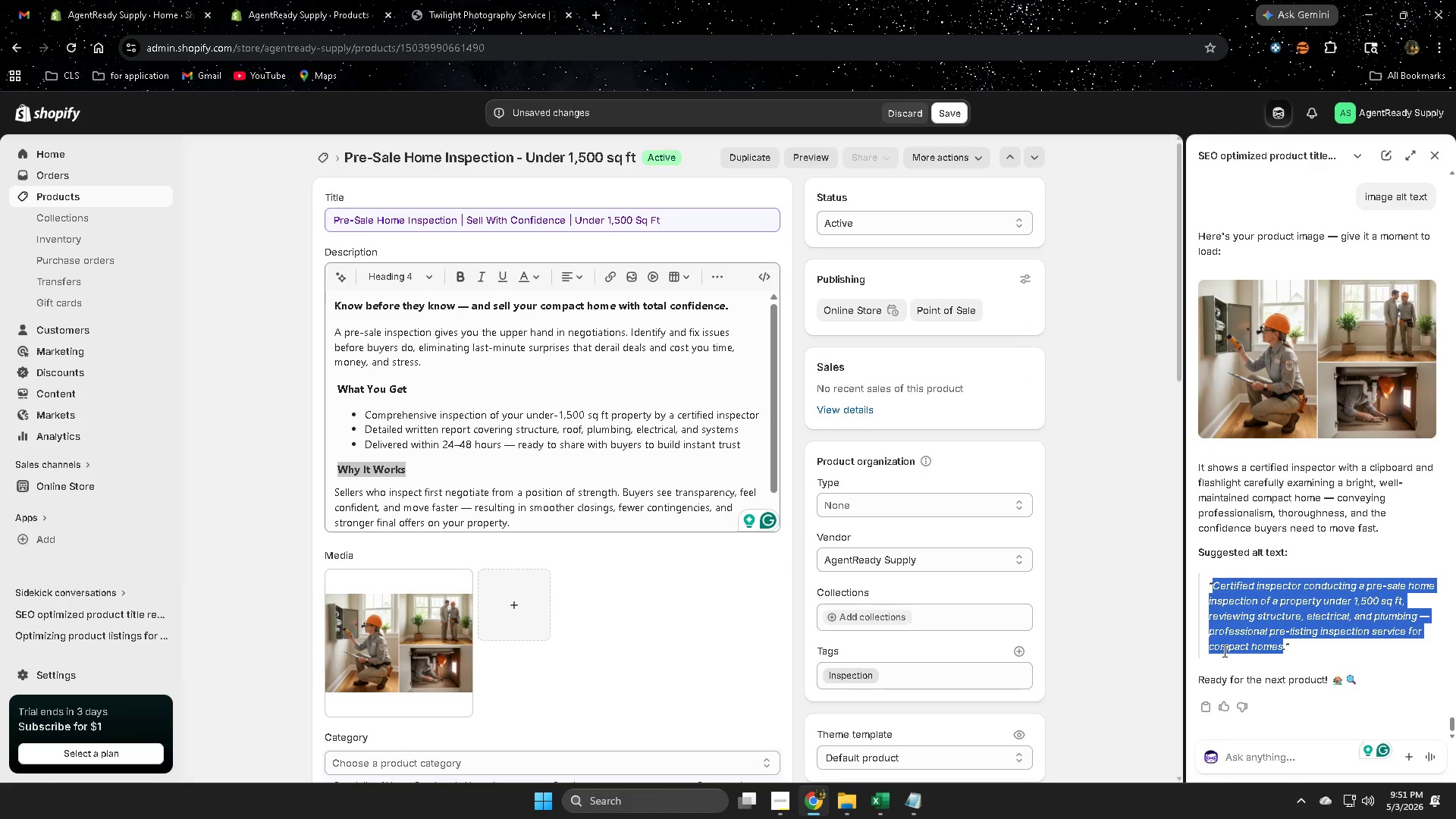 
key(Control+ControlLeft)
 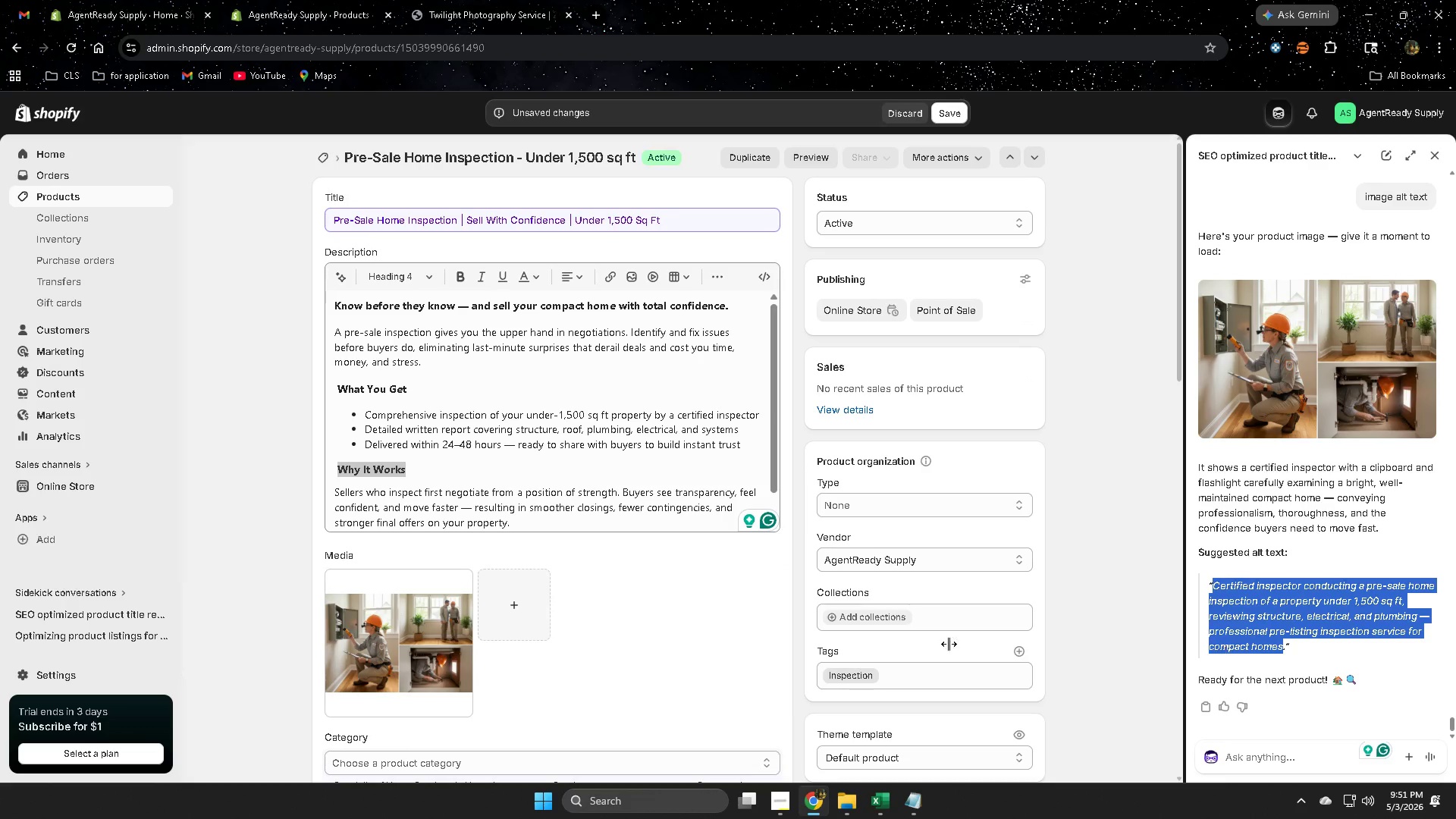 
key(Control+C)
 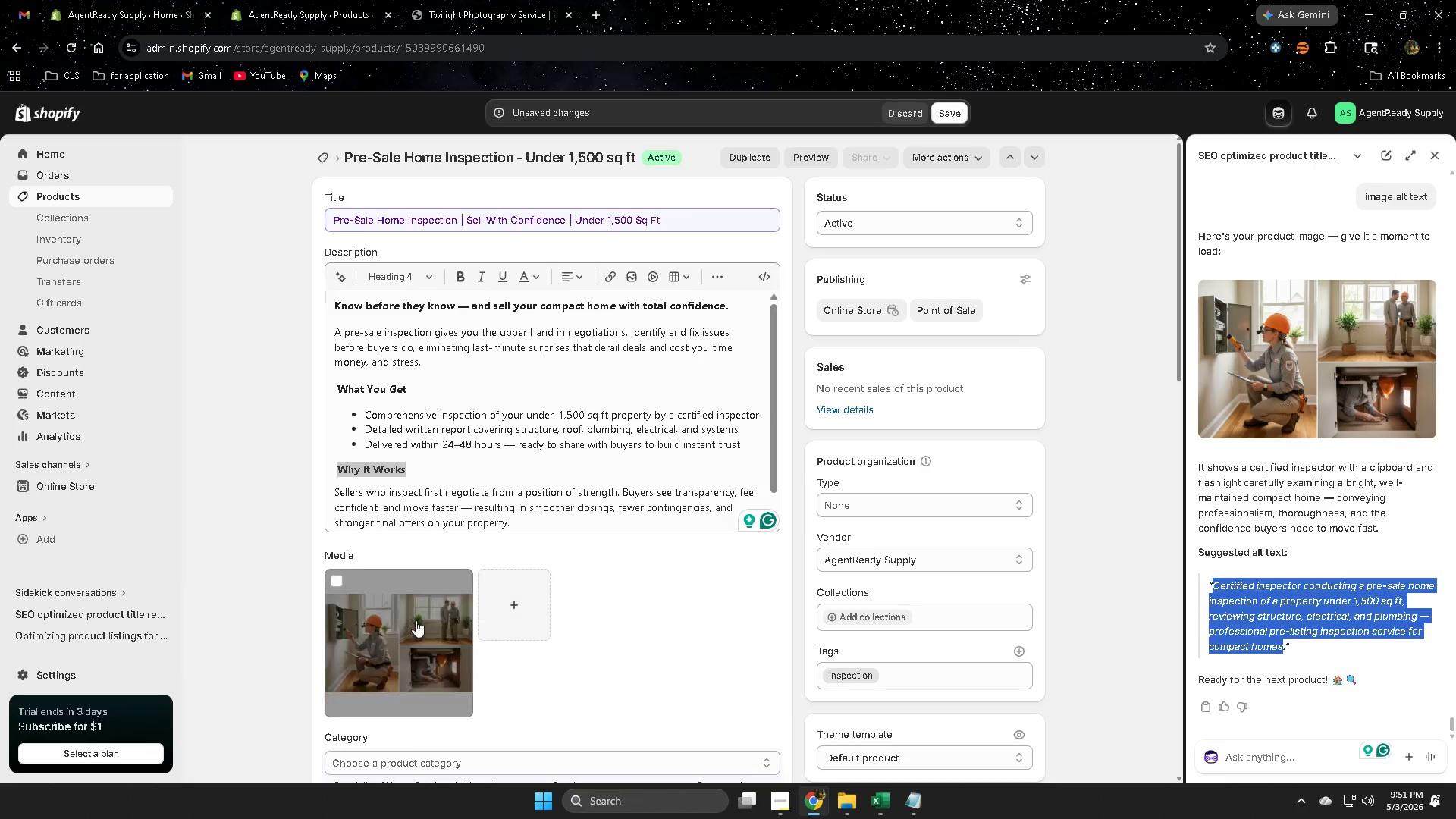 
left_click([414, 620])
 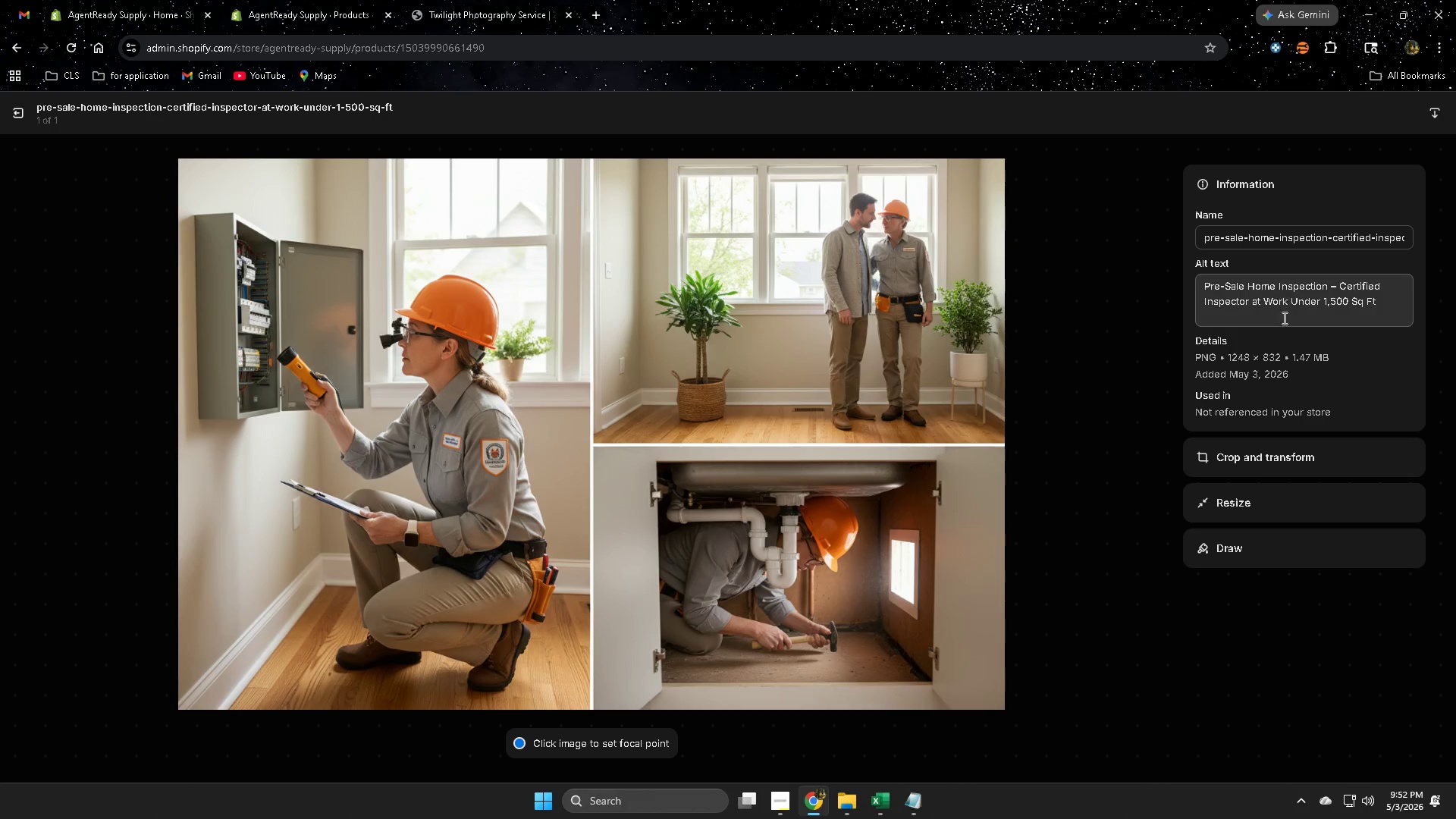 
double_click([1269, 306])
 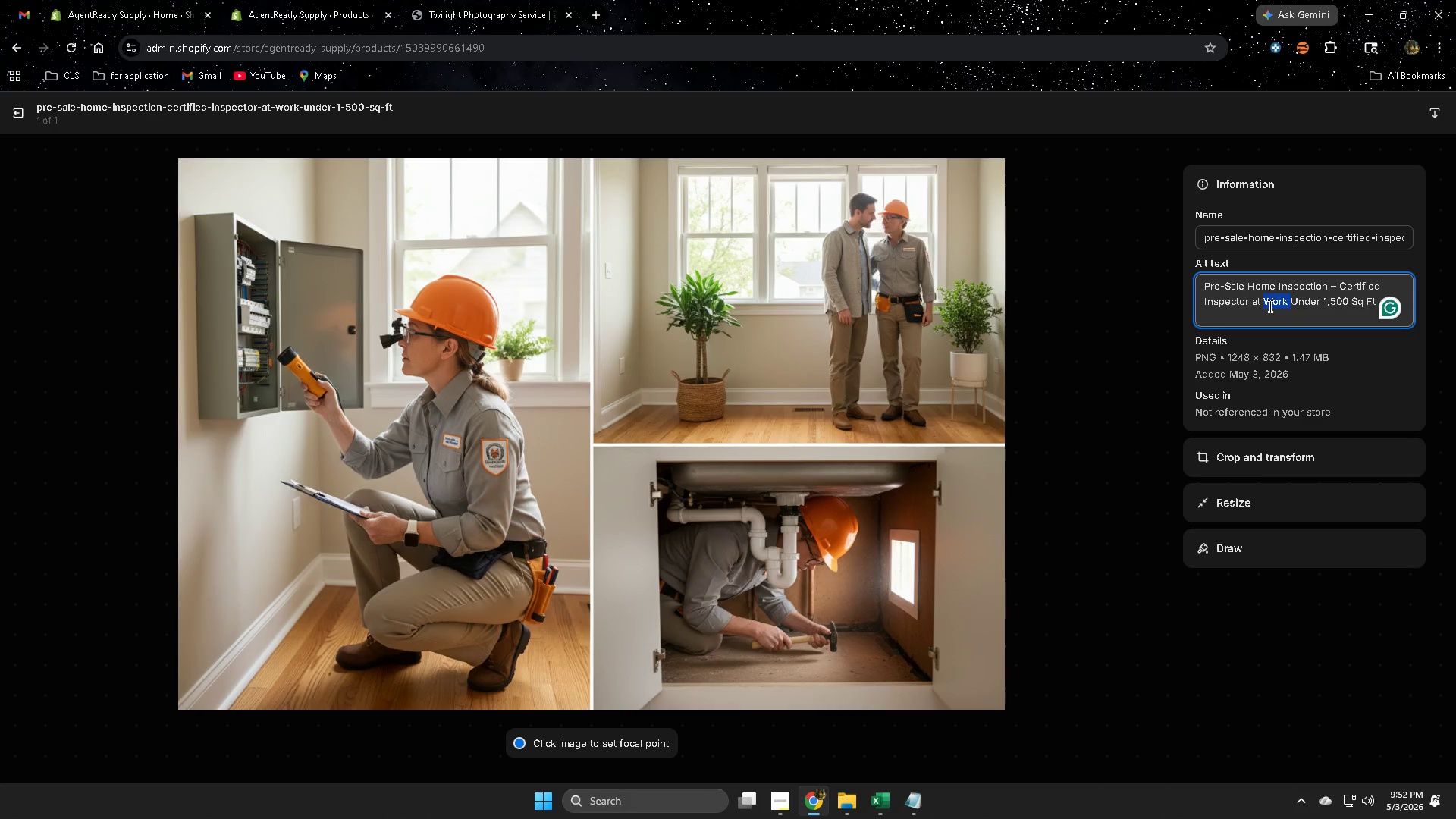 
triple_click([1269, 306])
 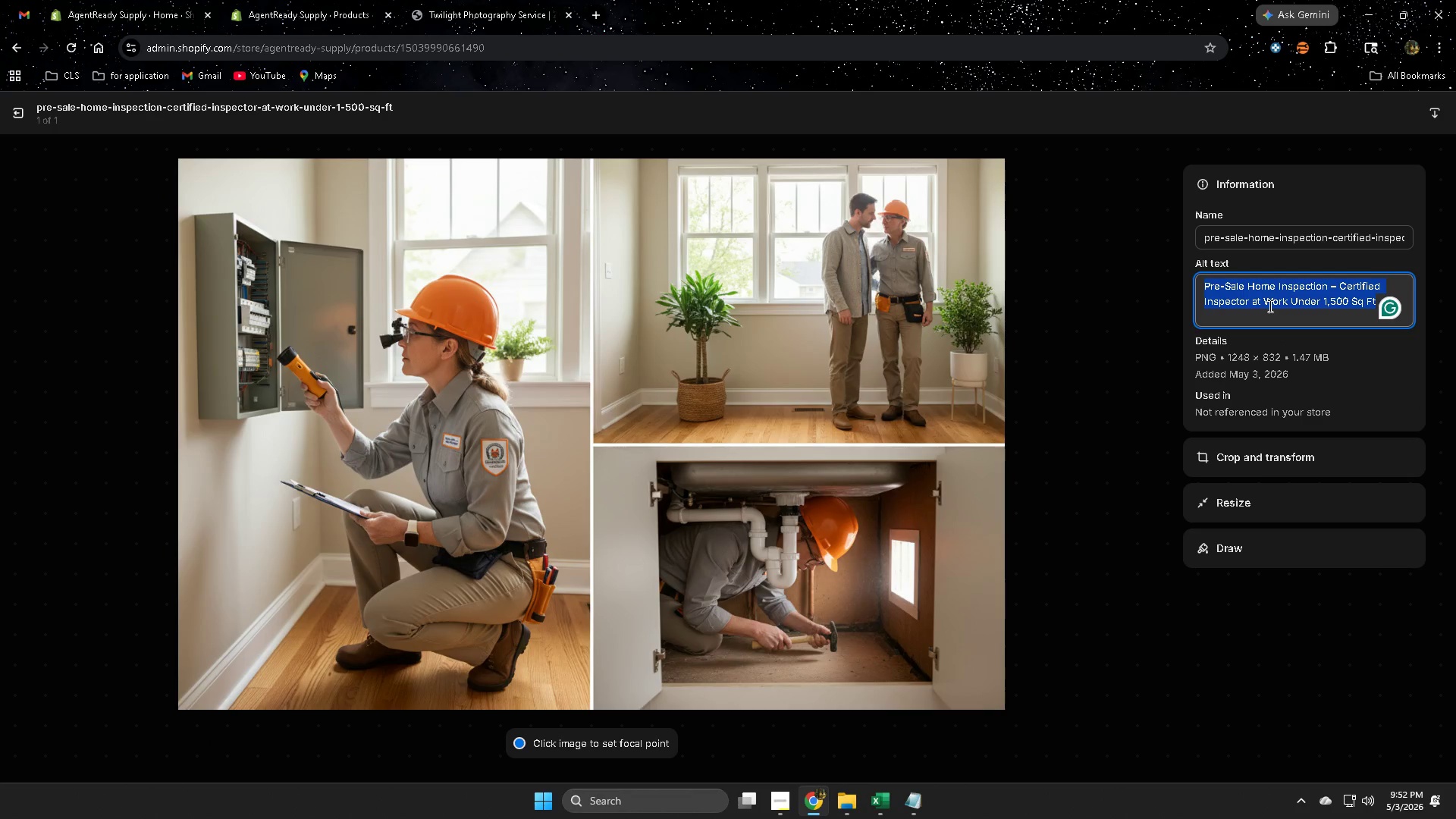 
triple_click([1269, 306])
 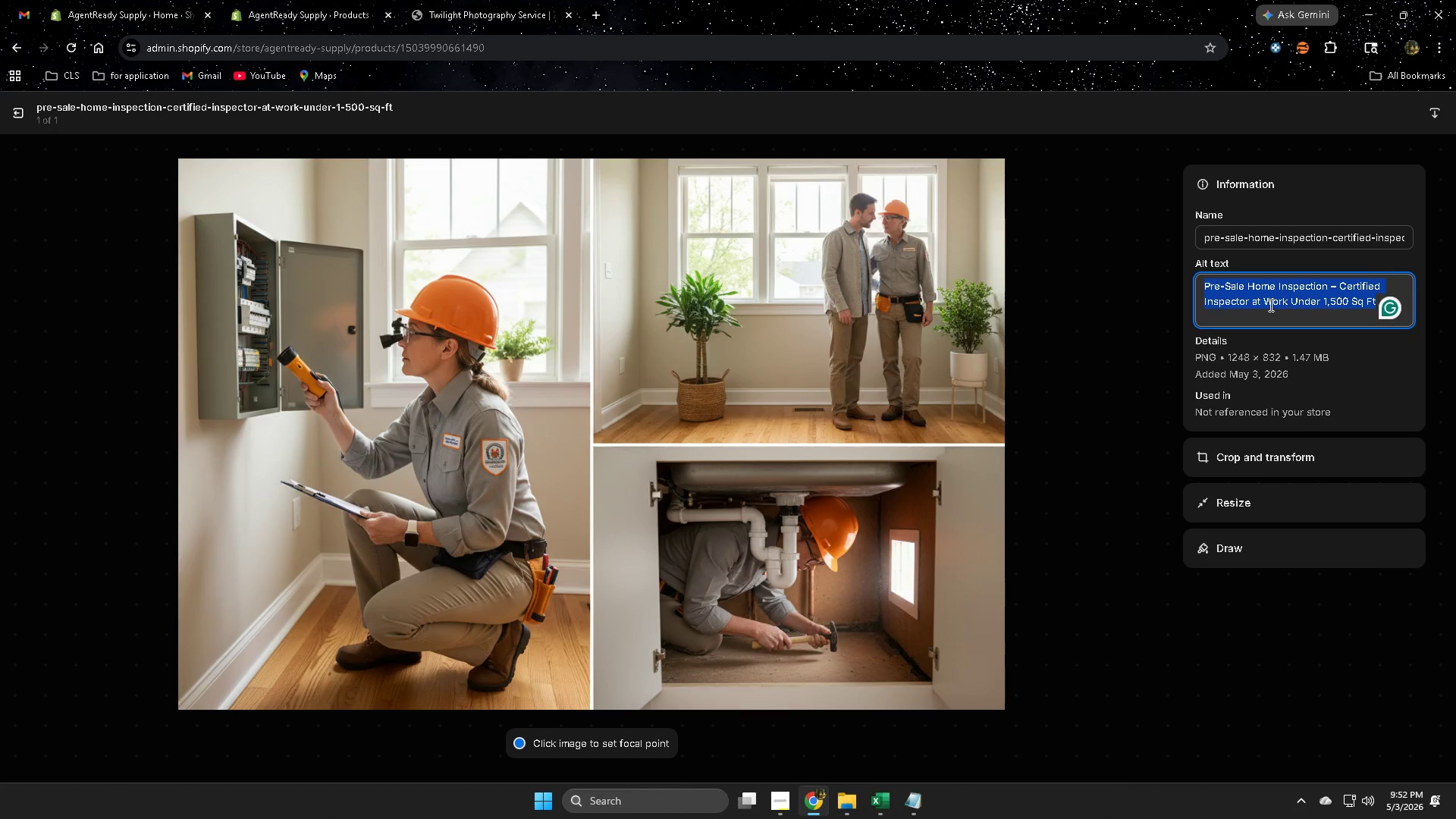 
key(Delete)
 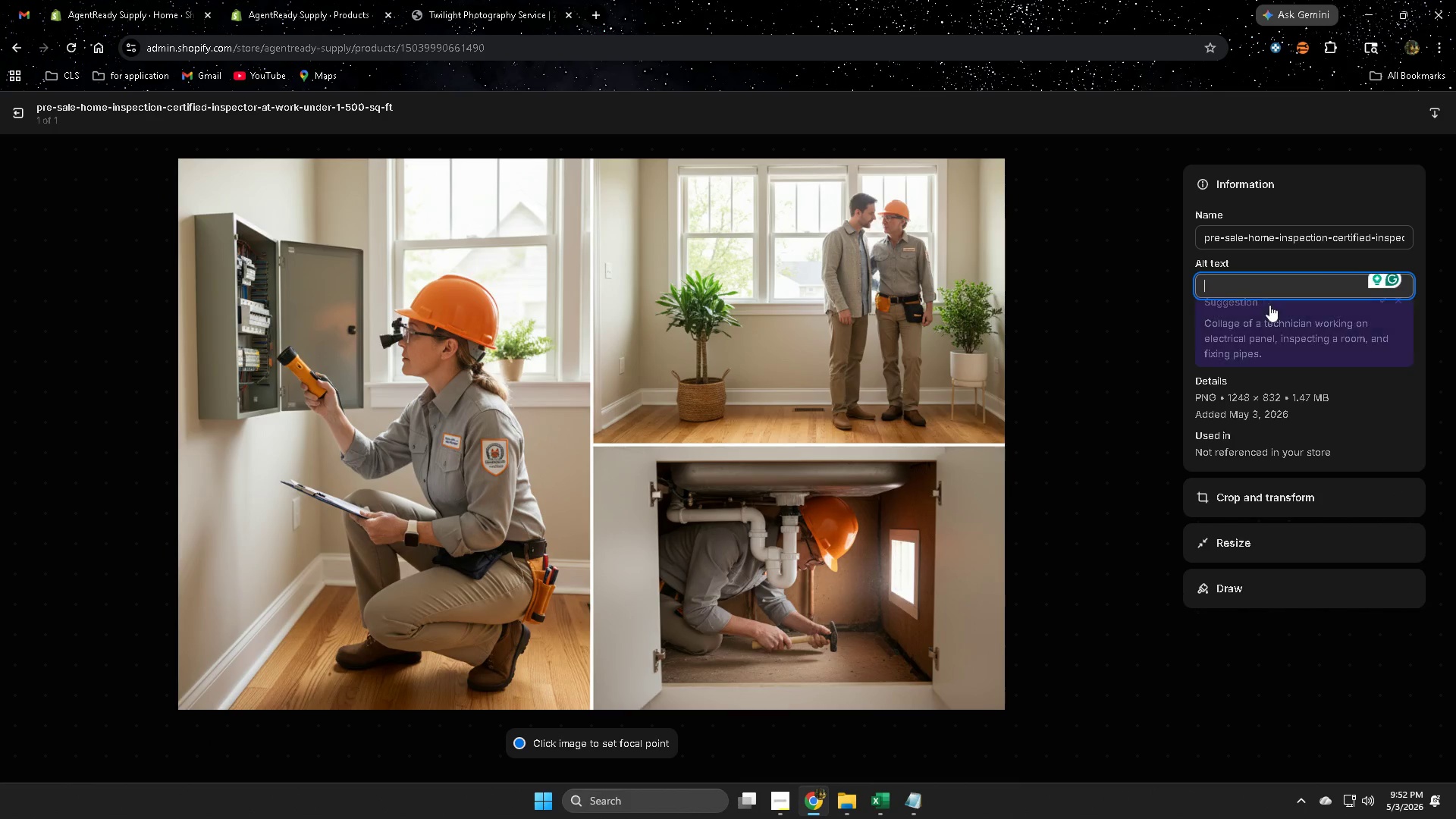 
key(Control+V)
 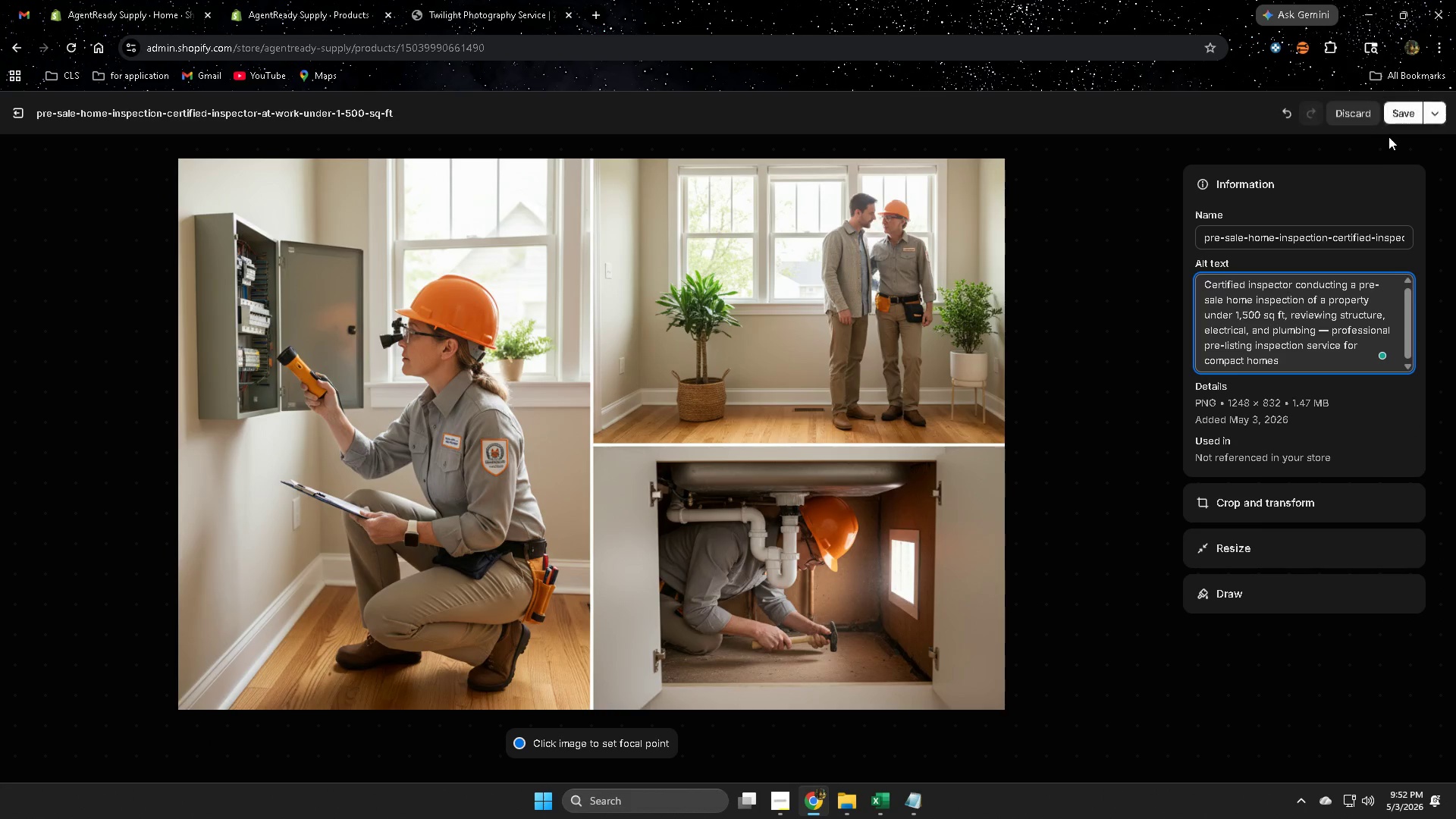 
left_click([1396, 111])
 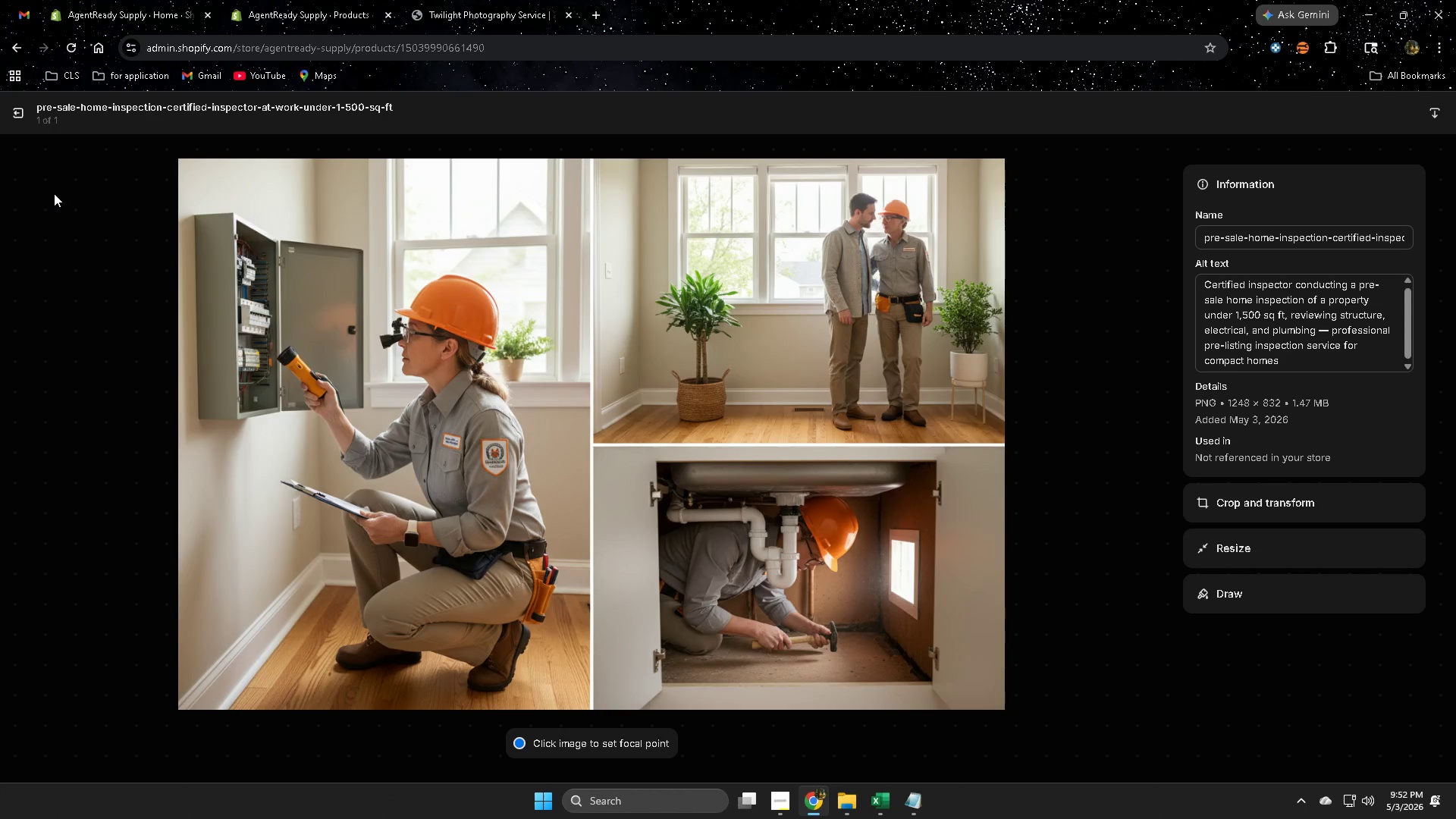 
left_click([20, 118])
 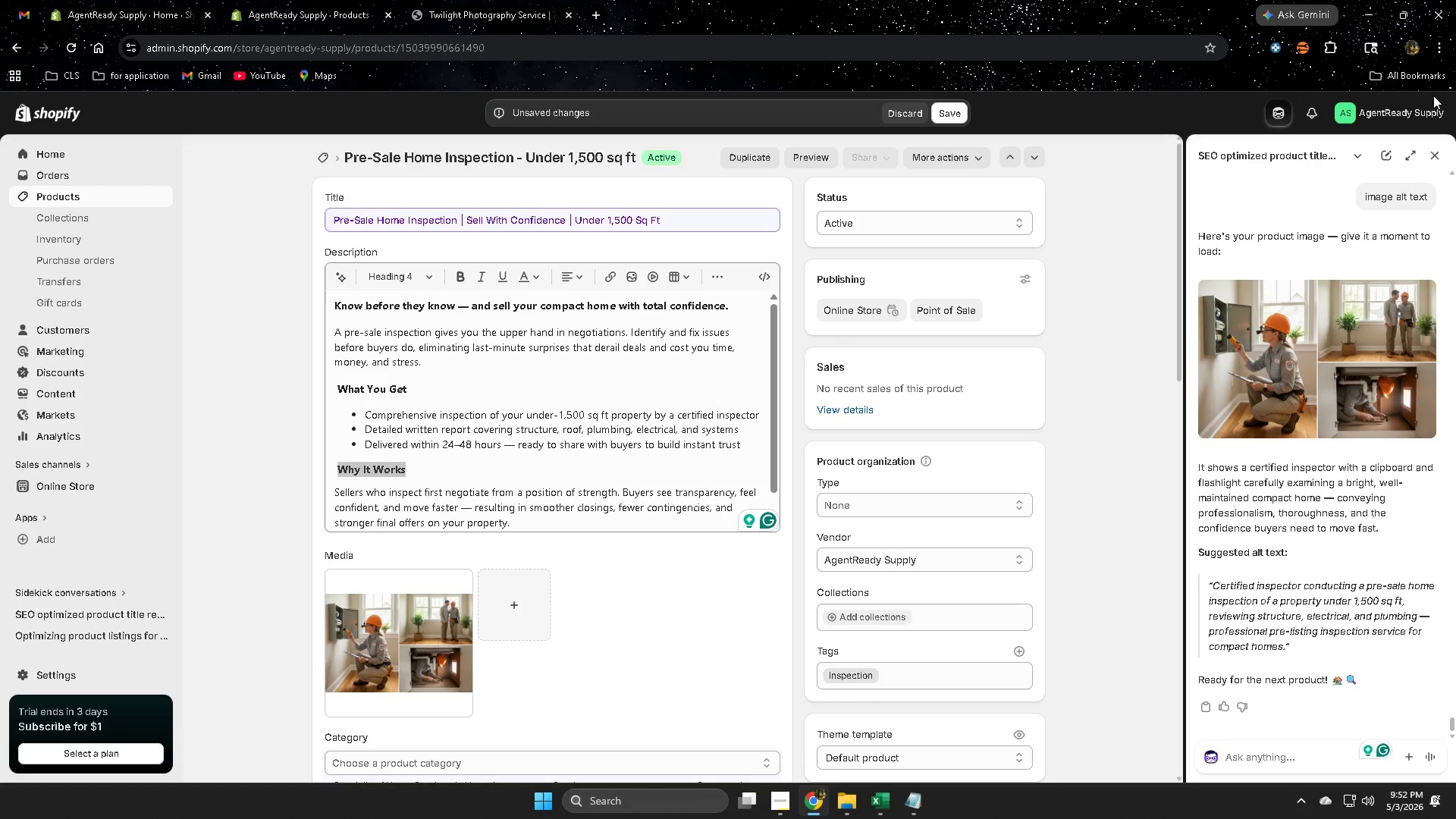 
left_click([1435, 156])
 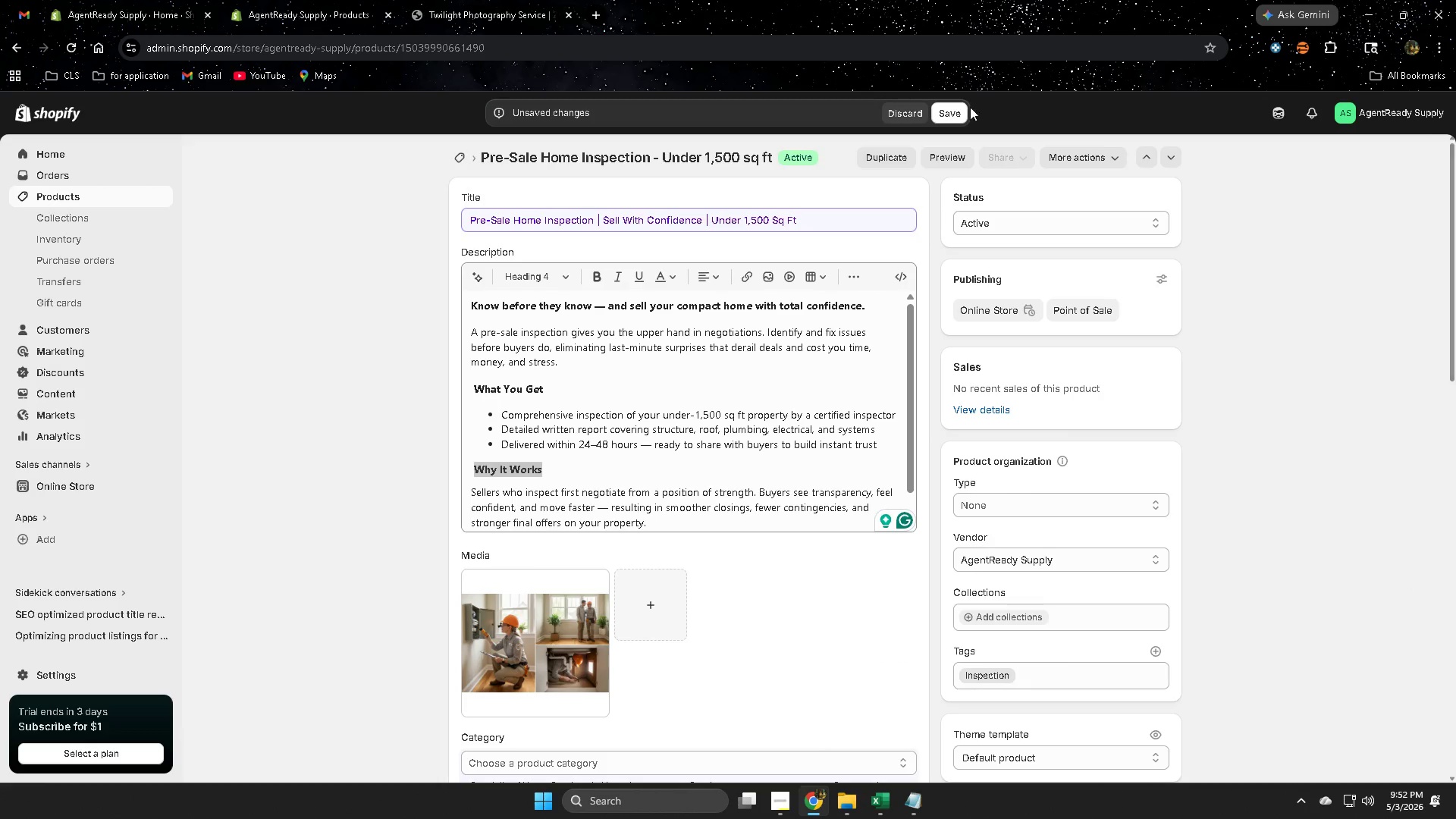 
left_click([950, 108])
 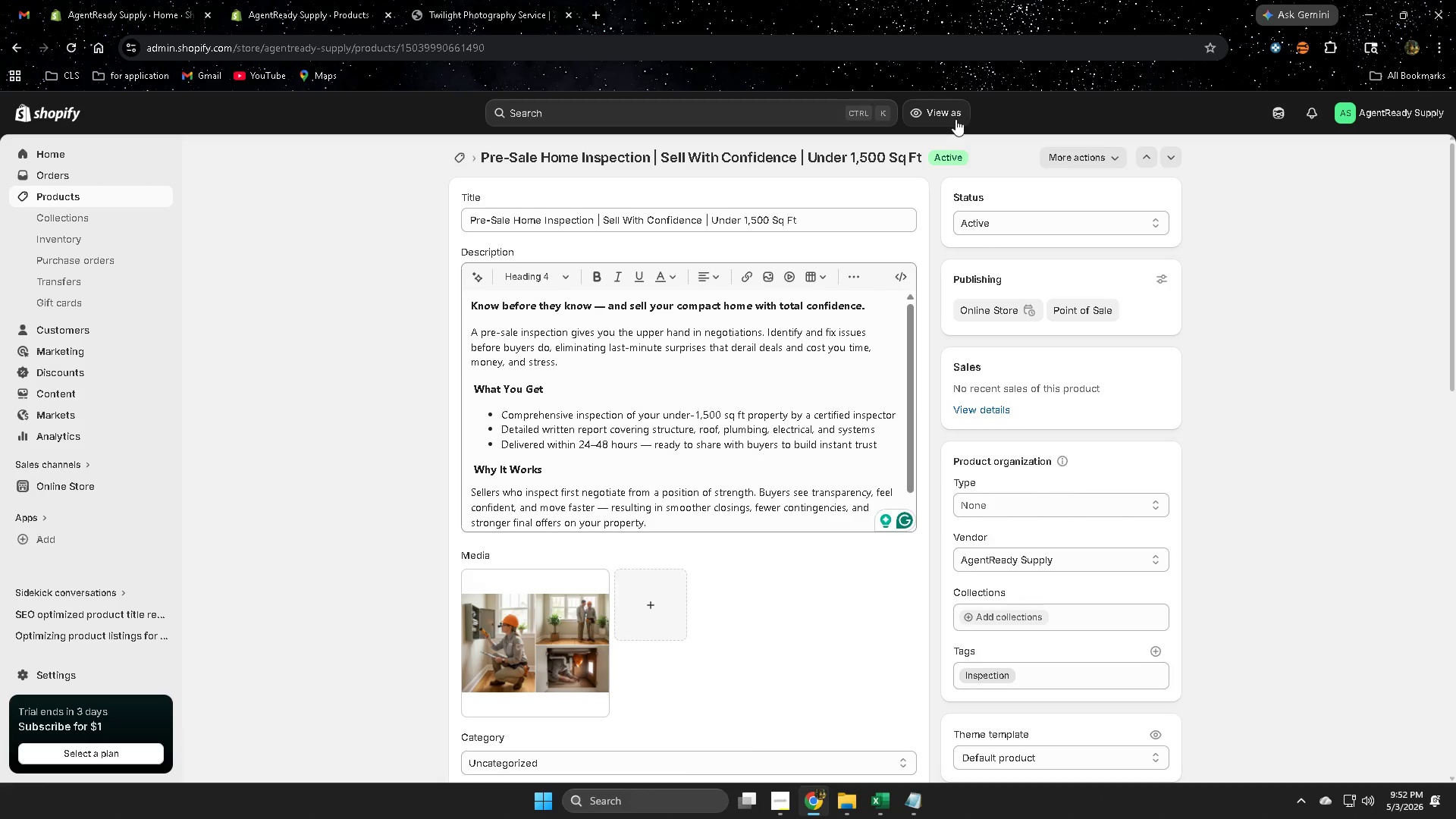 
wait(42.05)
 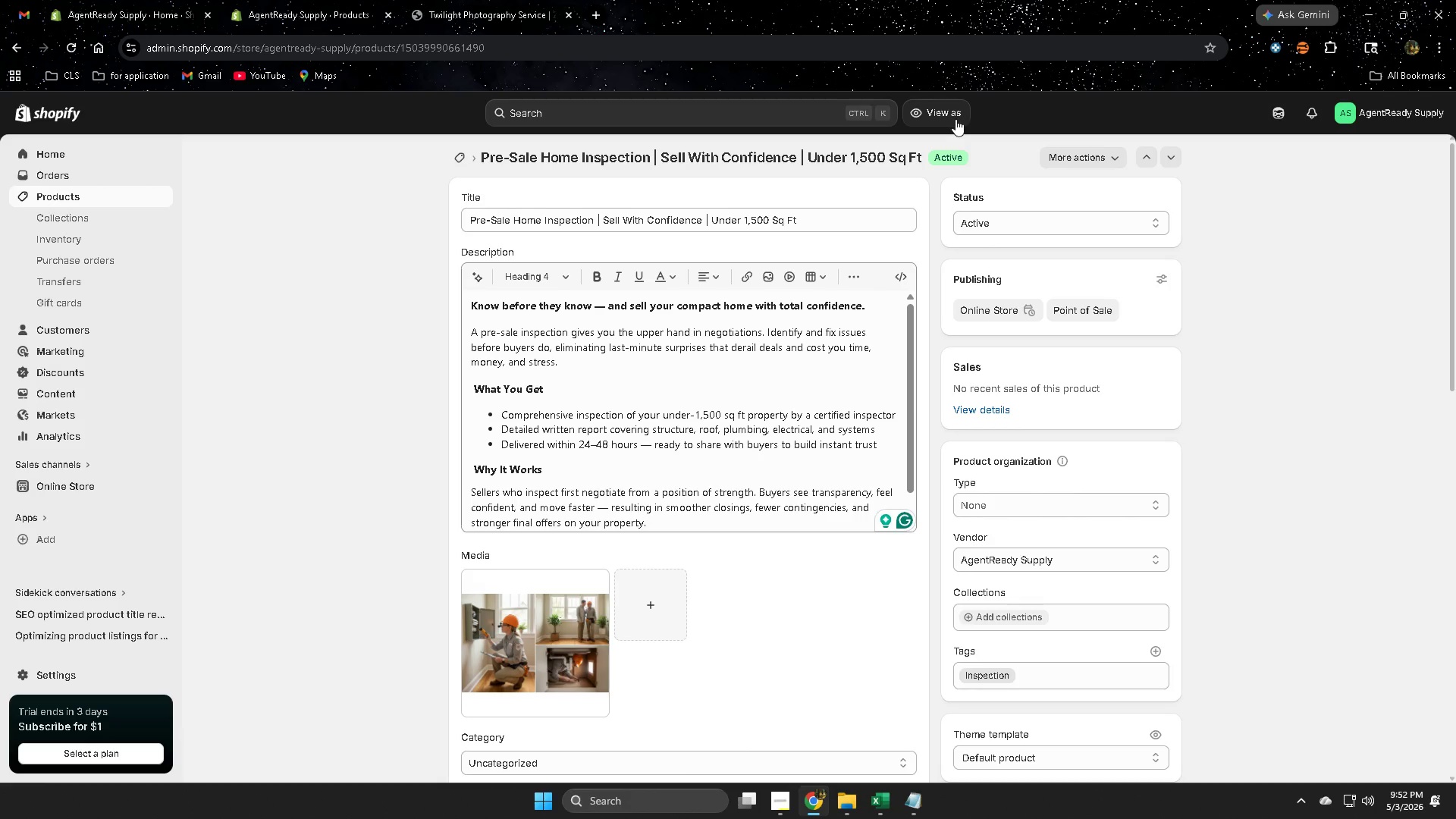 
scroll: coordinate [763, 580], scroll_direction: down, amount: 4.0
 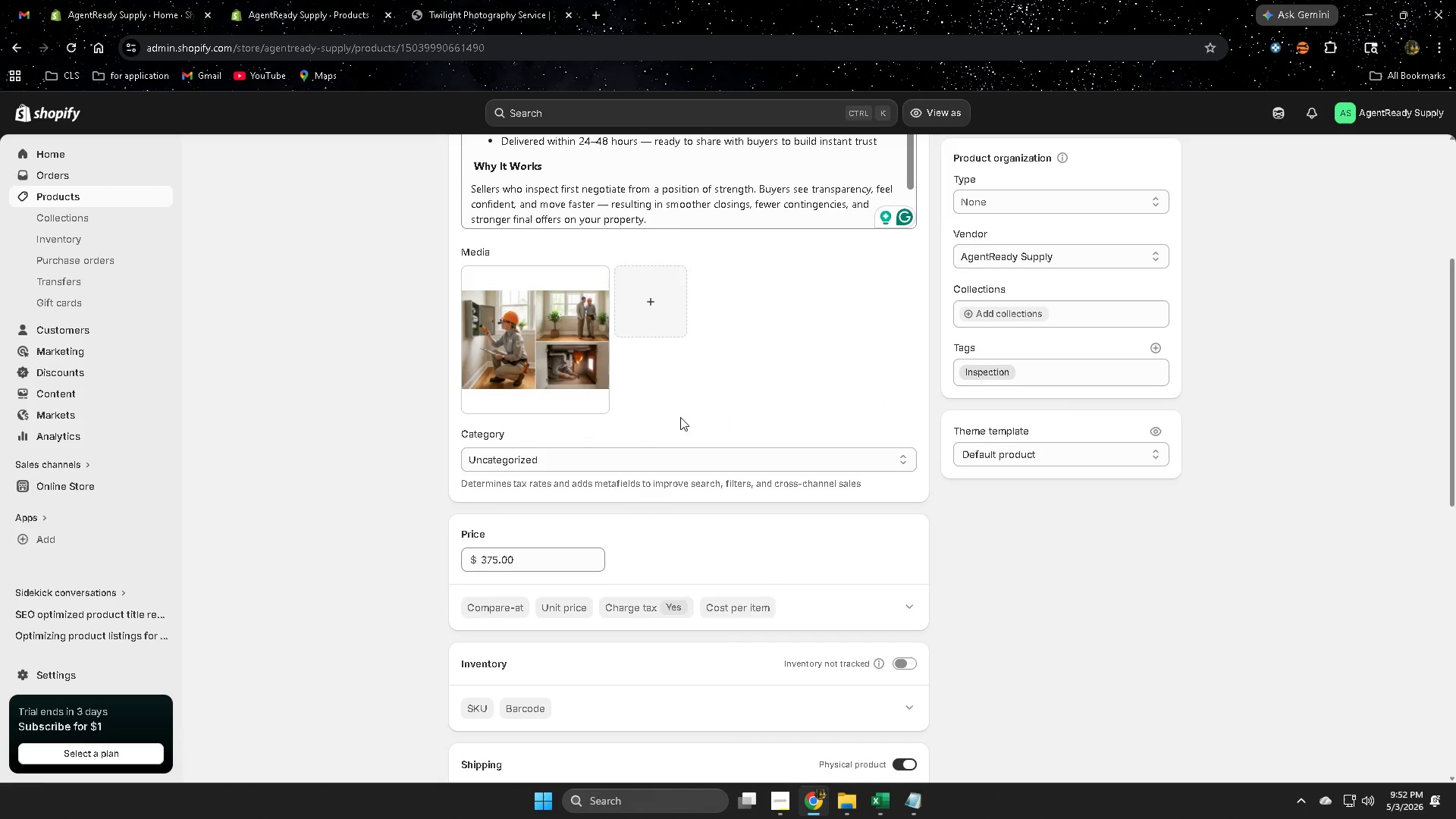 
scroll: coordinate [433, 356], scroll_direction: up, amount: 4.0
 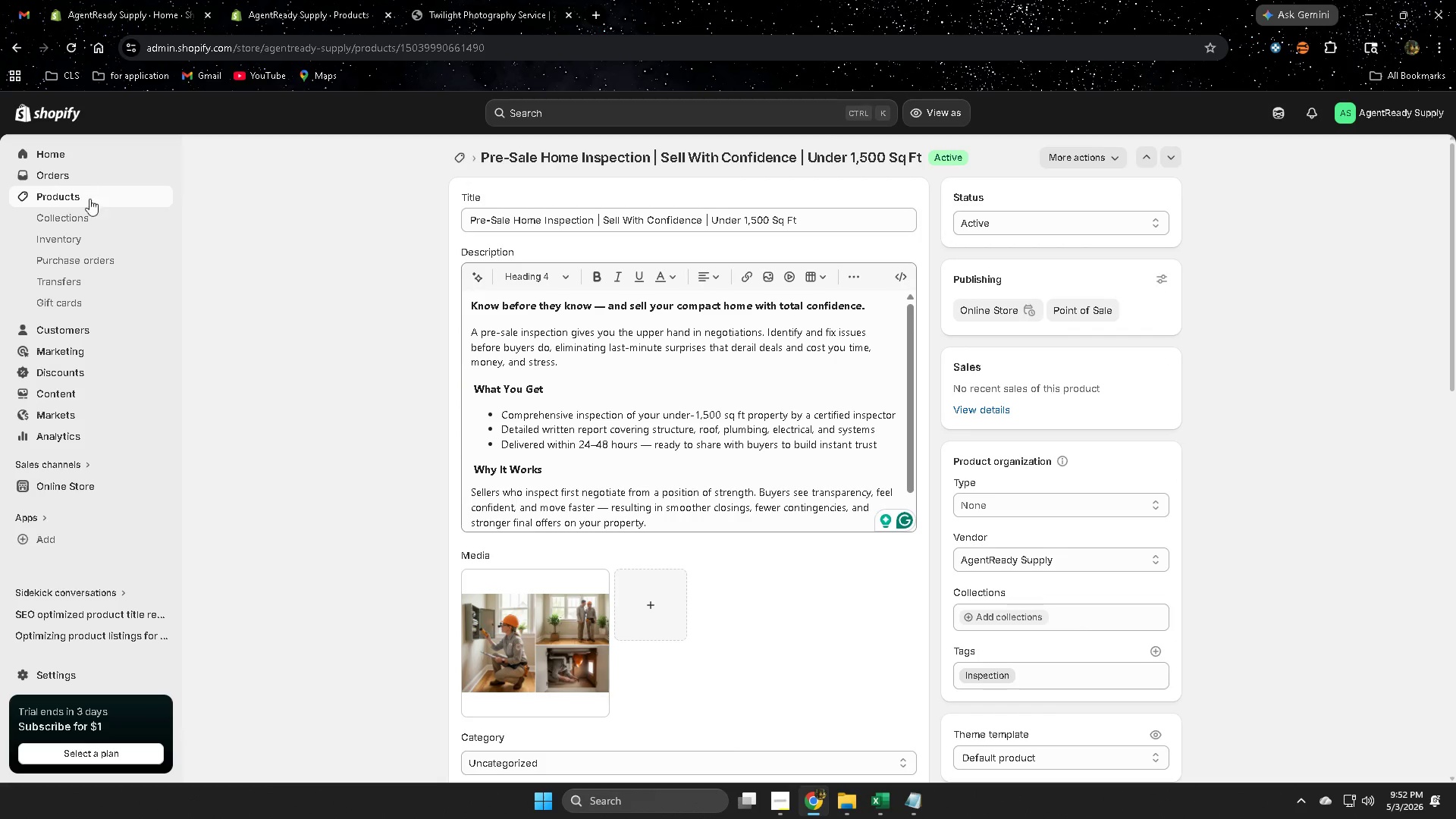 
left_click([98, 208])
 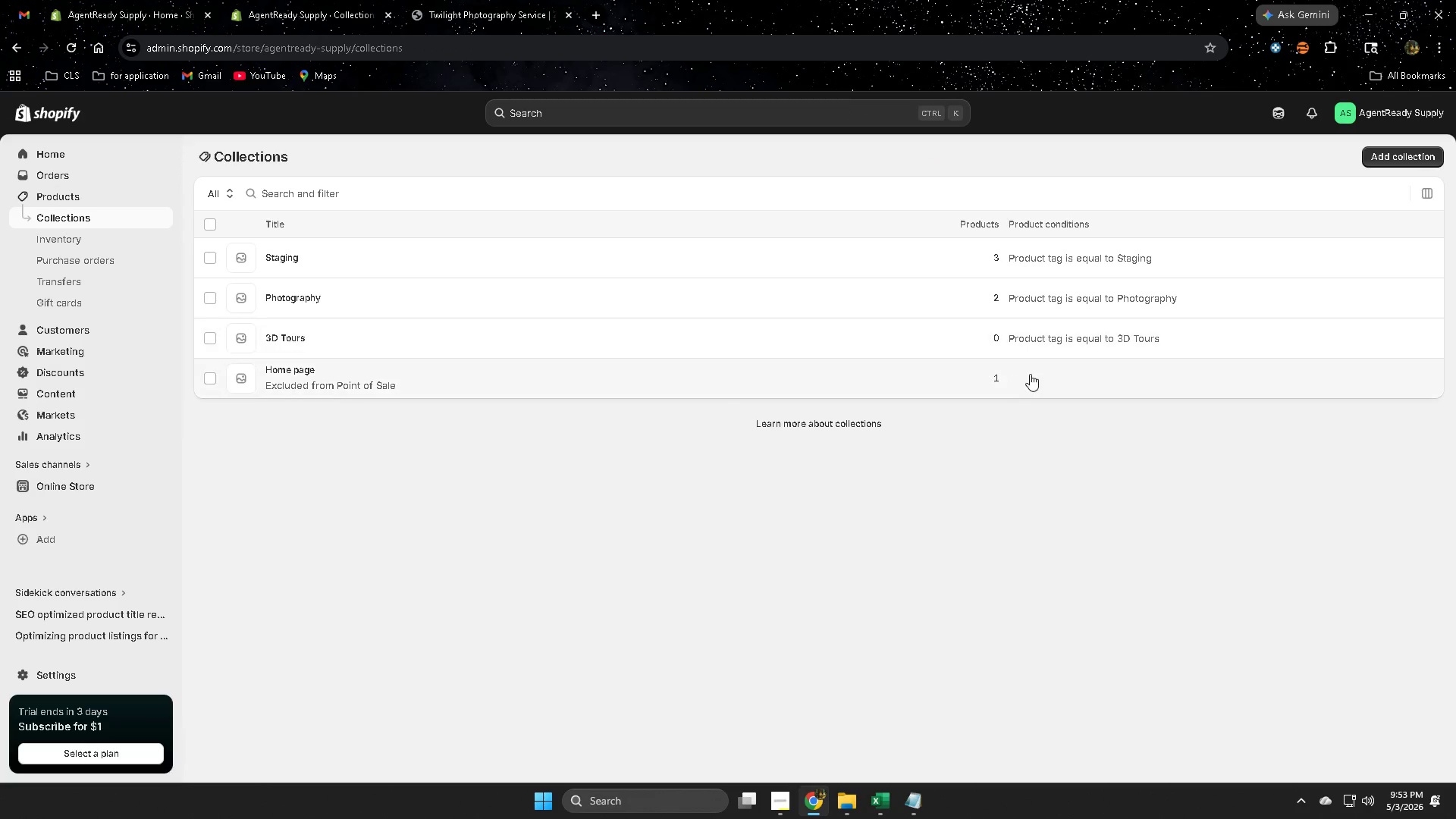 
wait(6.5)
 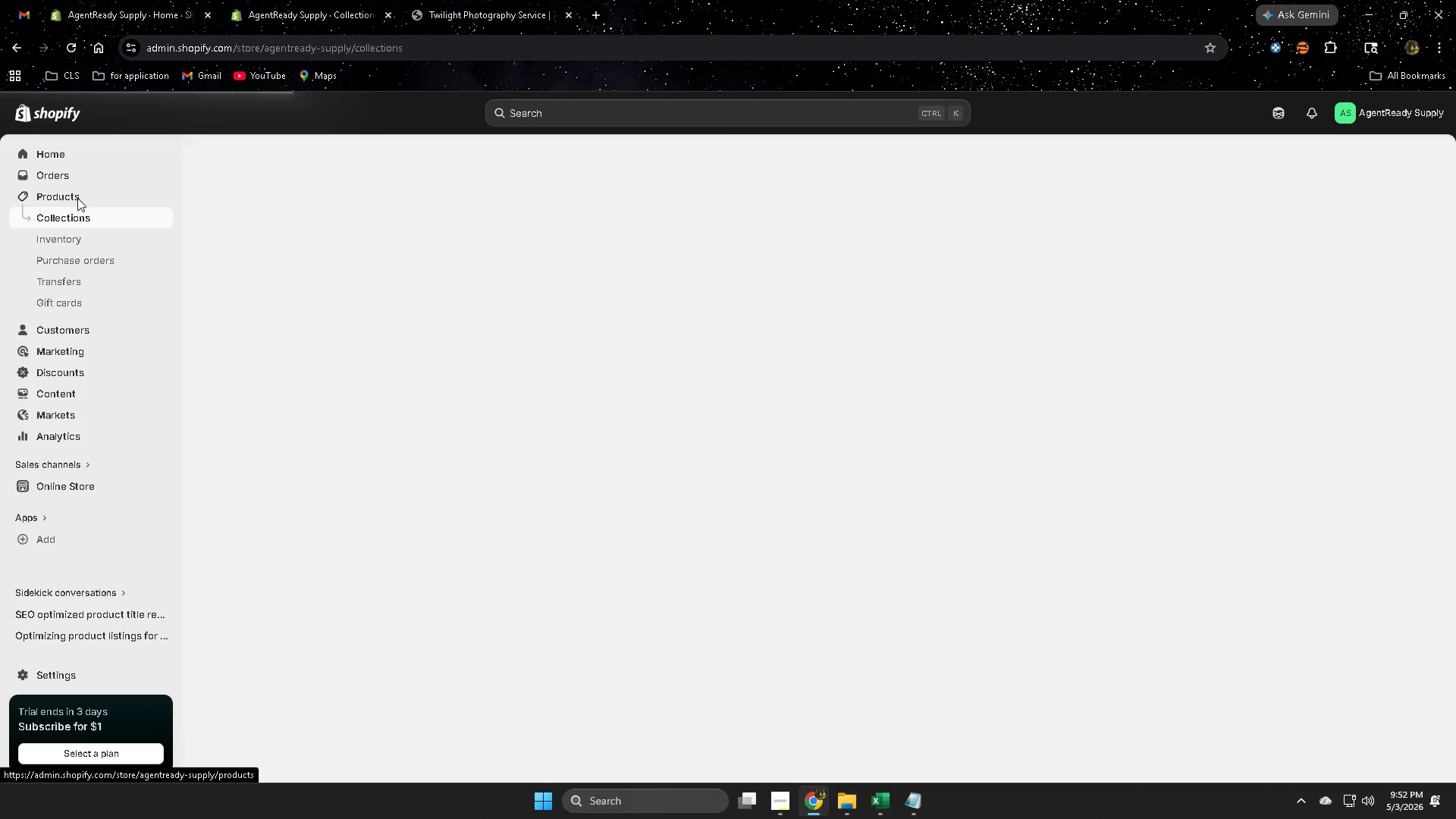 
left_click([710, 353])
 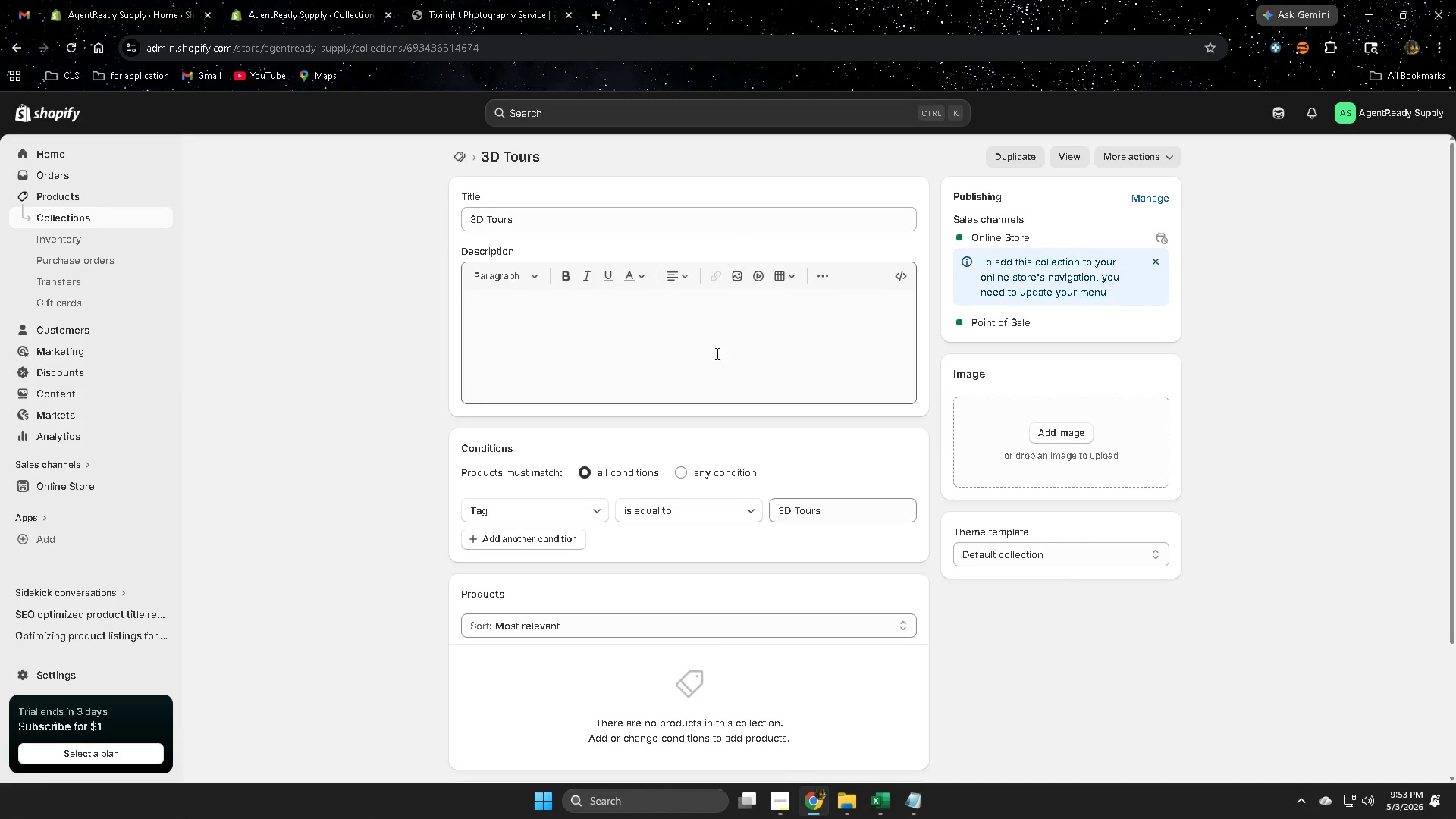 
left_click([103, 215])
 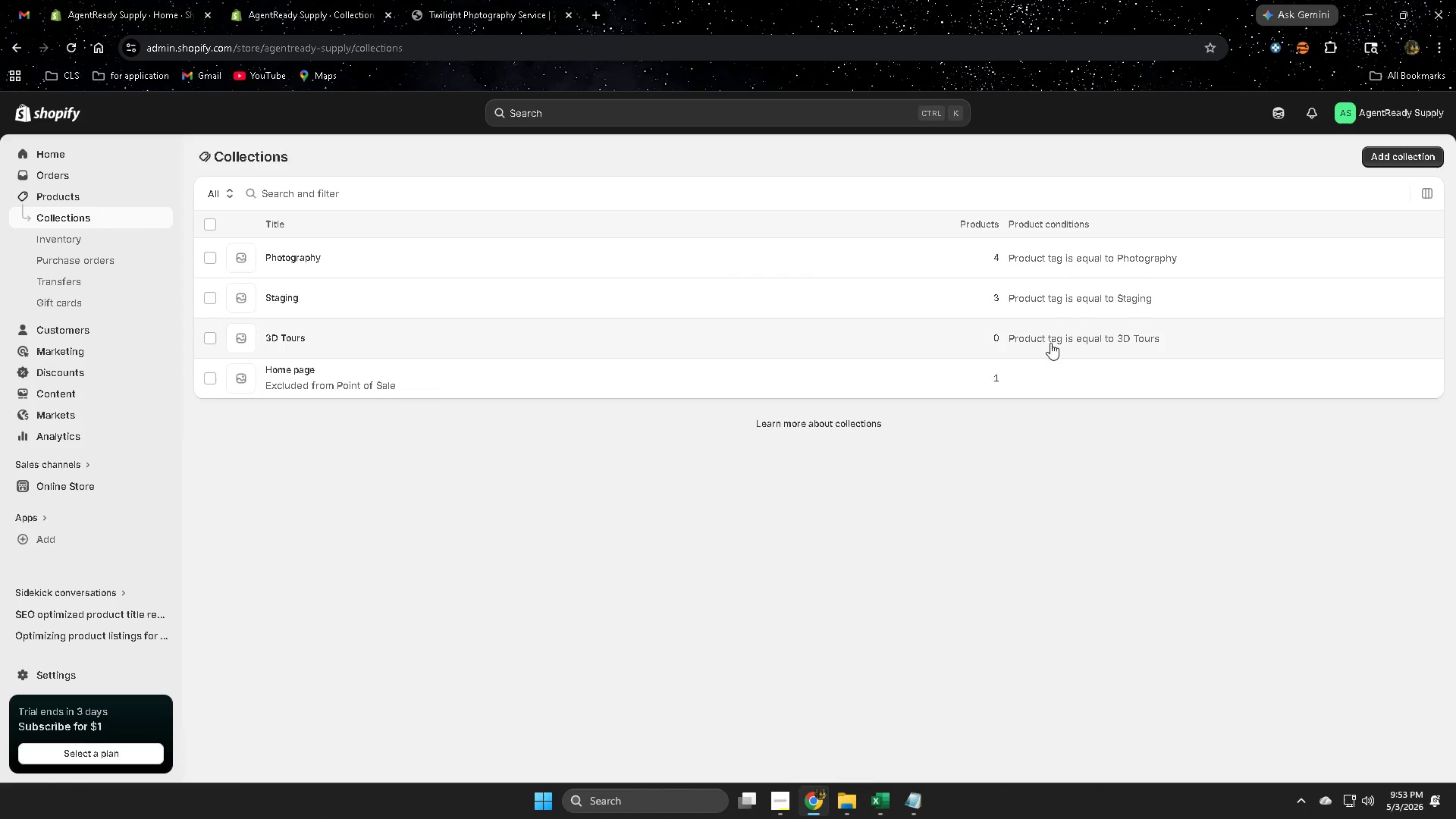 
left_click([623, 356])
 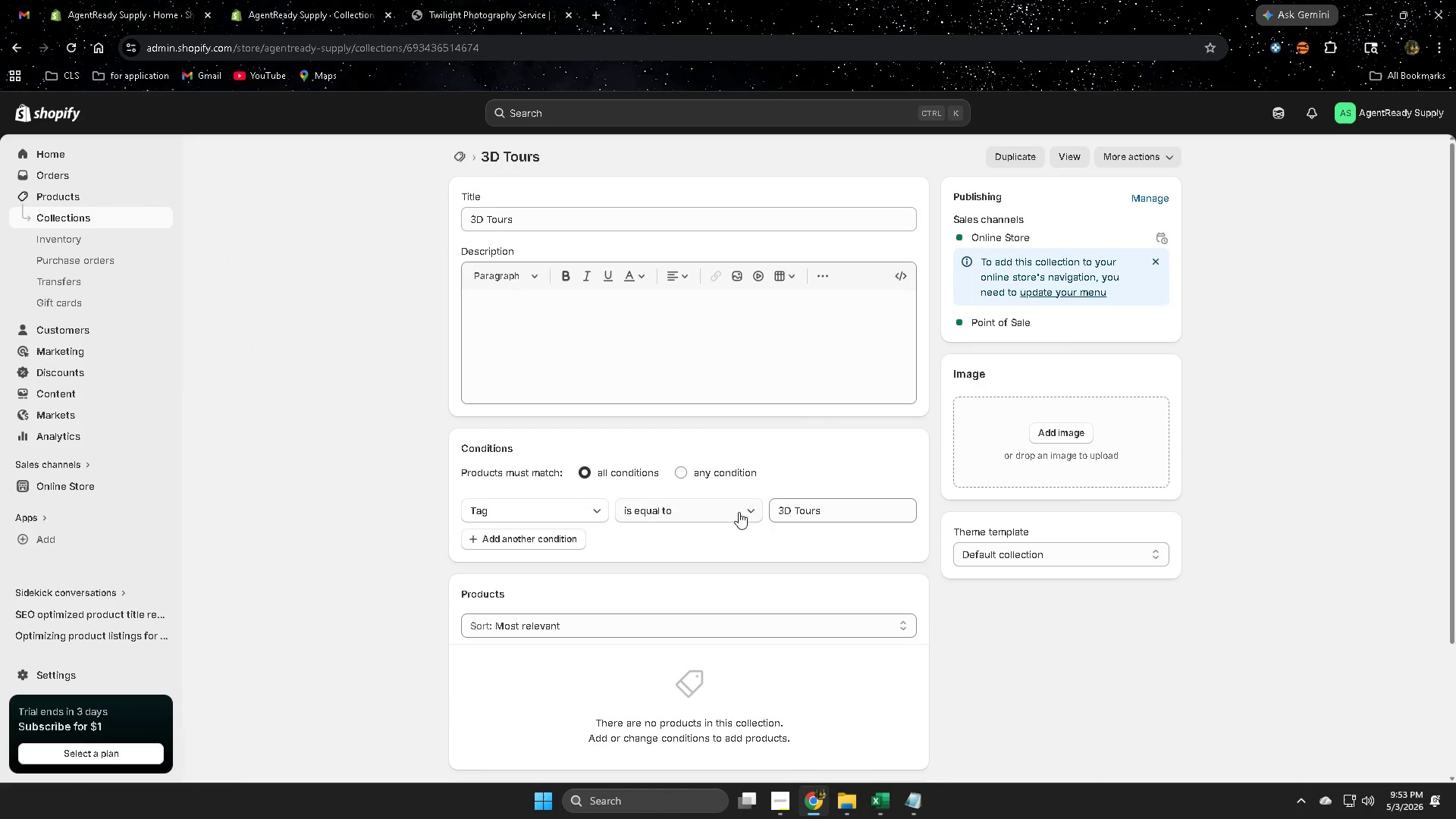 
left_click([678, 472])
 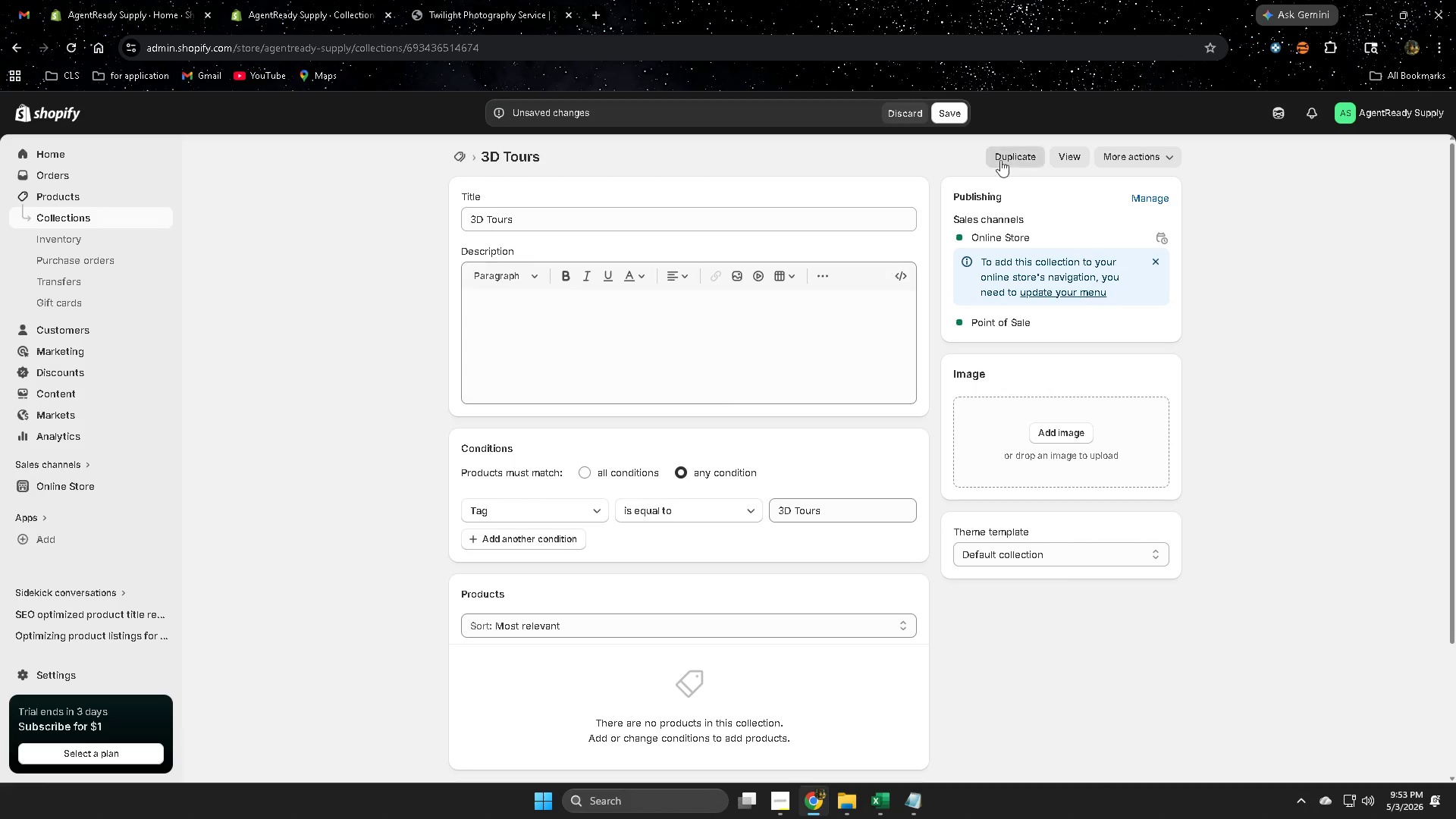 
left_click([947, 121])
 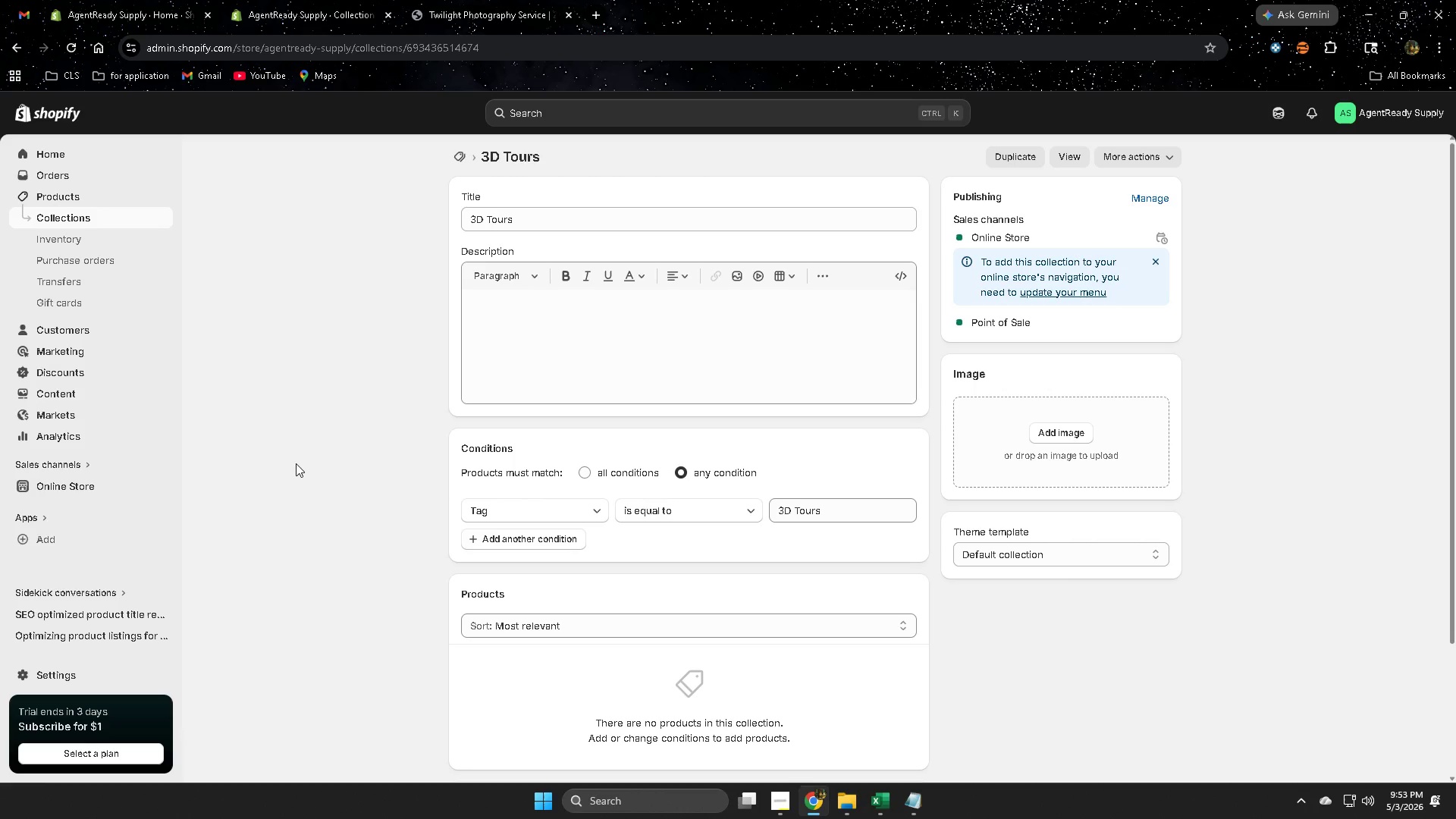 
left_click([66, 216])
 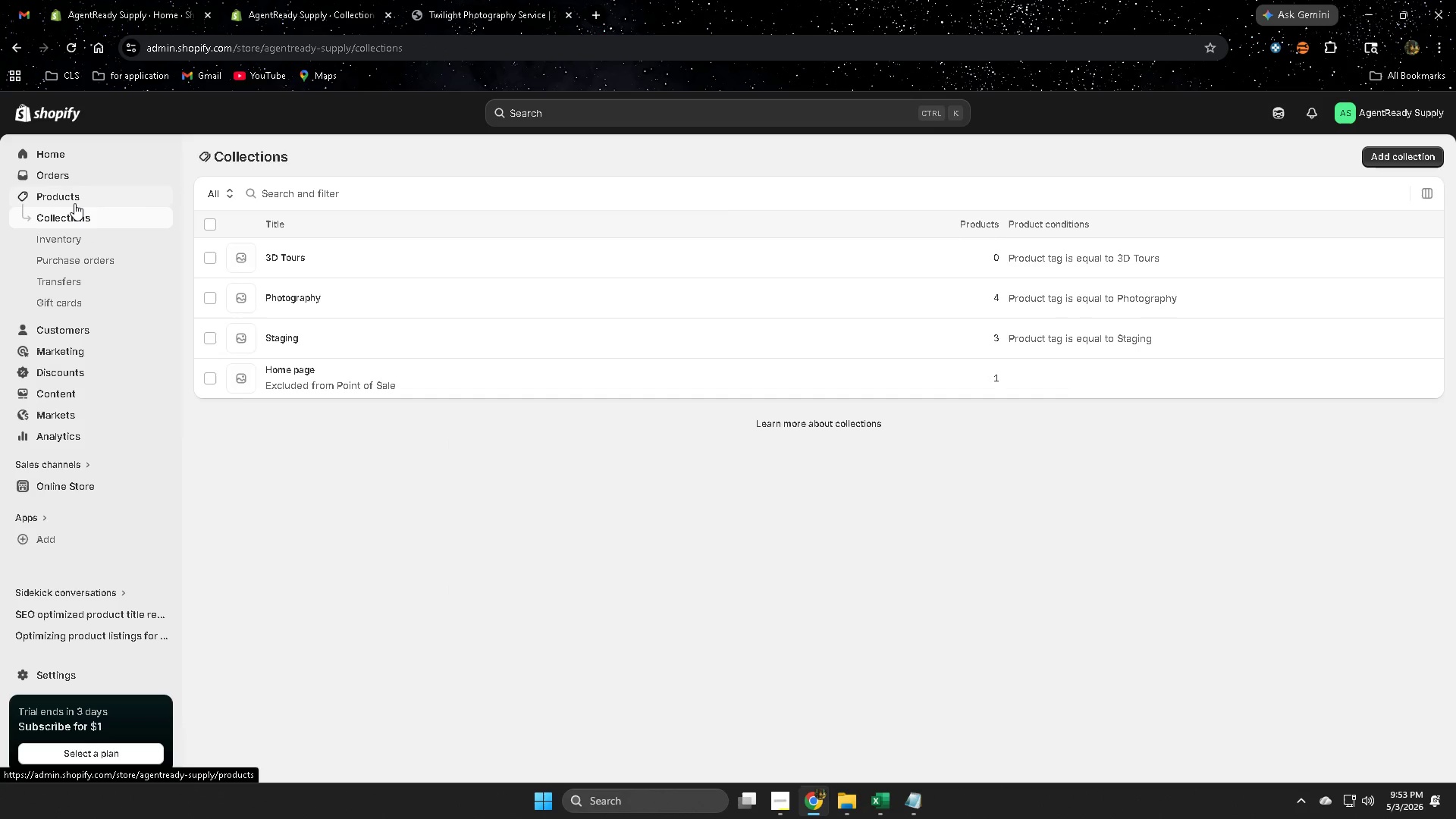 
left_click([589, 348])
 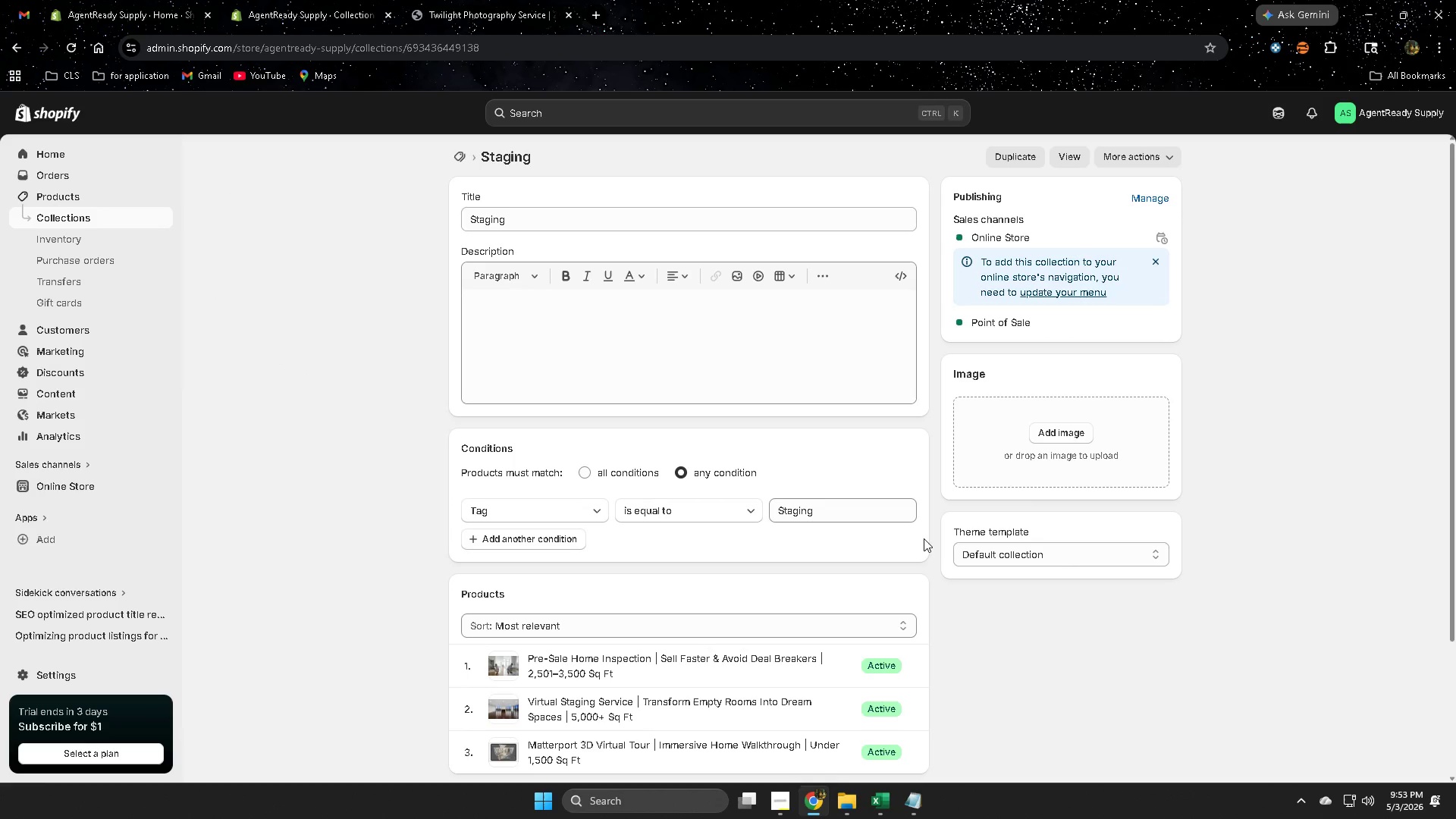 
wait(5.39)
 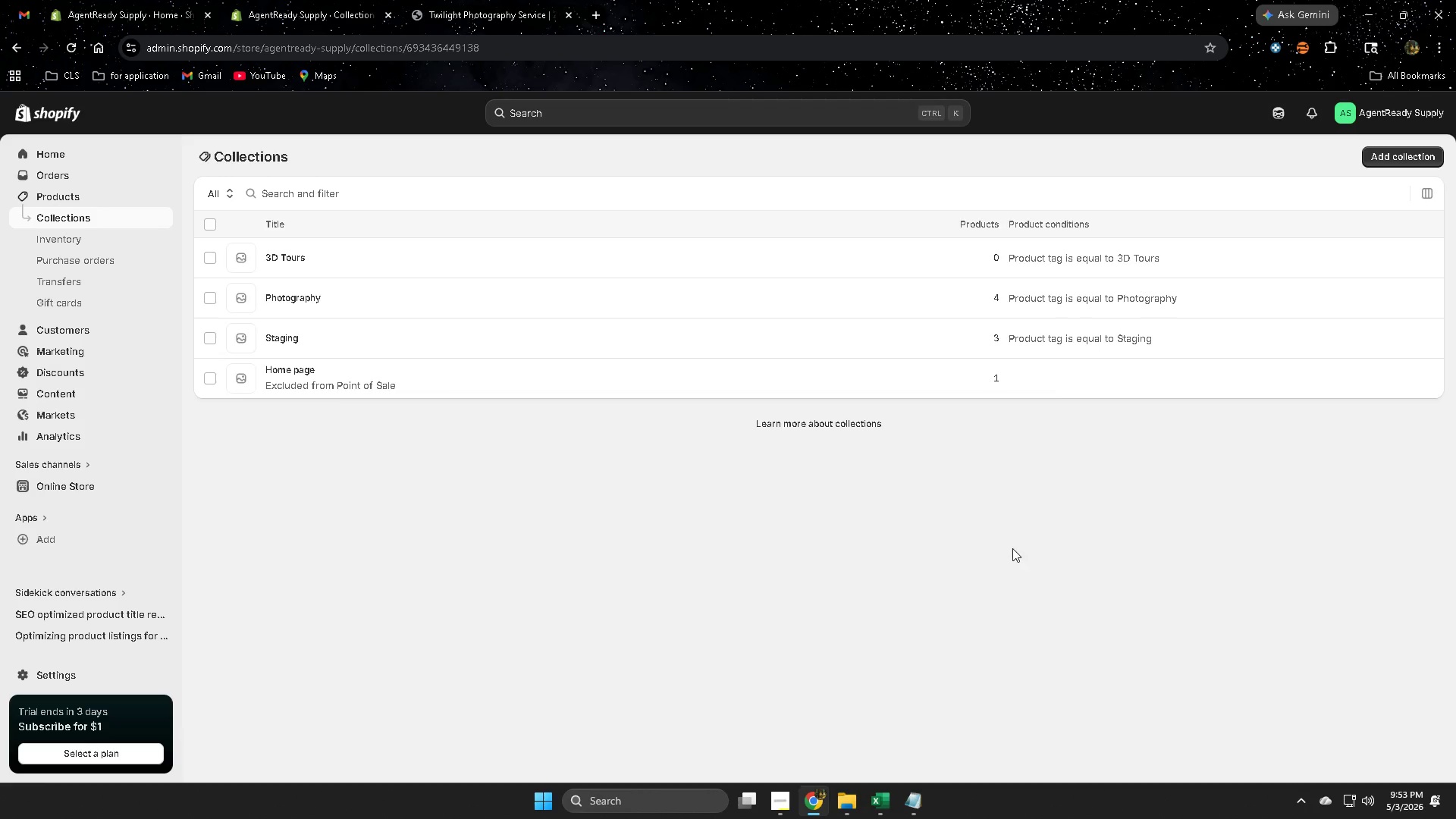 
scroll: coordinate [923, 538], scroll_direction: down, amount: 2.0
 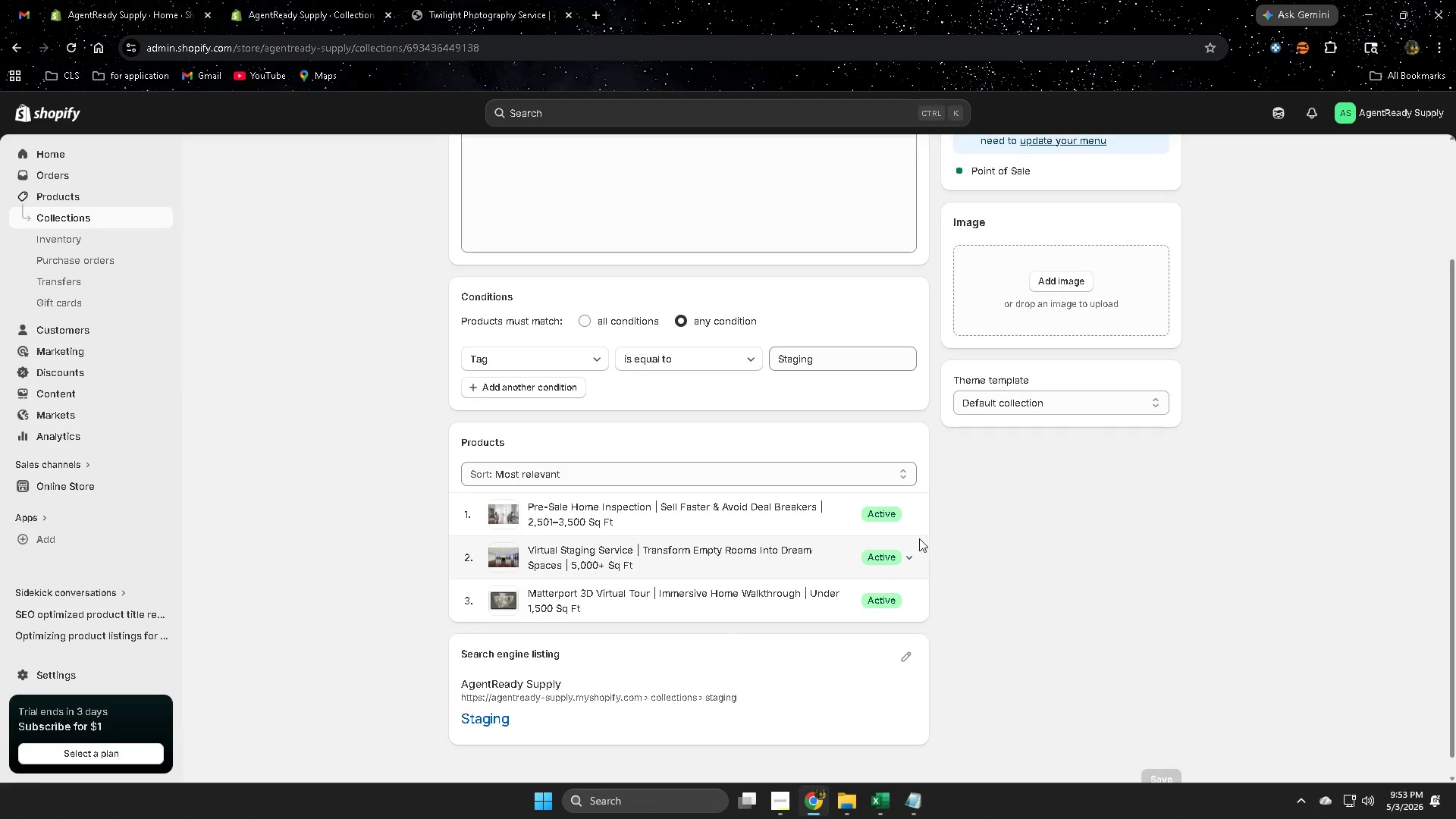 
scroll: coordinate [917, 538], scroll_direction: up, amount: 2.0
 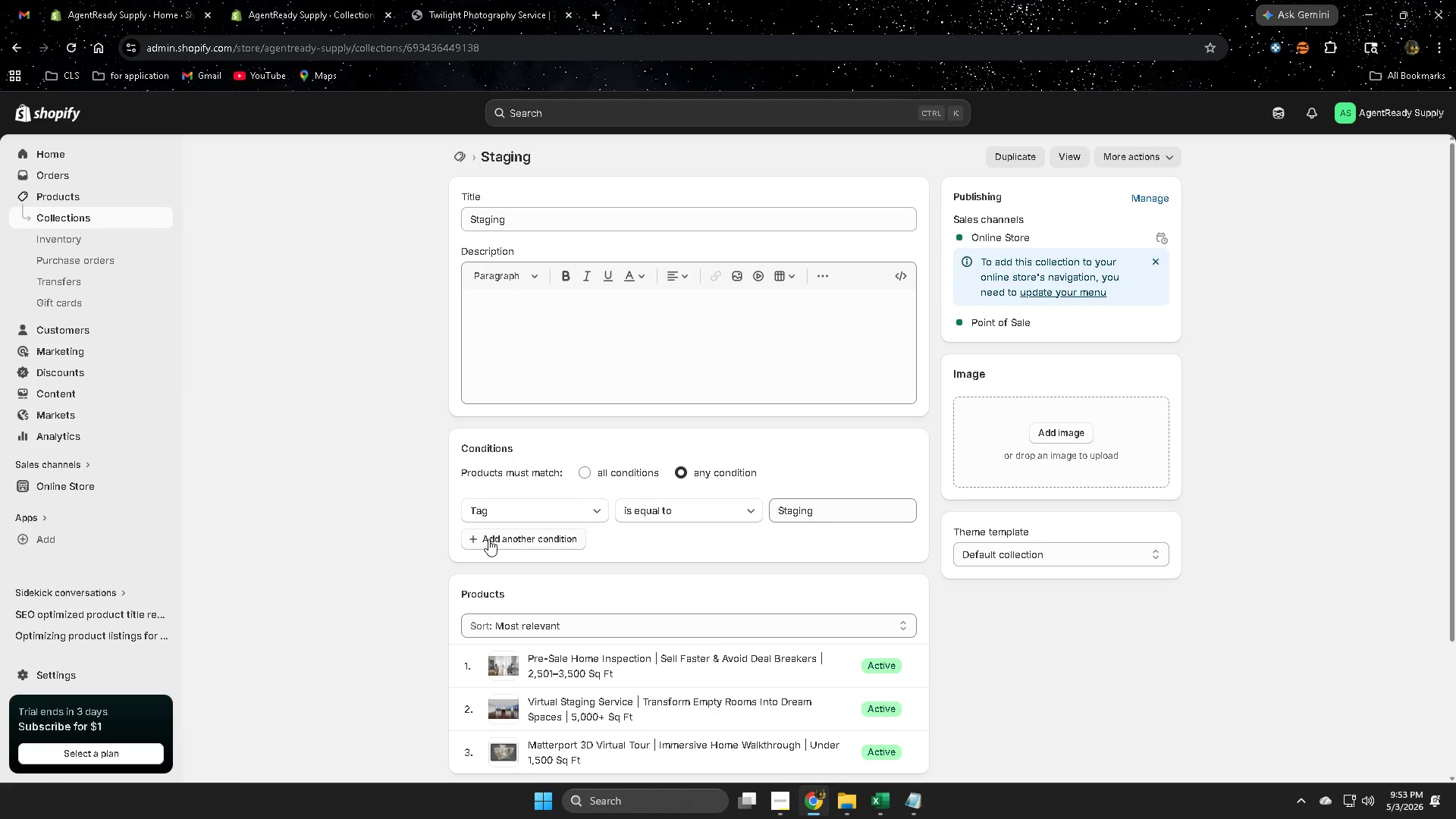 
left_click([507, 537])
 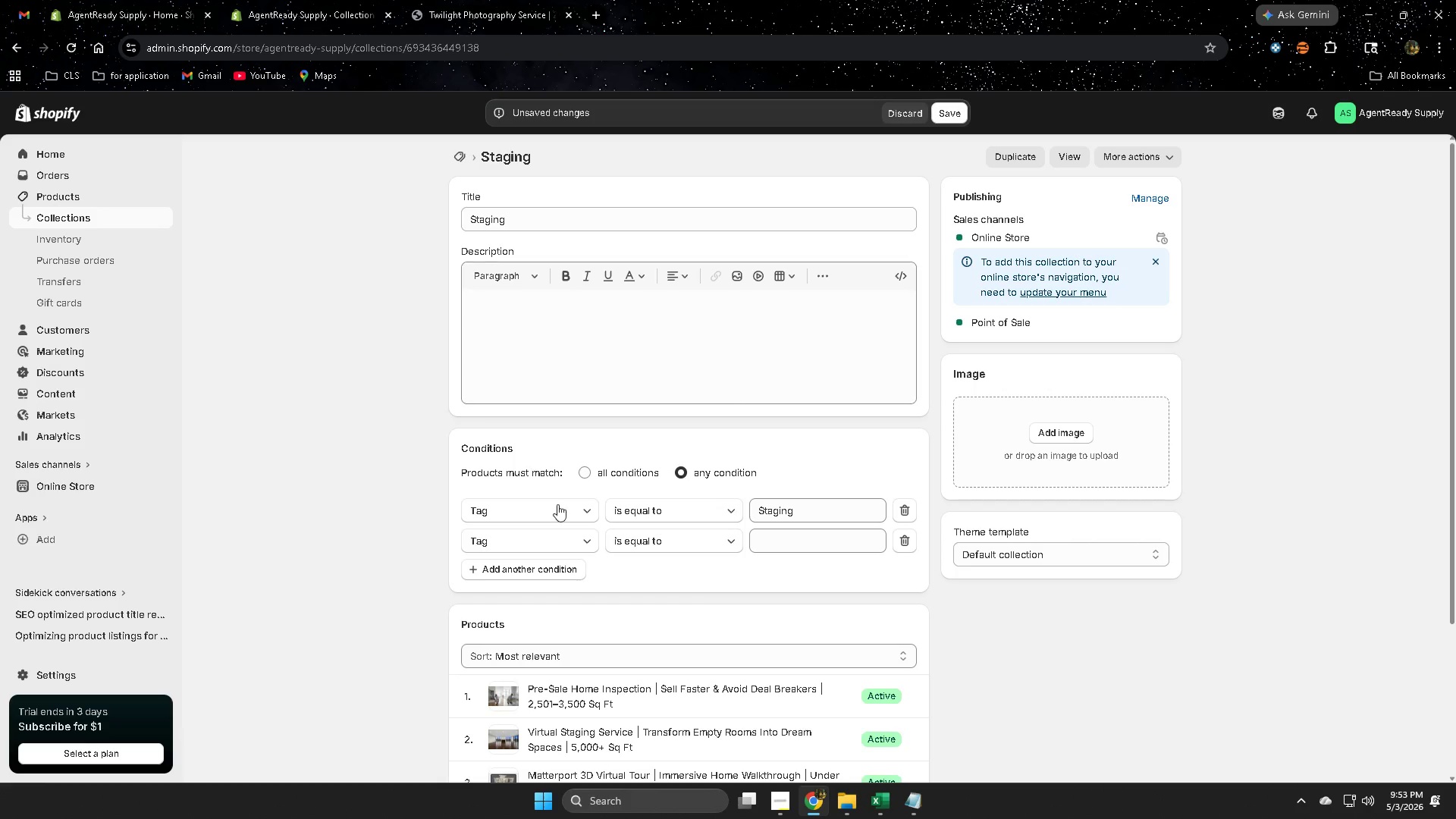 
left_click([895, 109])
 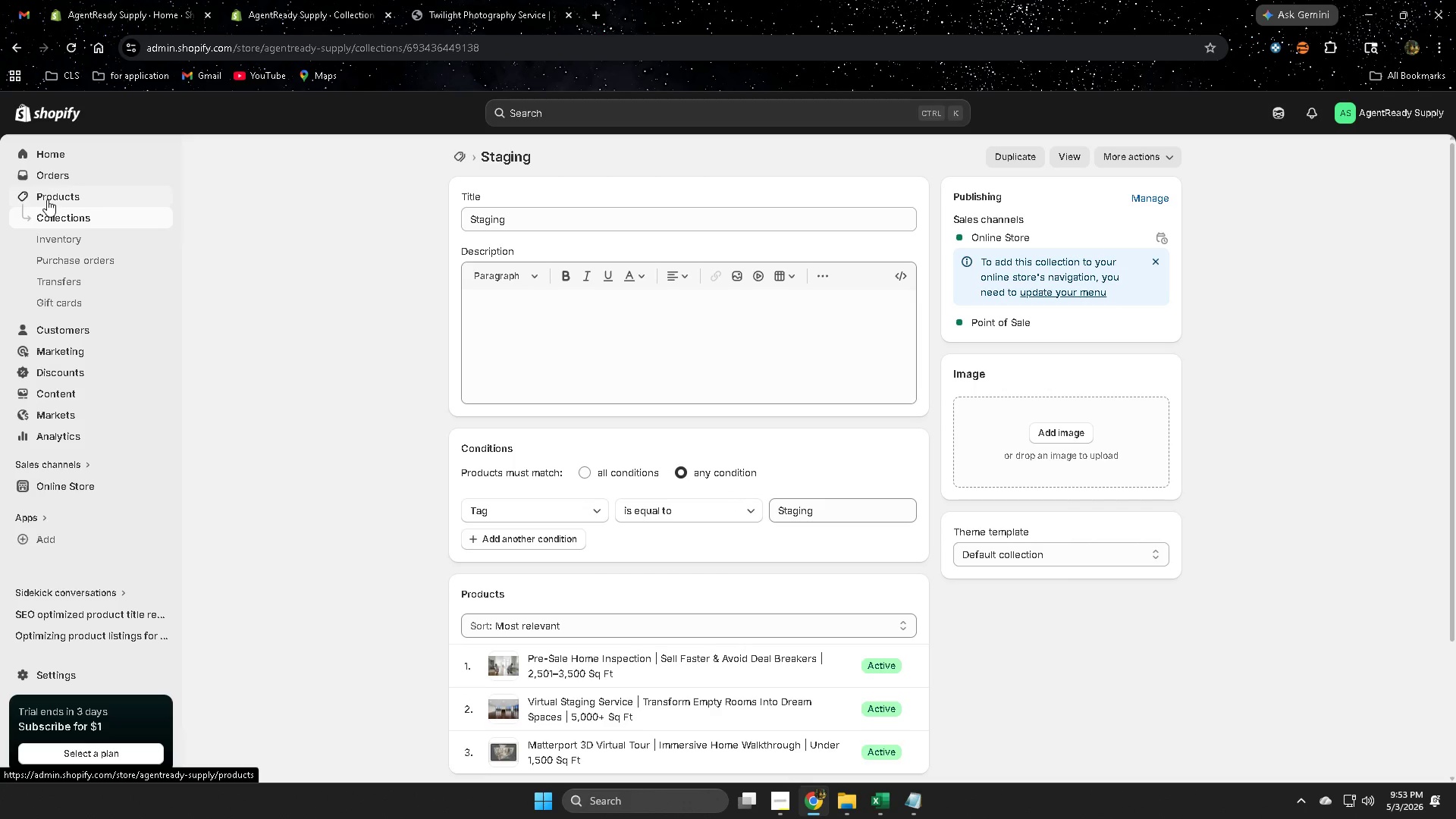 
left_click([49, 219])
 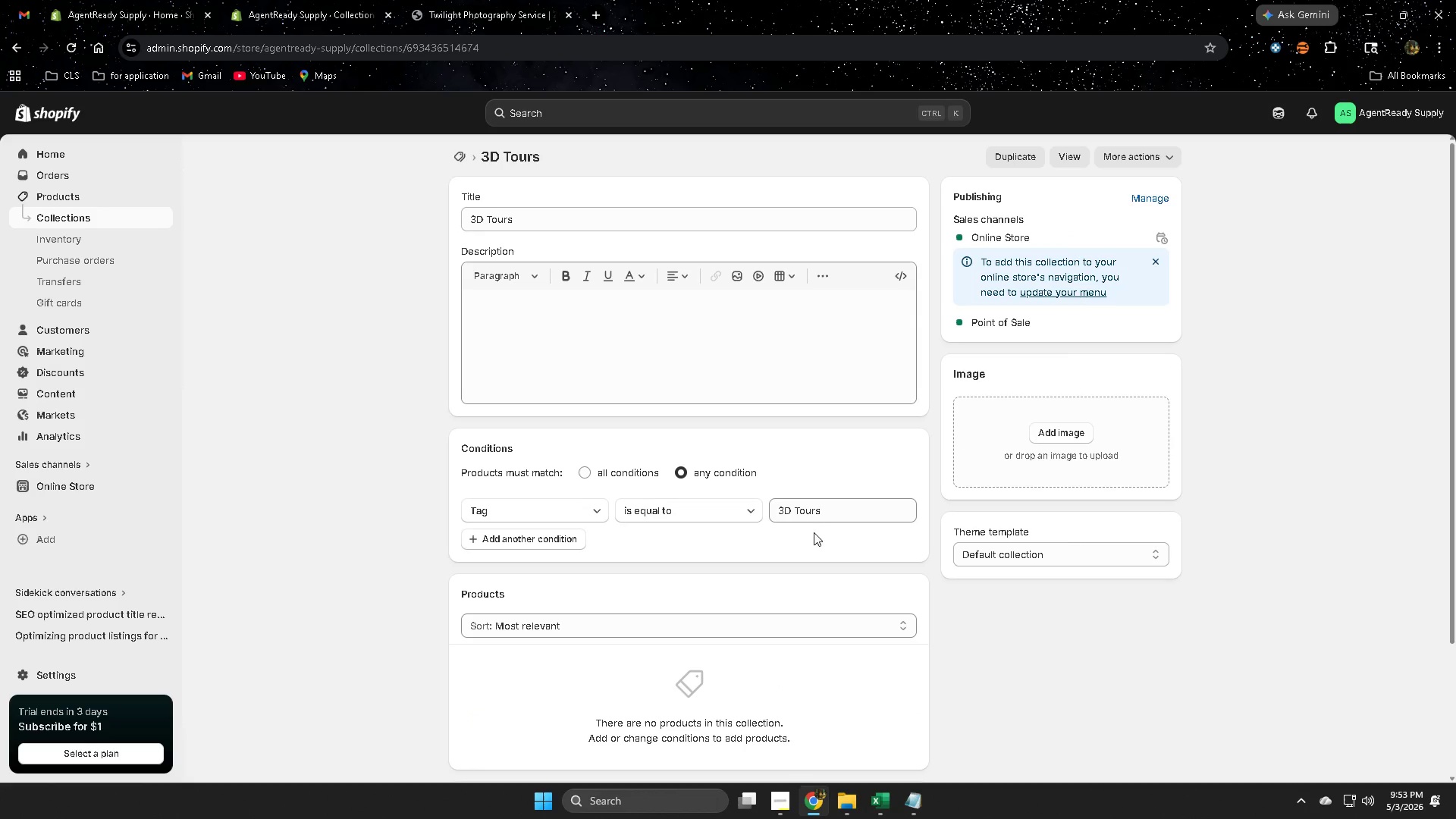 
wait(9.86)
 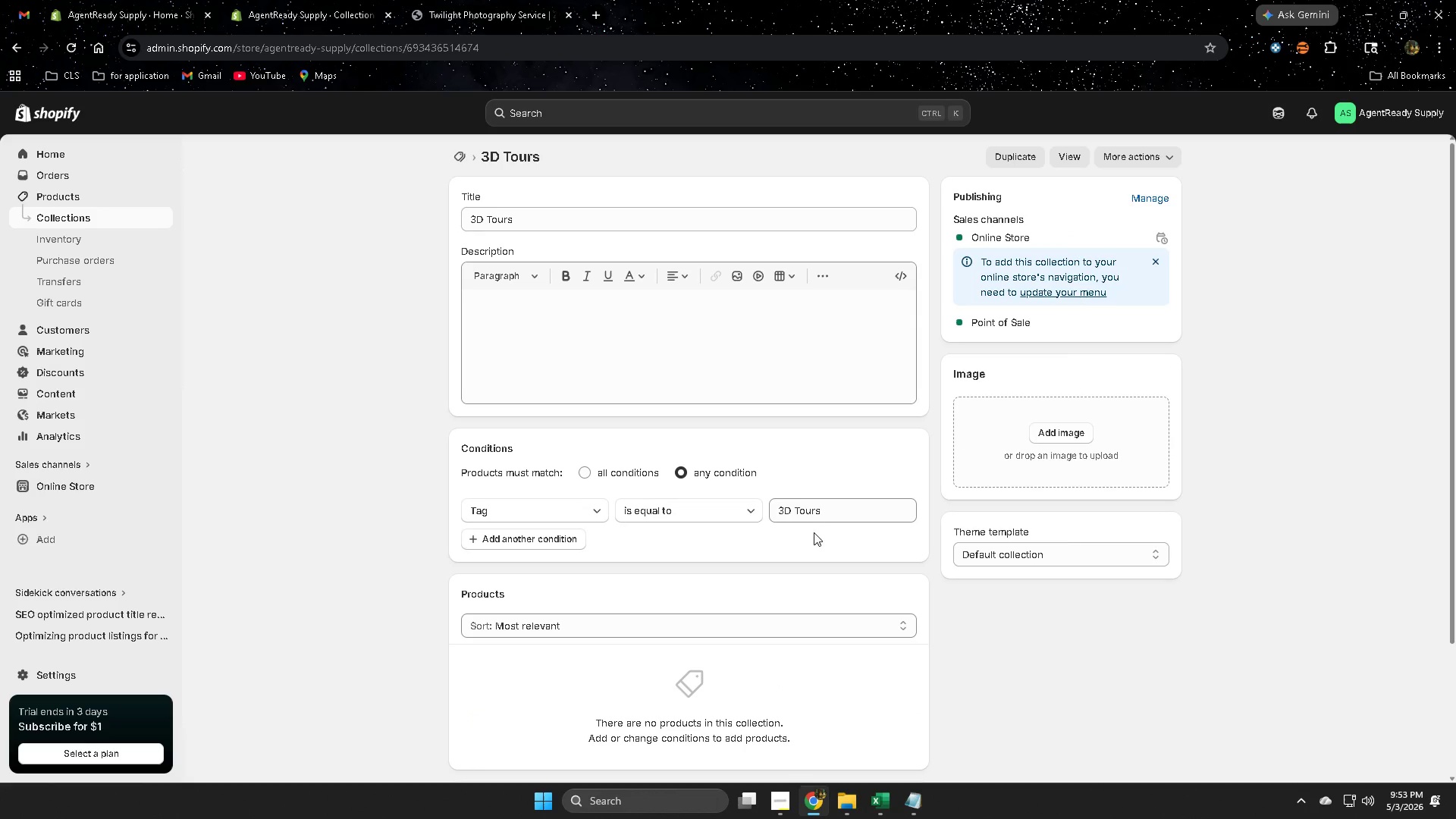 
left_click([825, 540])
 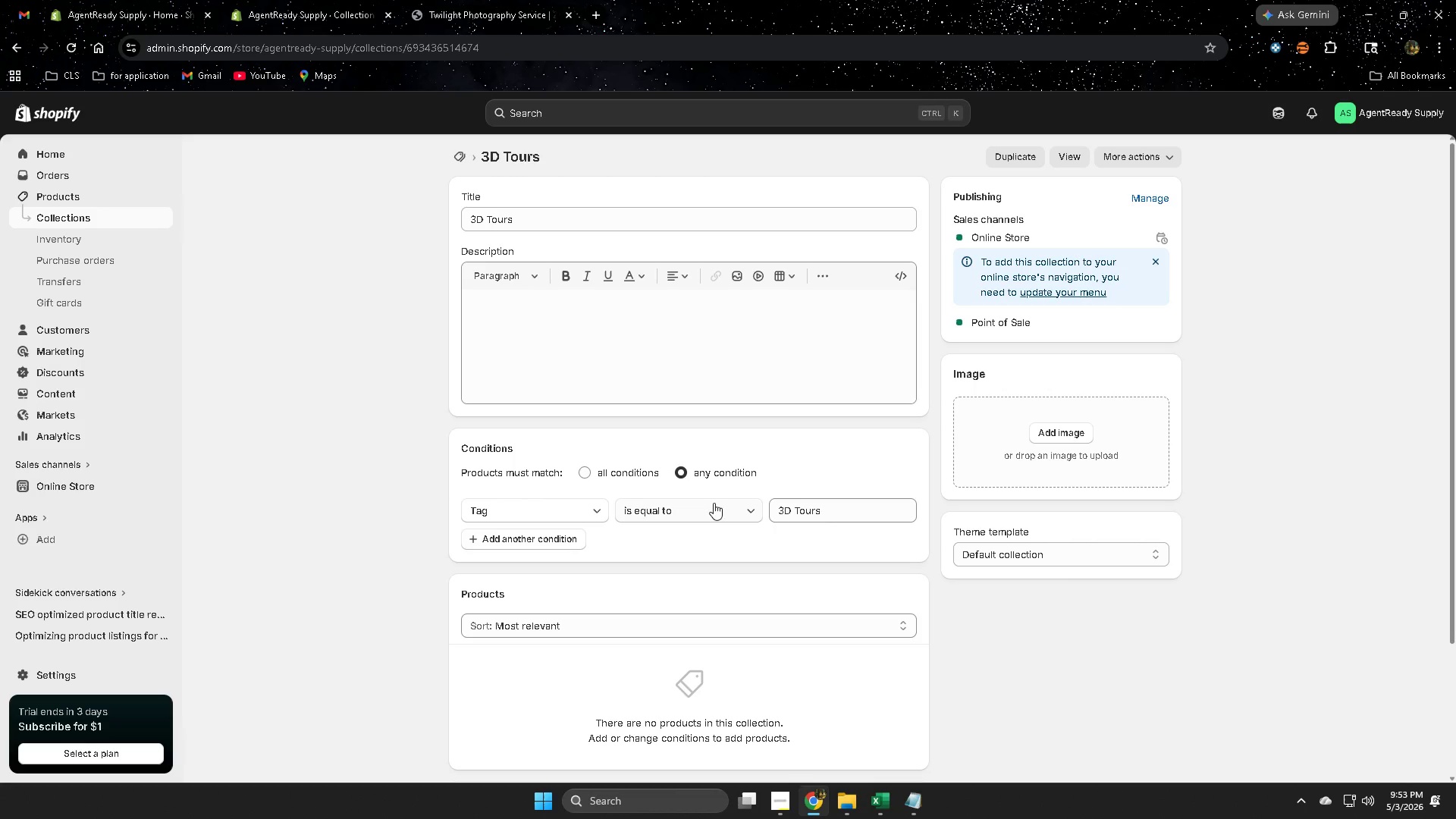 
left_click([58, 220])
 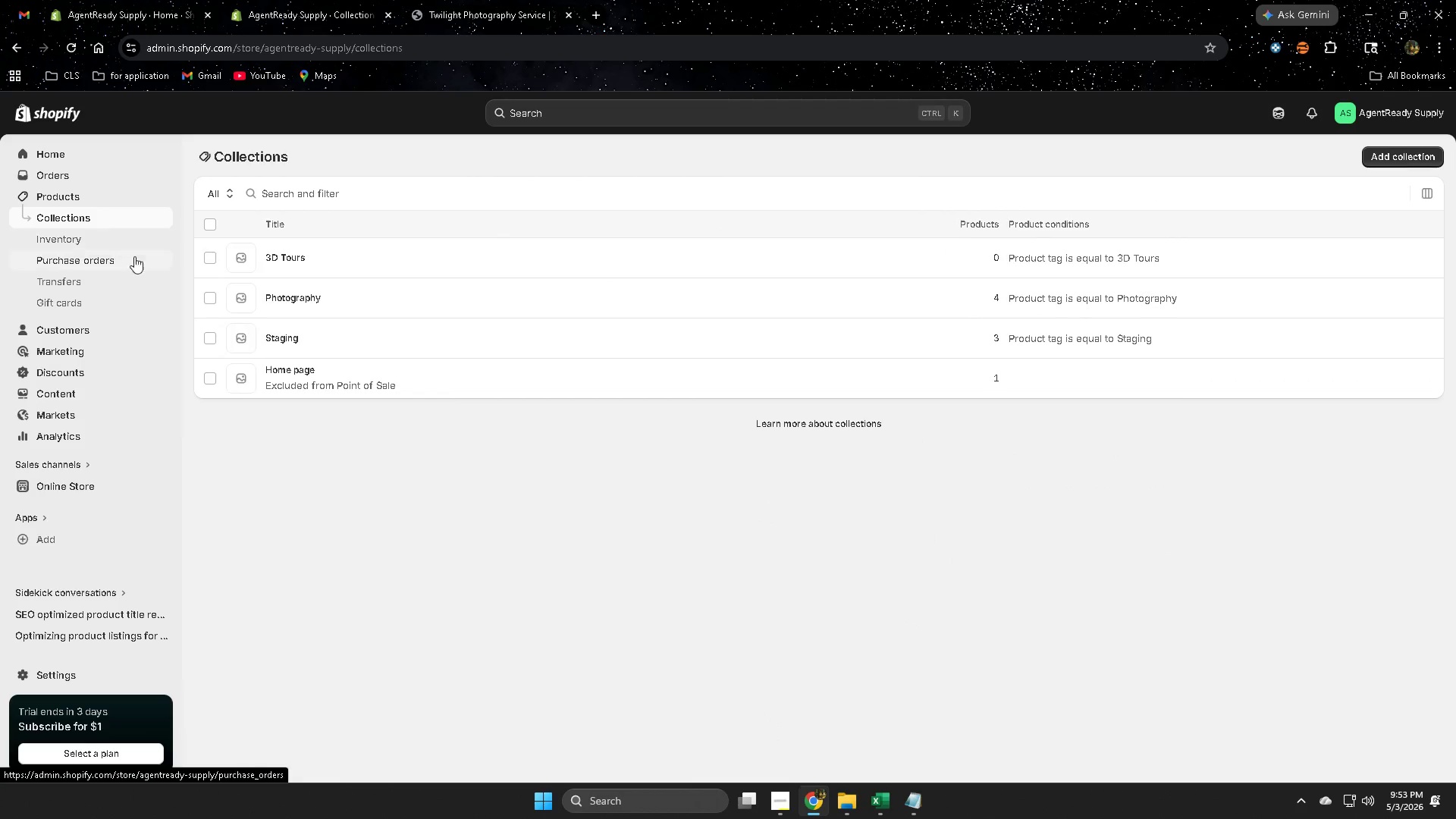 
left_click([357, 260])
 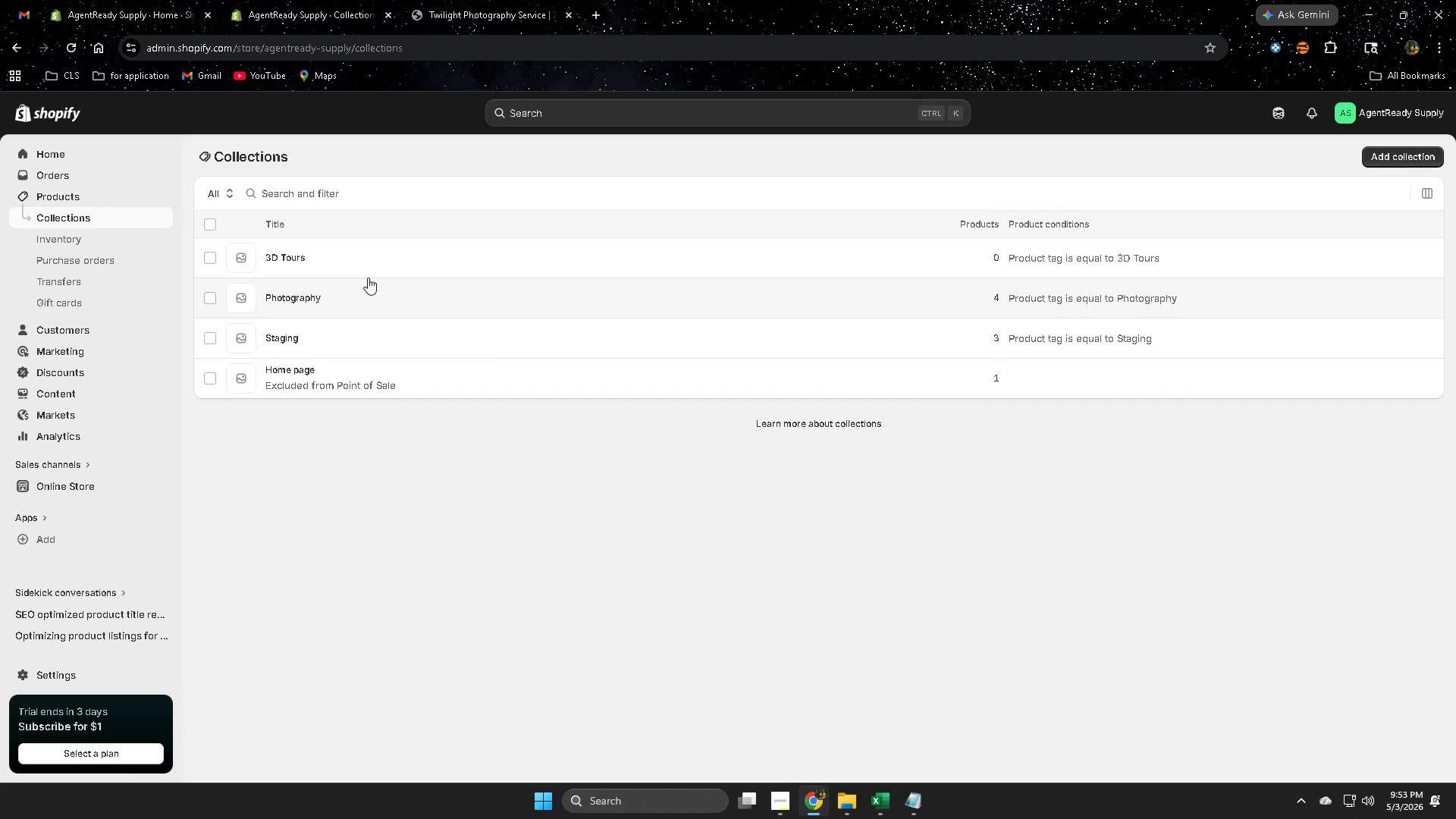 
mouse_move([464, 303])
 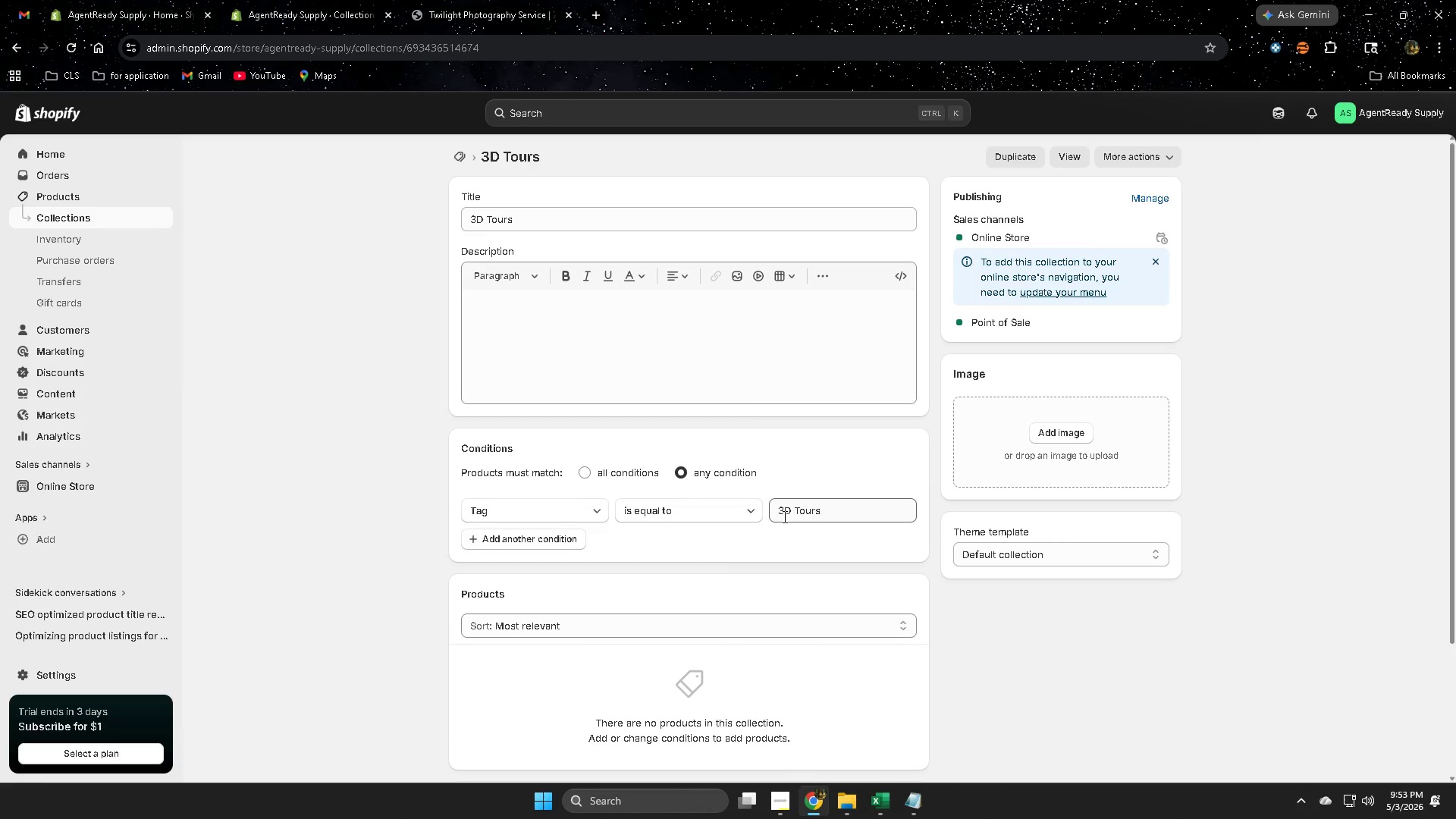 
left_click([783, 512])
 